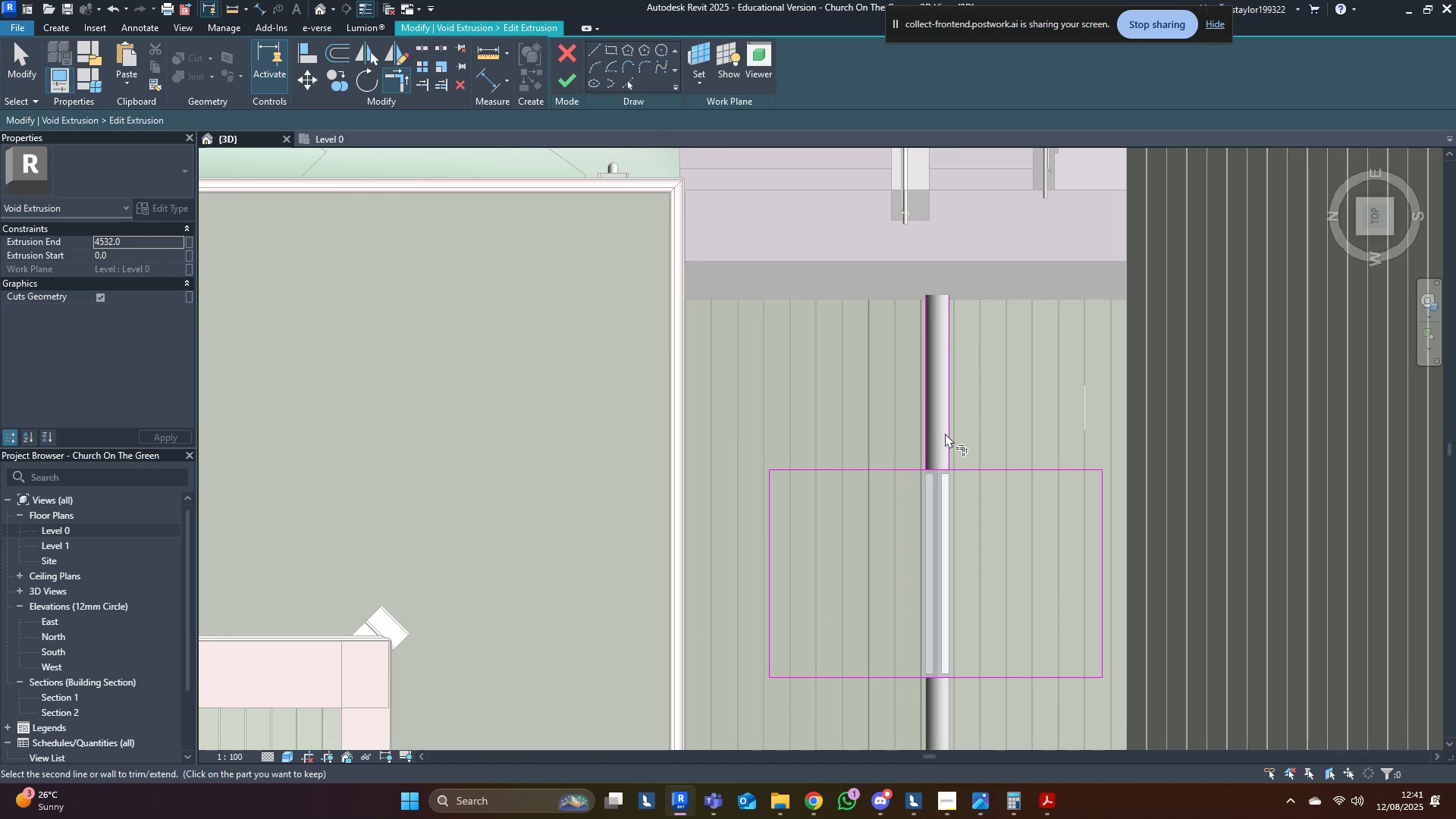 
scroll: coordinate [943, 466], scroll_direction: down, amount: 9.0
 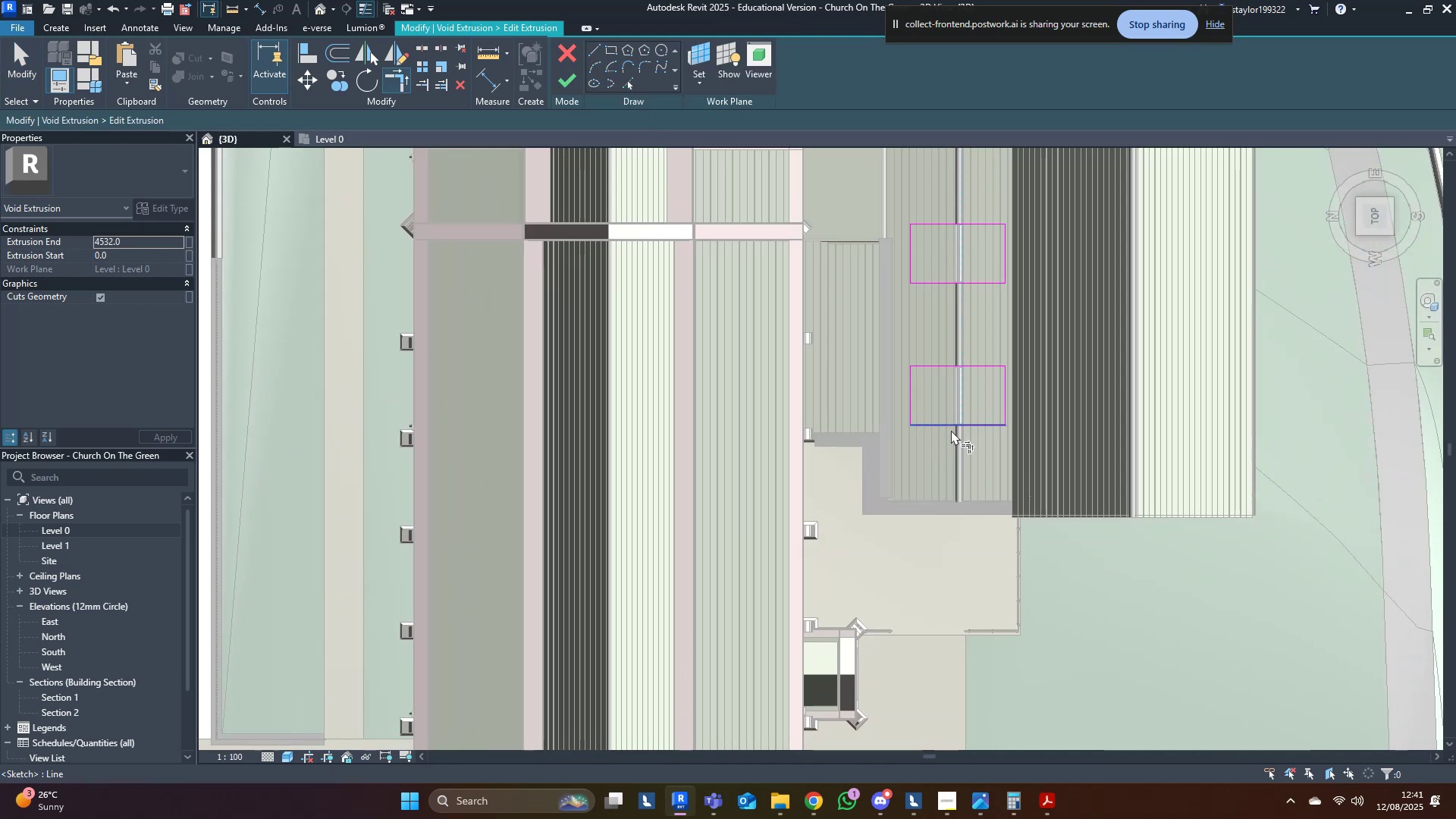 
left_click([951, 430])
 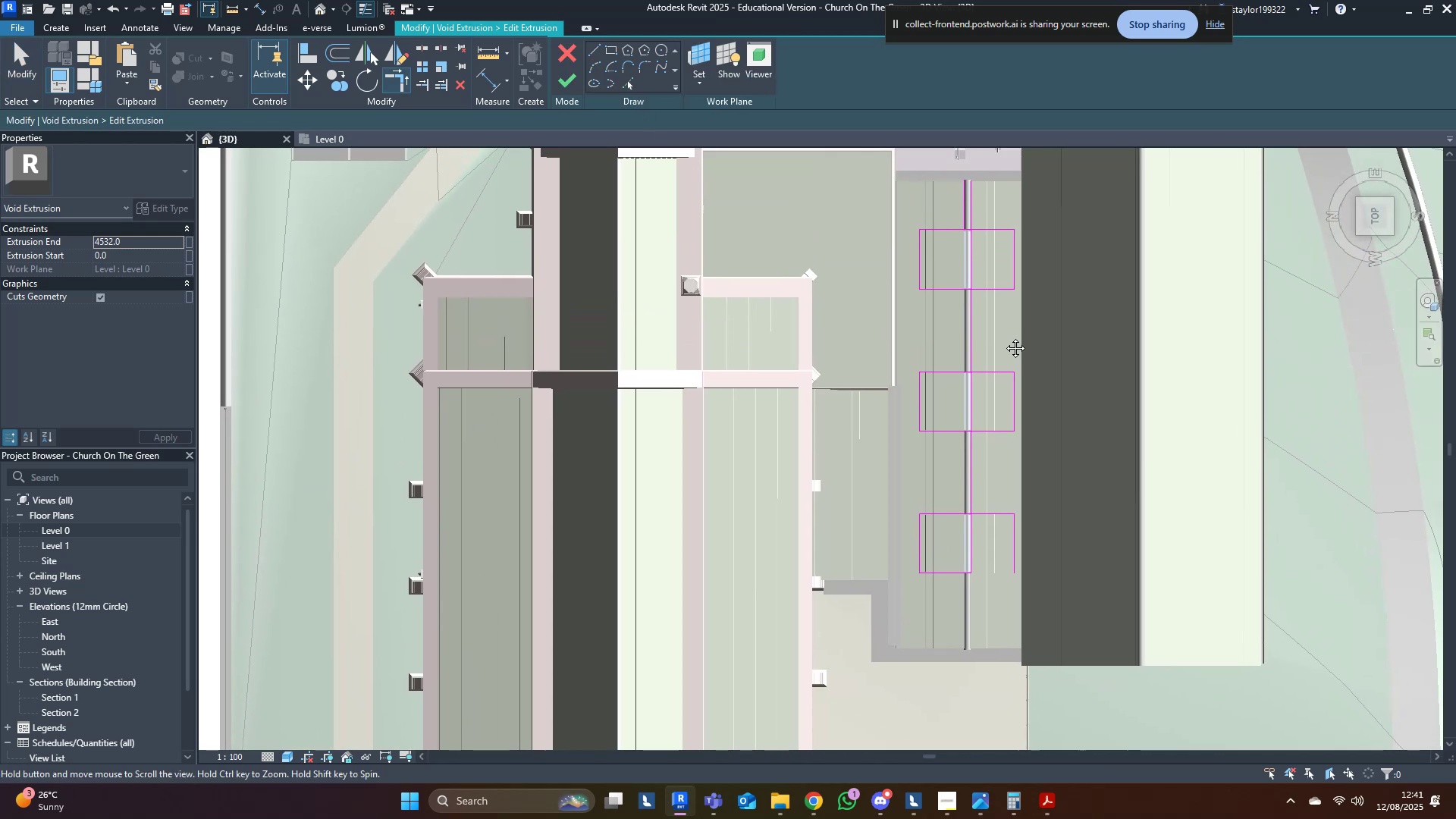 
key(Escape)
 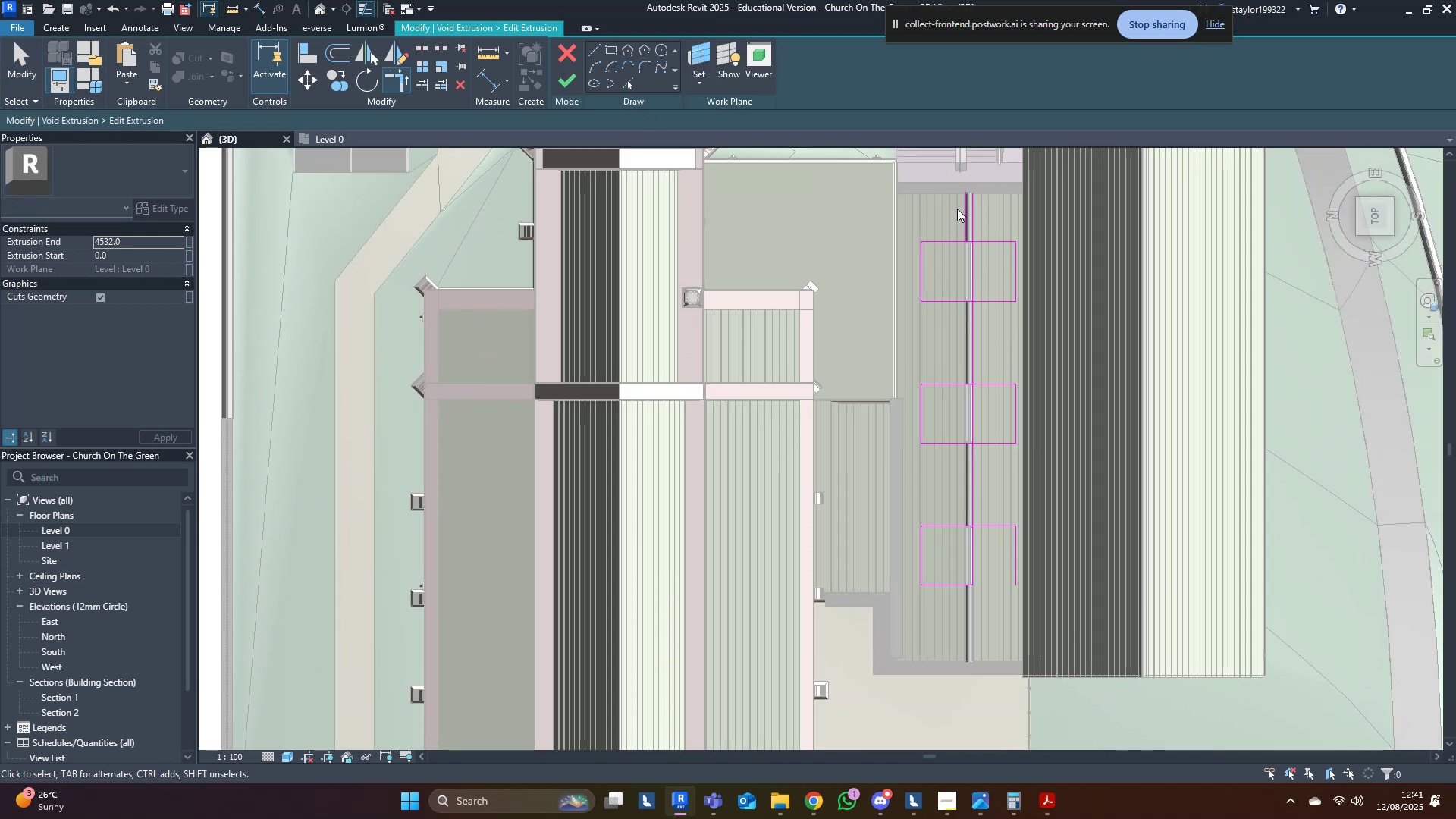 
key(Escape)
 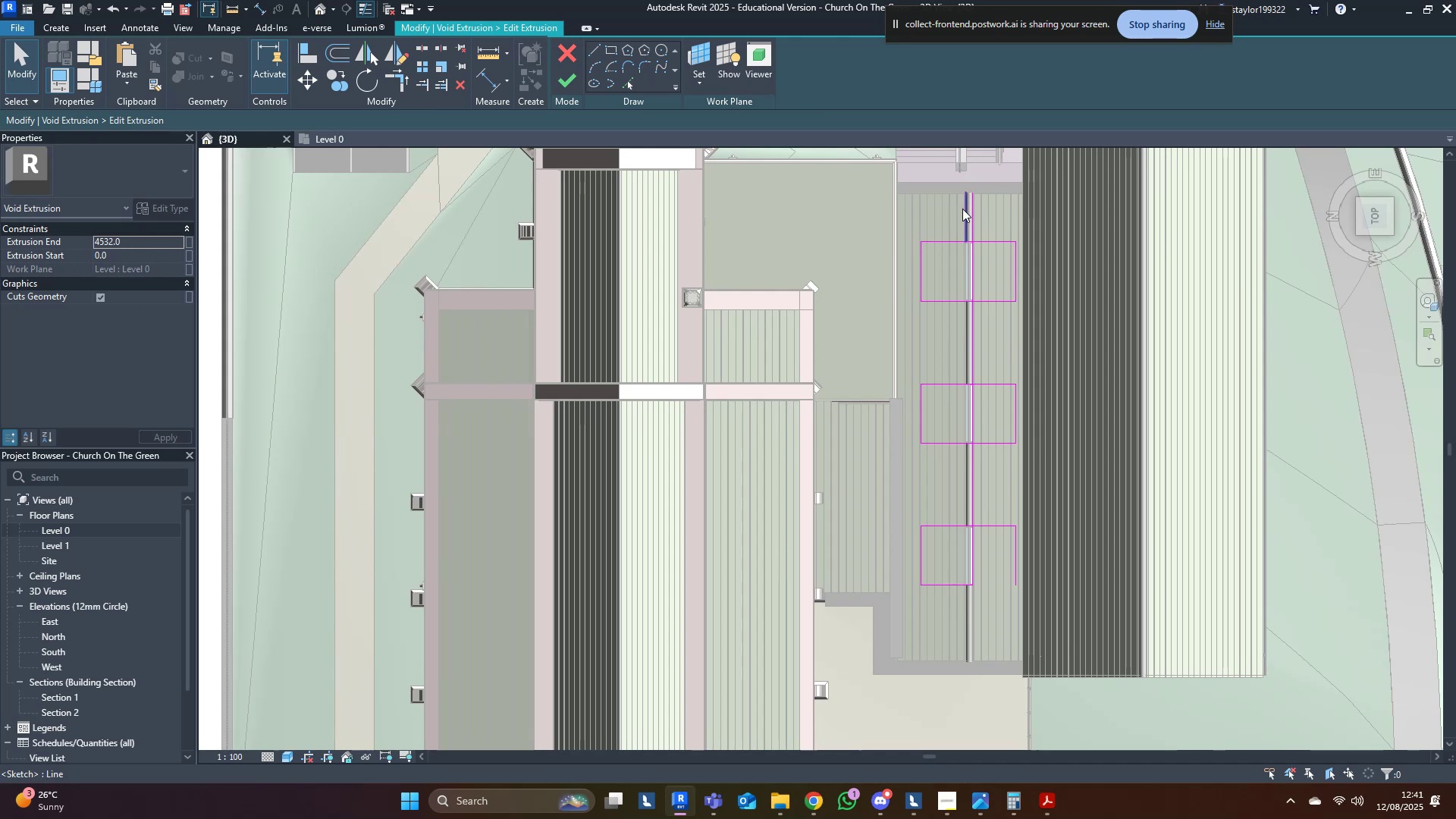 
left_click([962, 209])
 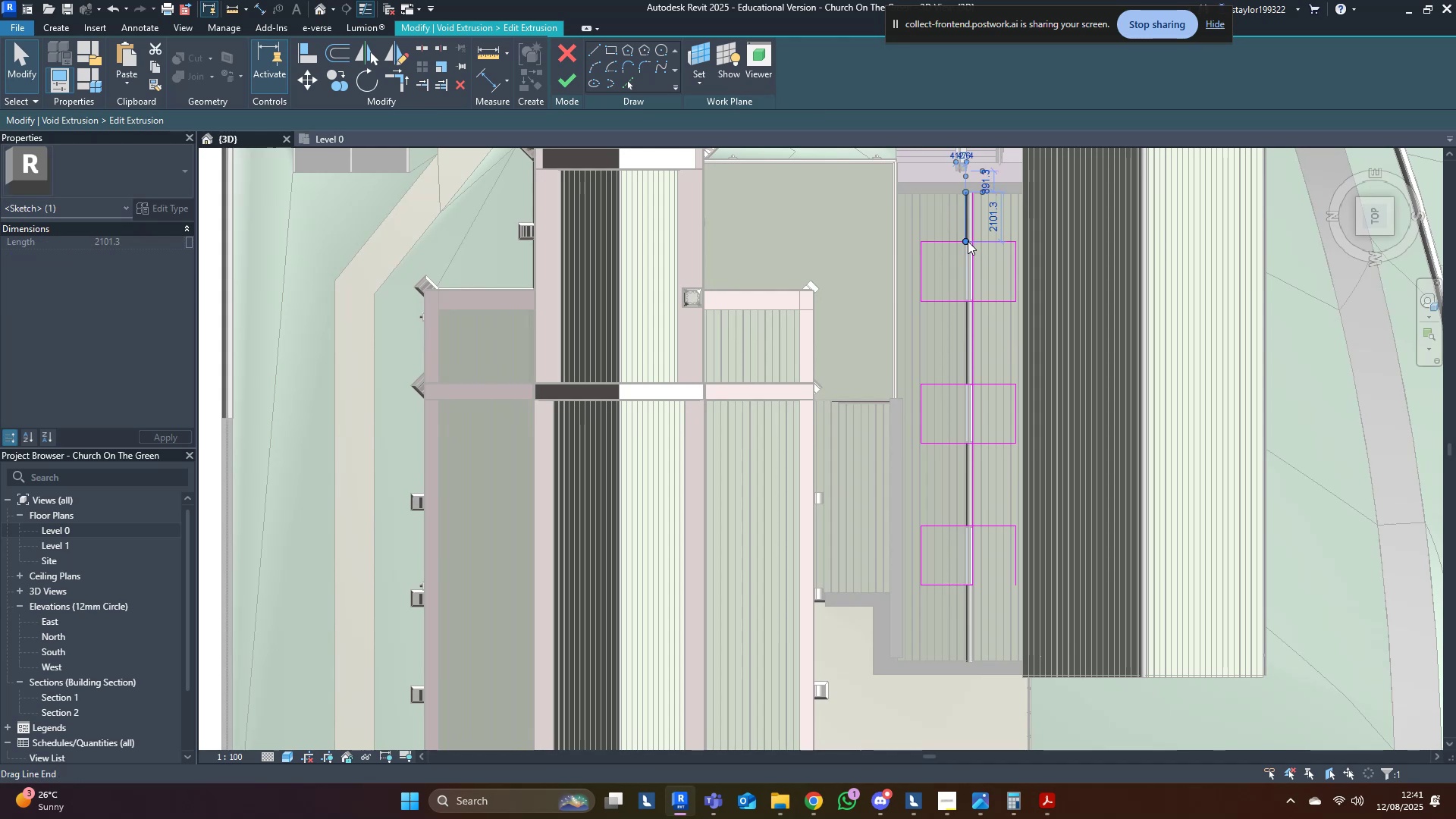 
left_click_drag(start_coordinate=[968, 241], to_coordinate=[962, 589])
 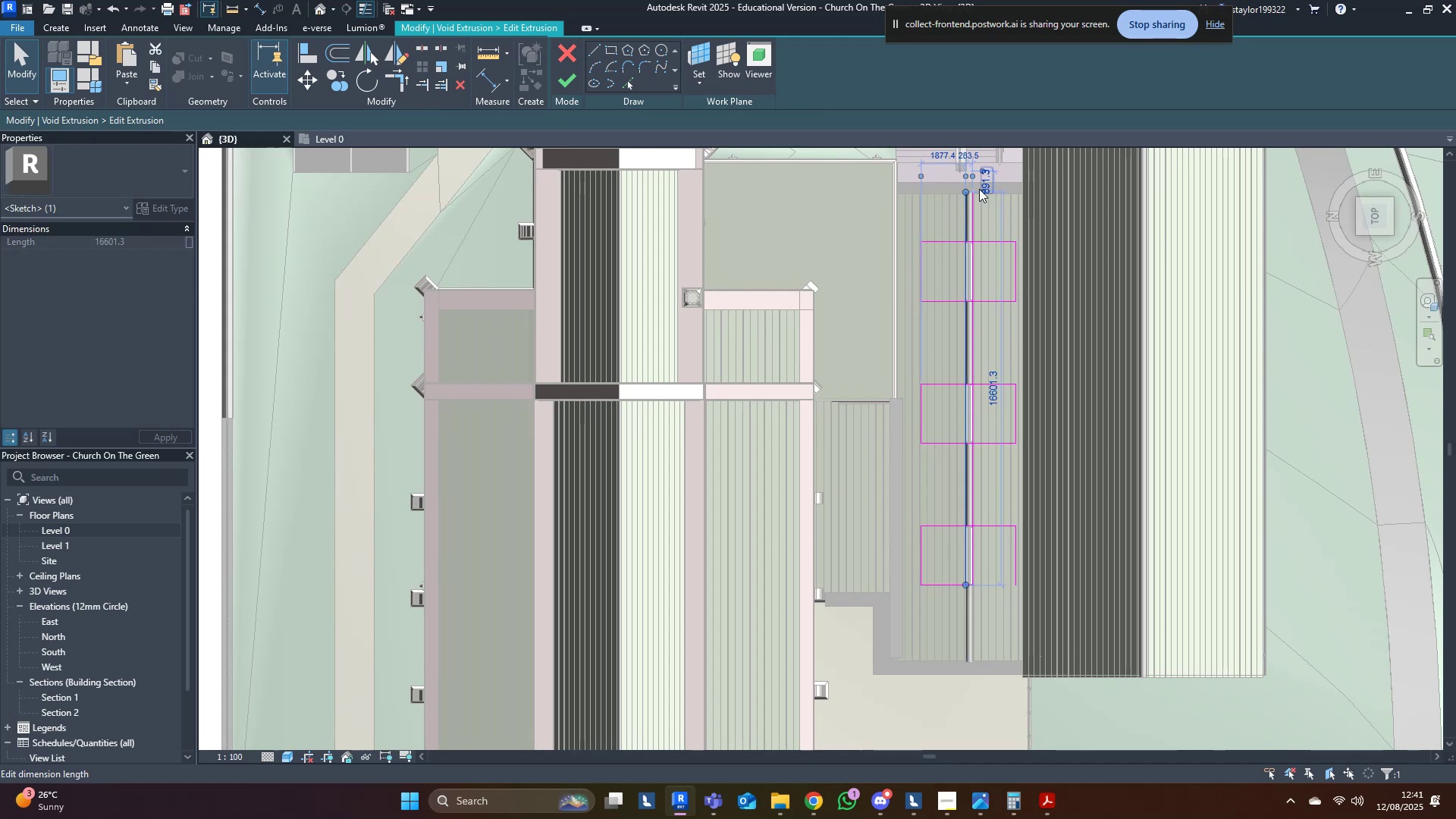 
hold_key(key=ShiftLeft, duration=1.19)
 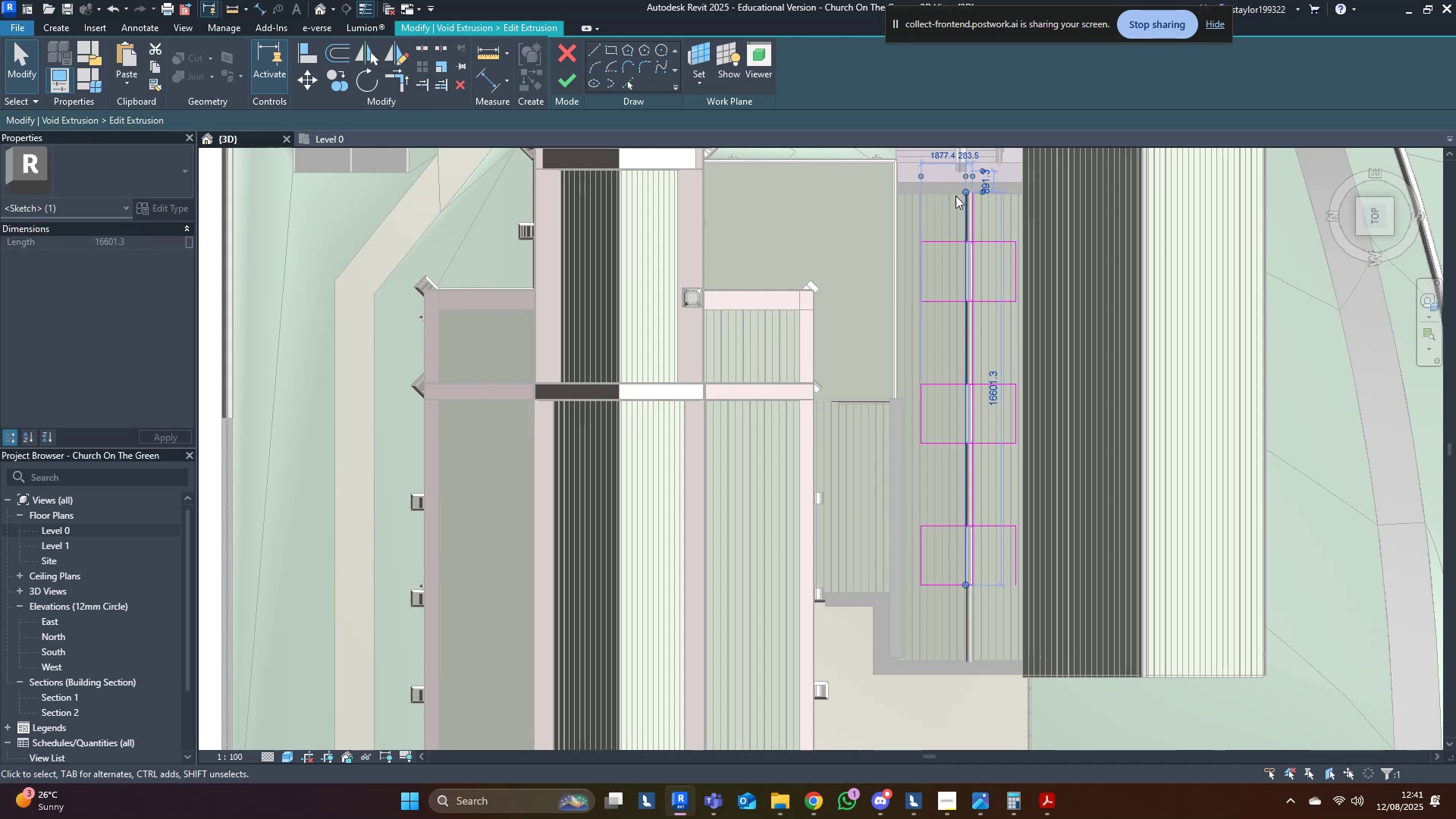 
left_click_drag(start_coordinate=[961, 193], to_coordinate=[959, 244])
 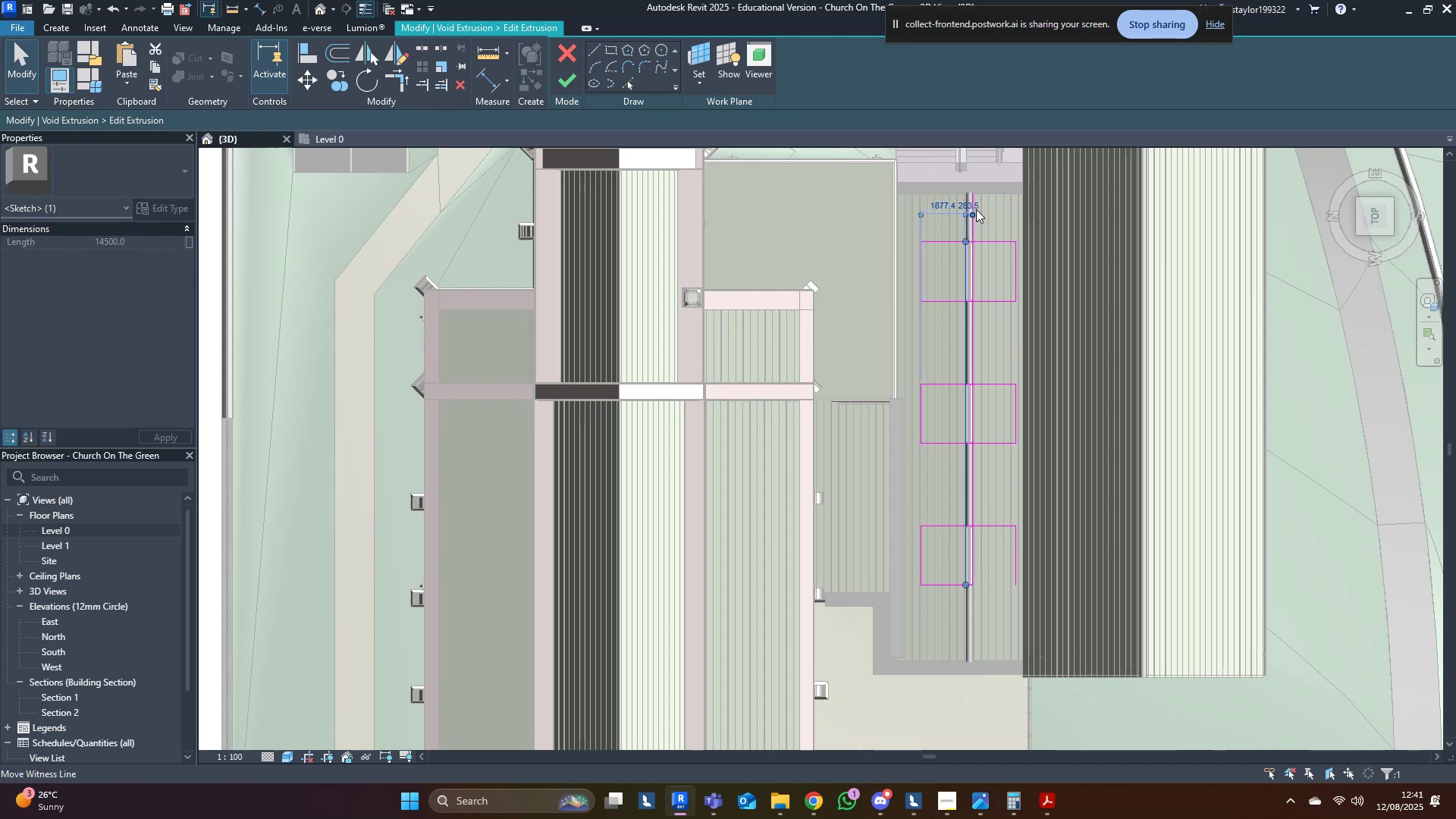 
hold_key(key=ShiftLeft, duration=0.75)
 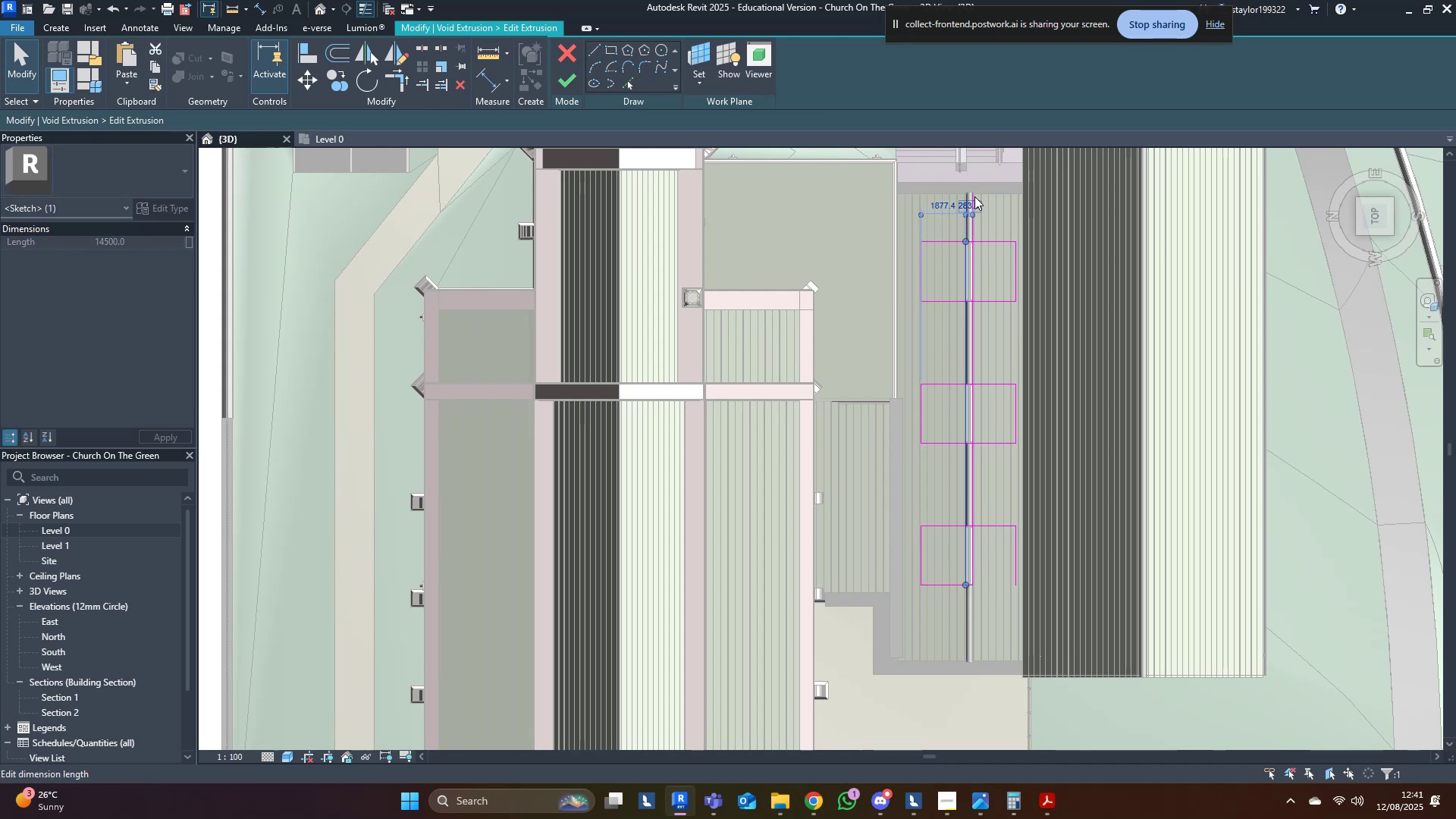 
left_click([974, 196])
 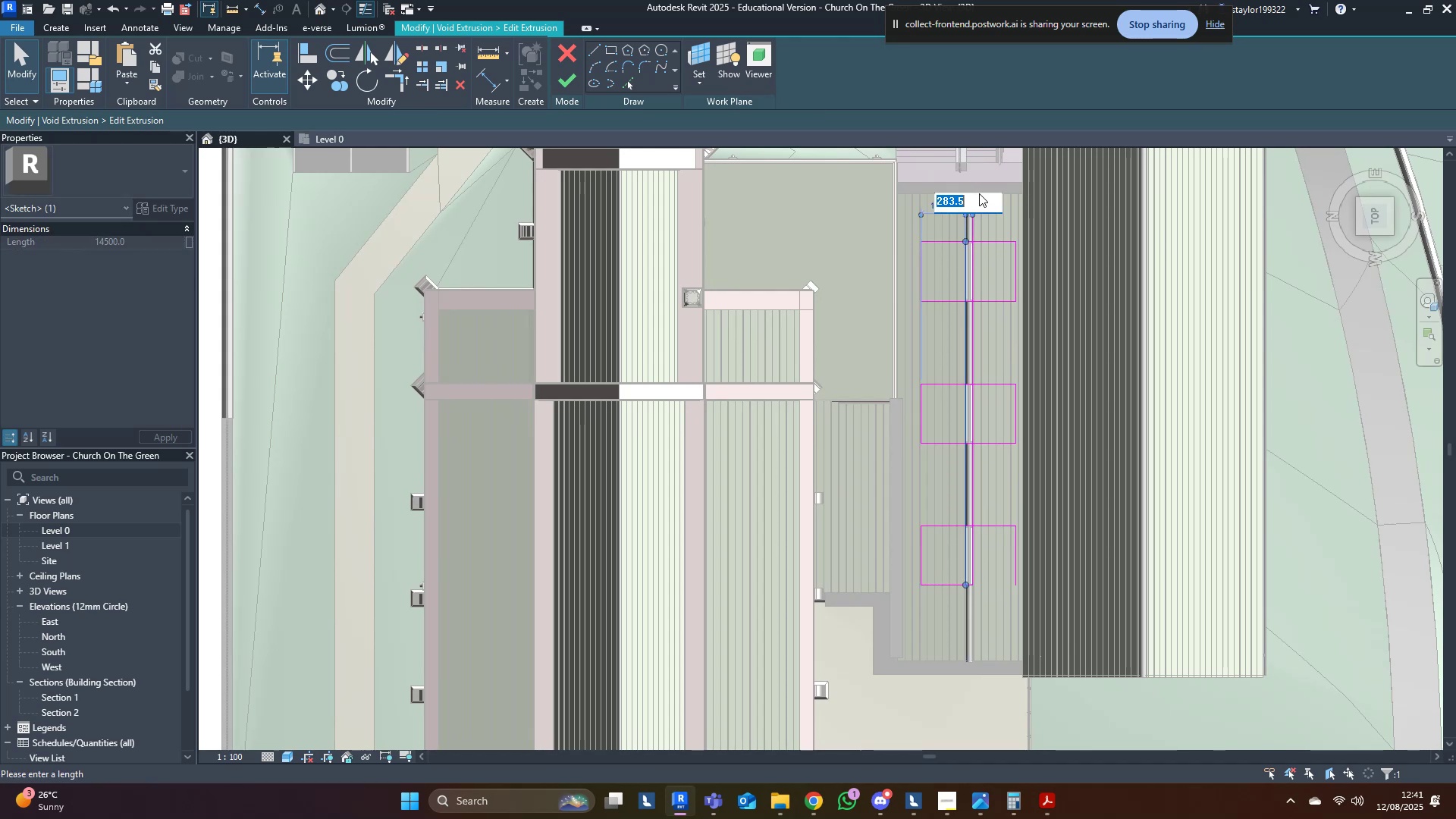 
key(Escape)
 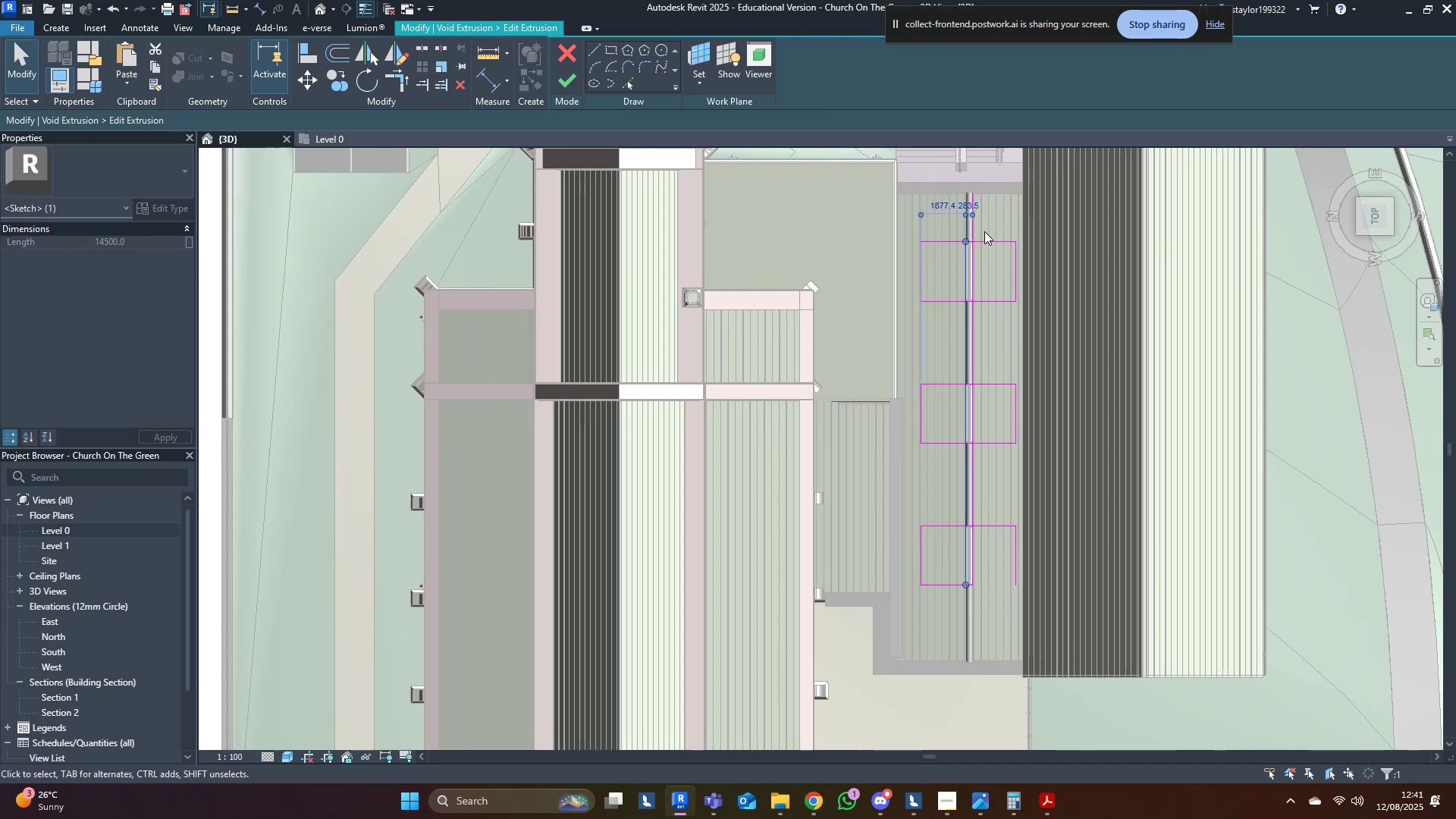 
scroll: coordinate [977, 234], scroll_direction: up, amount: 3.0
 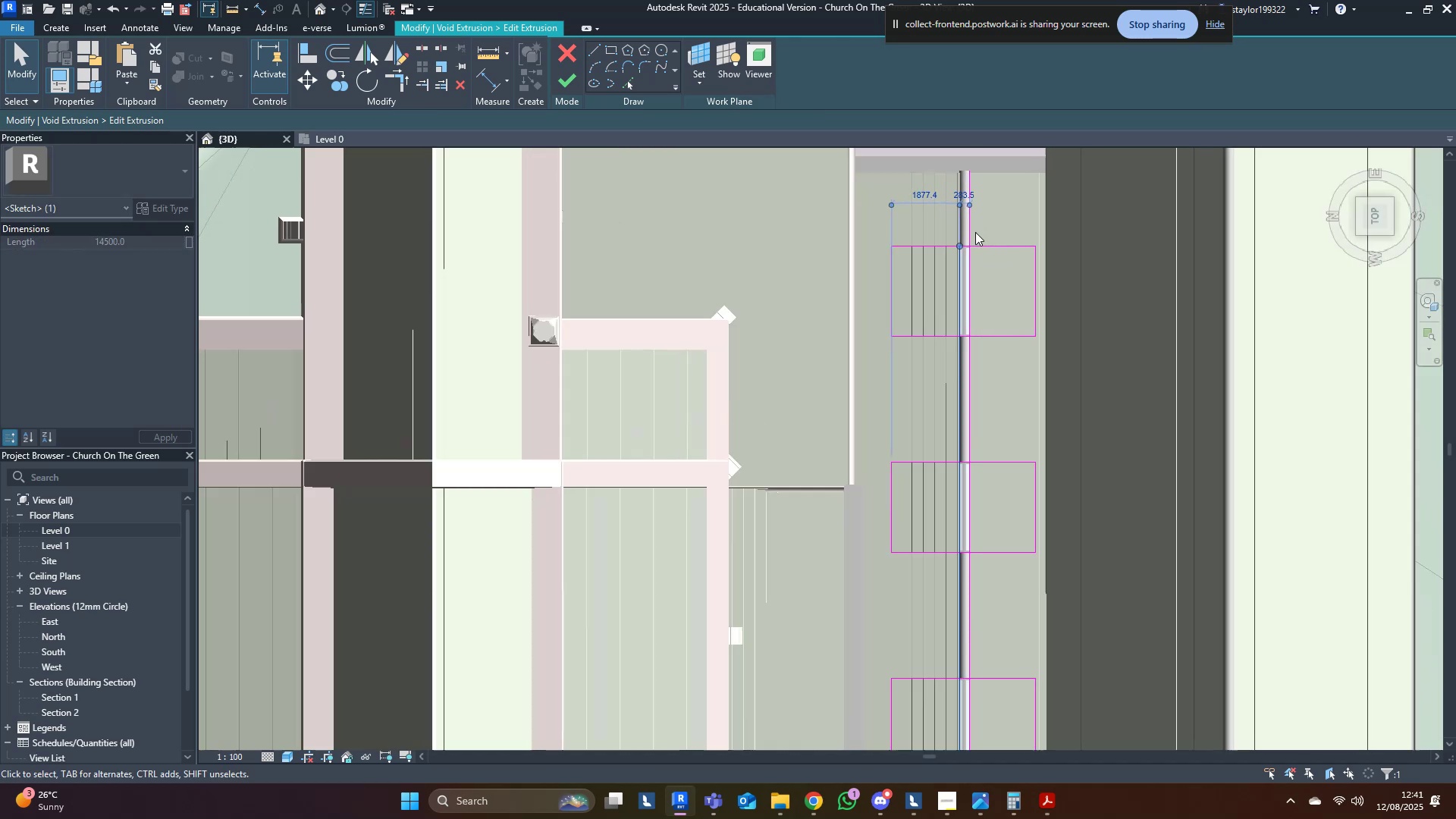 
key(Escape)
 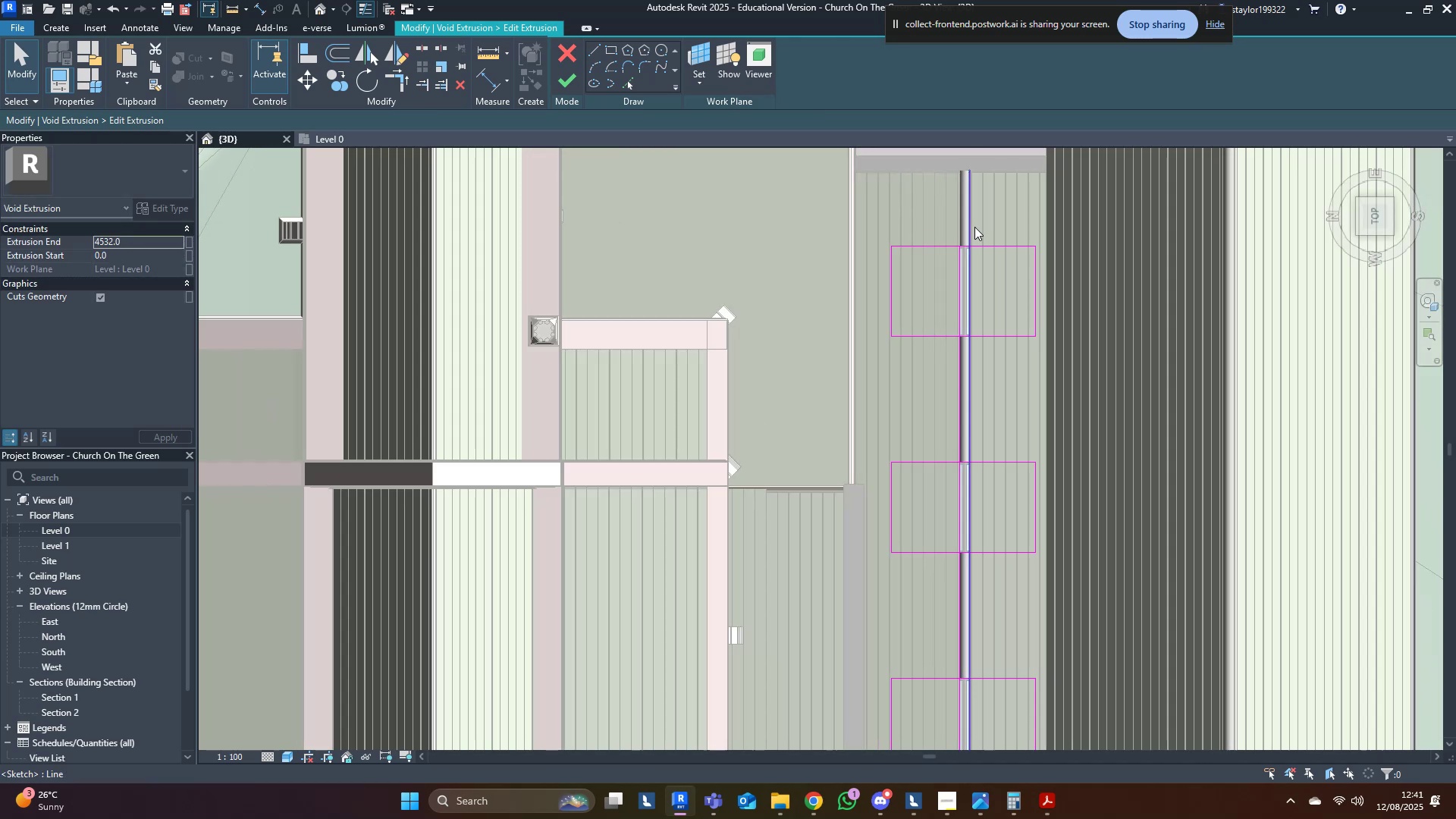 
double_click([971, 225])
 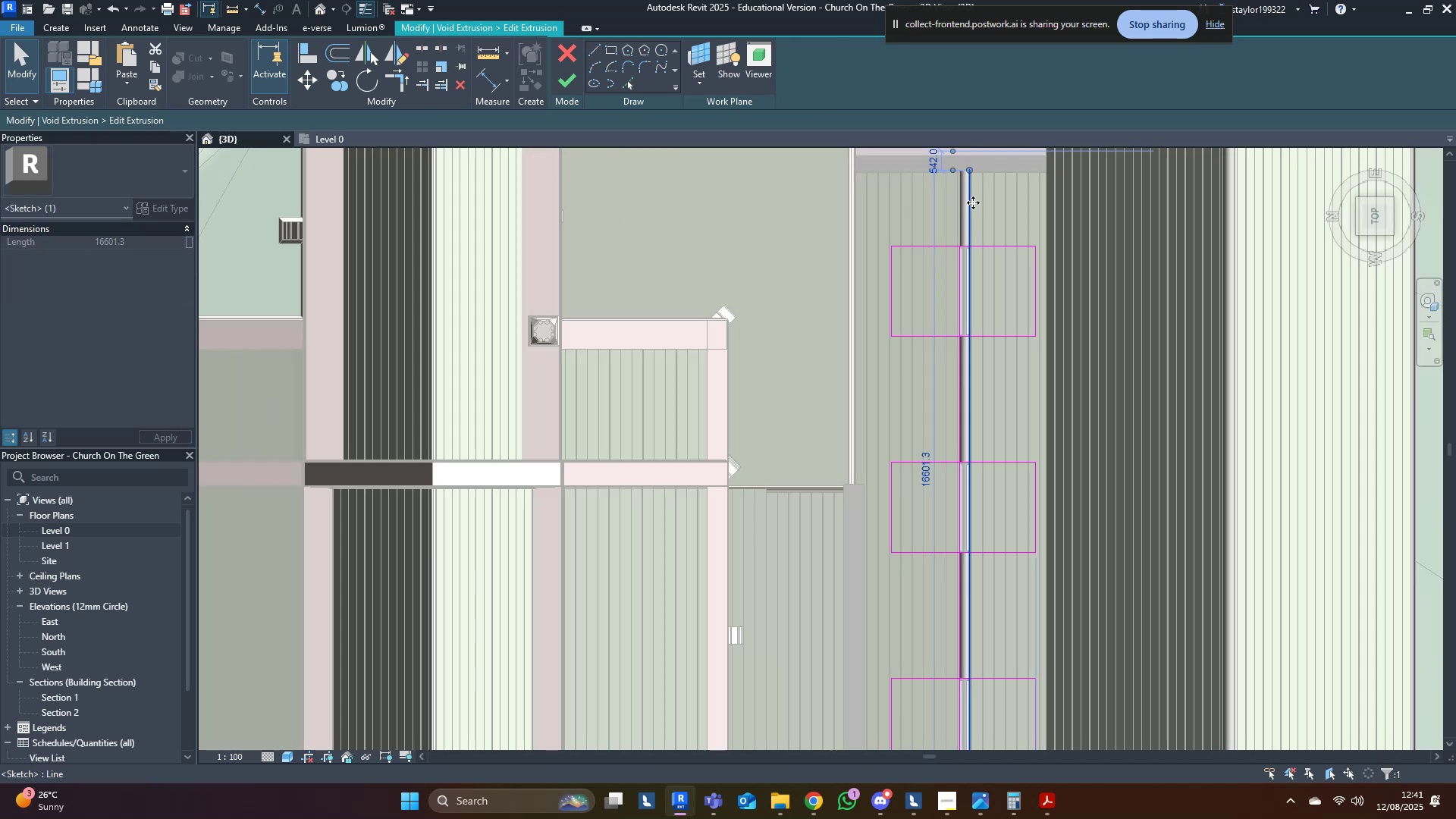 
scroll: coordinate [972, 194], scroll_direction: up, amount: 3.0
 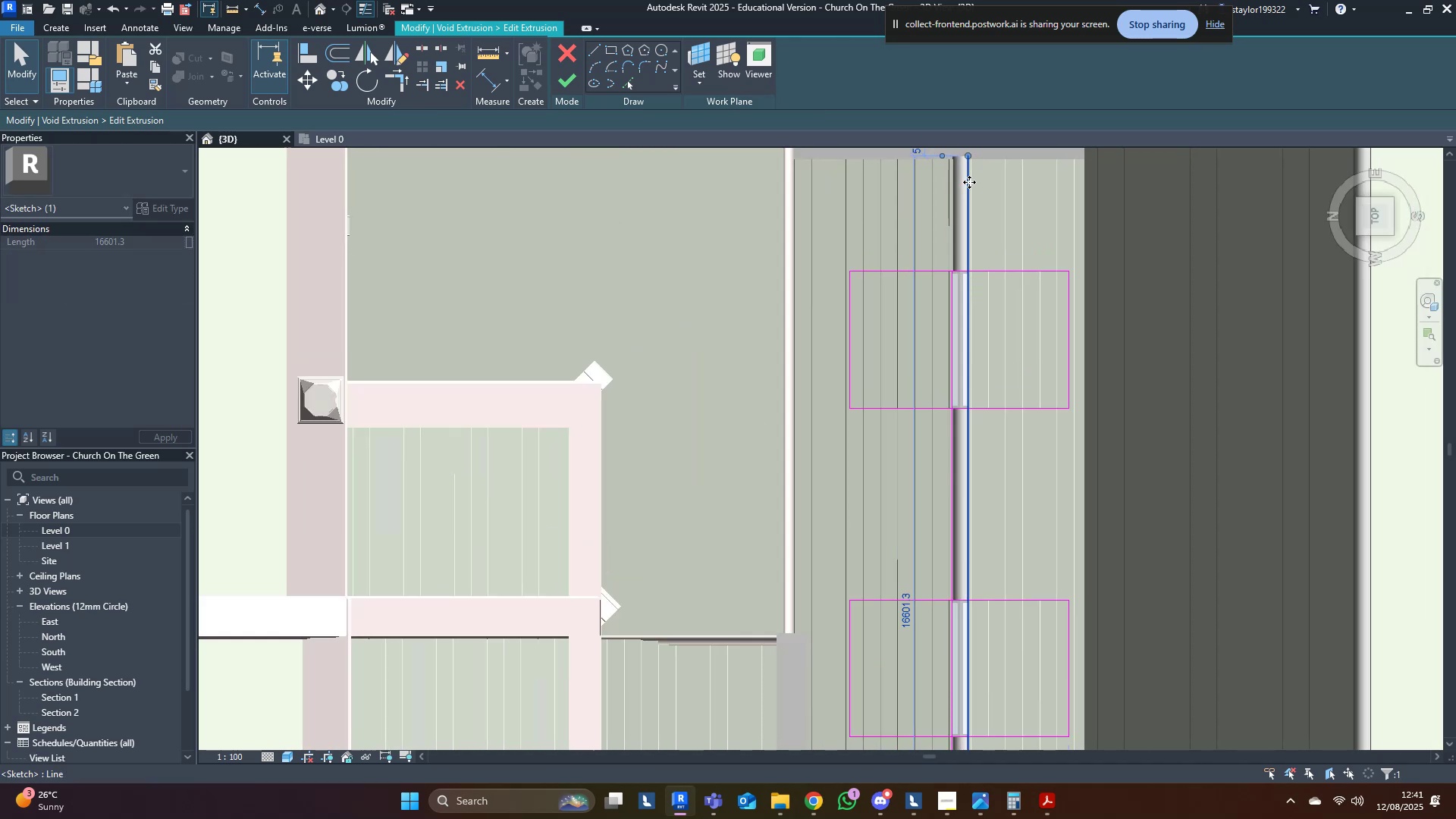 
hold_key(key=ShiftLeft, duration=0.36)
 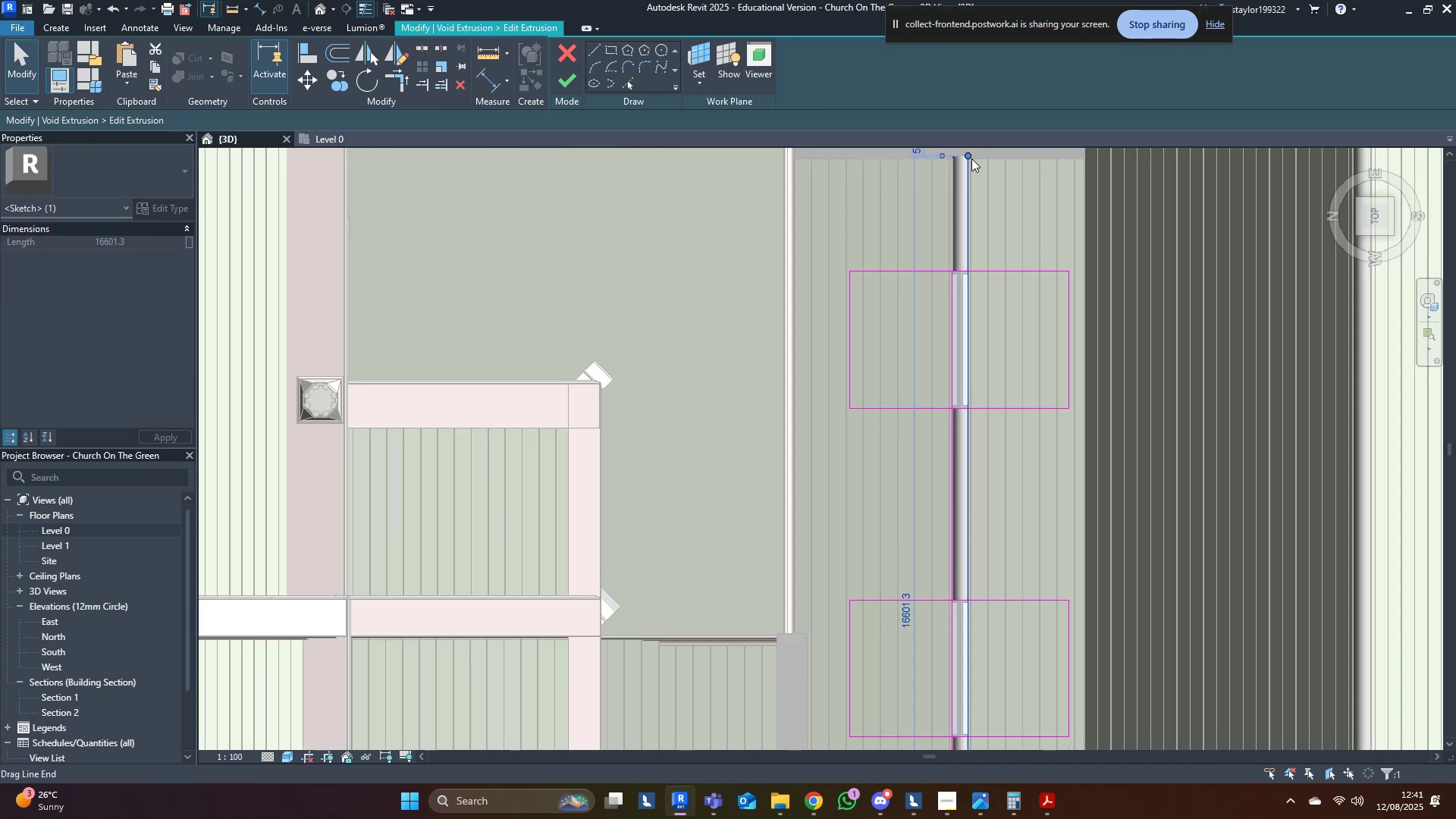 
left_click_drag(start_coordinate=[971, 158], to_coordinate=[971, 272])
 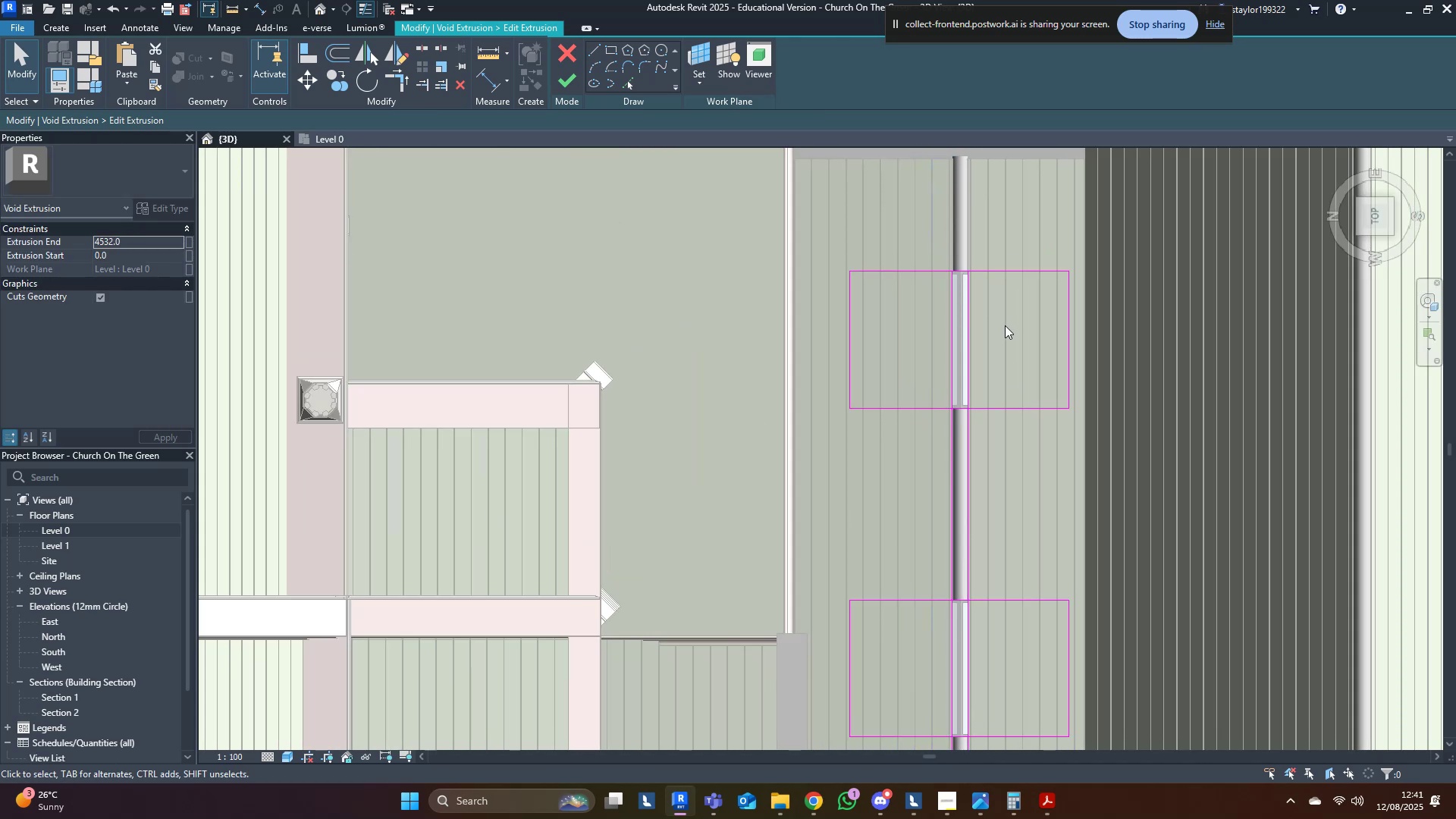 
hold_key(key=ShiftLeft, duration=0.85)
 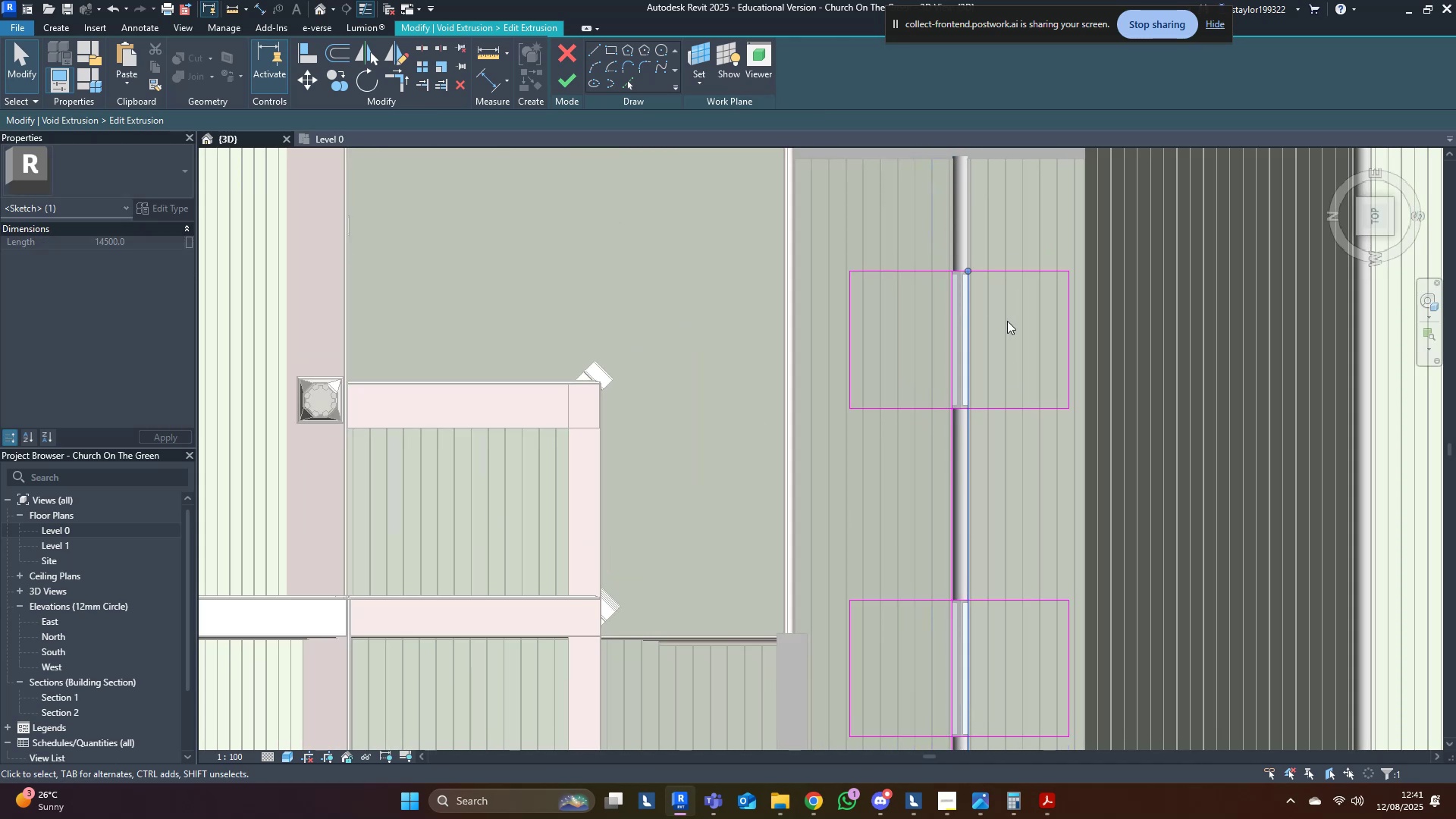 
left_click([1009, 323])
 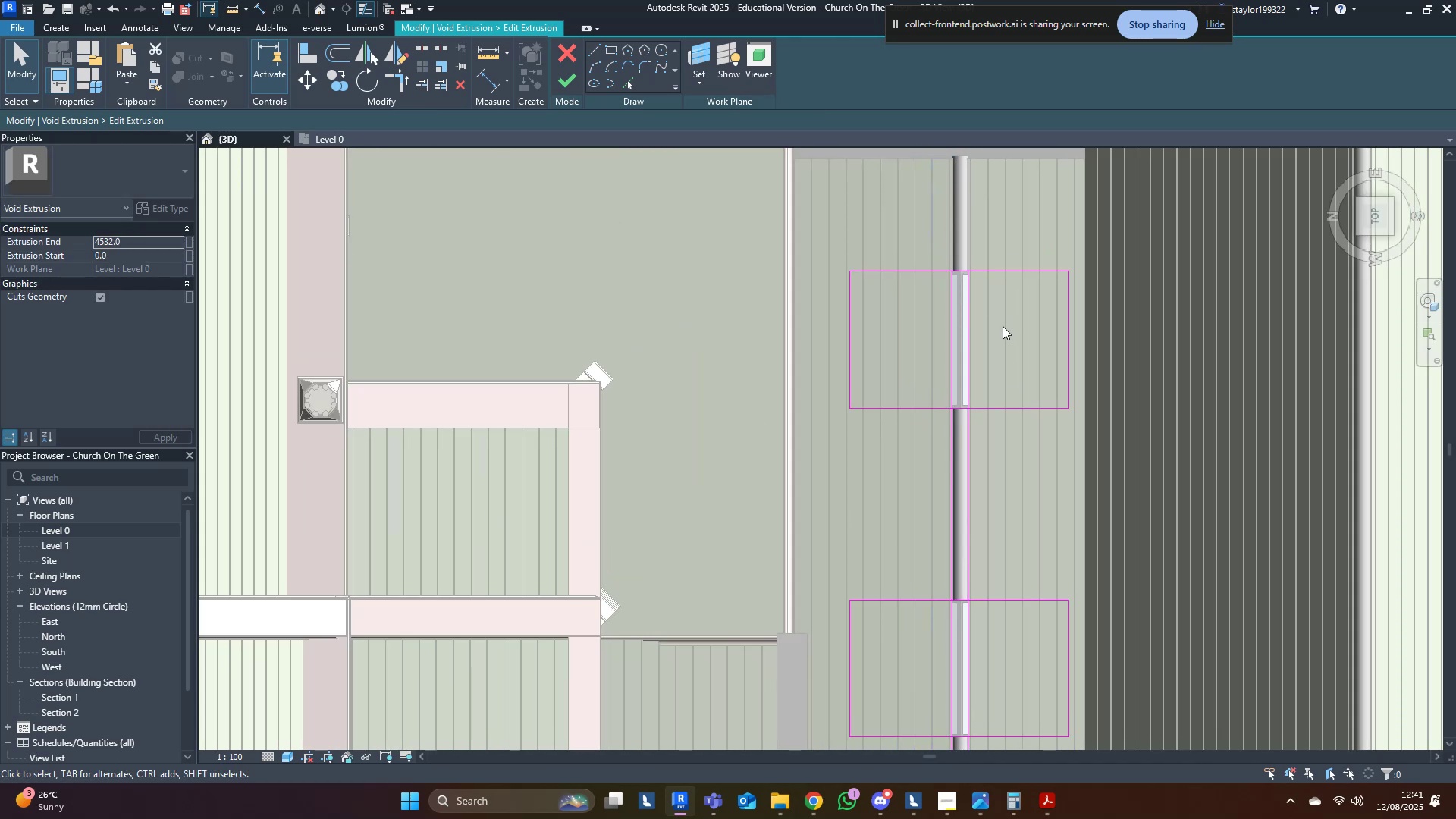 
middle_click([1001, 328])
 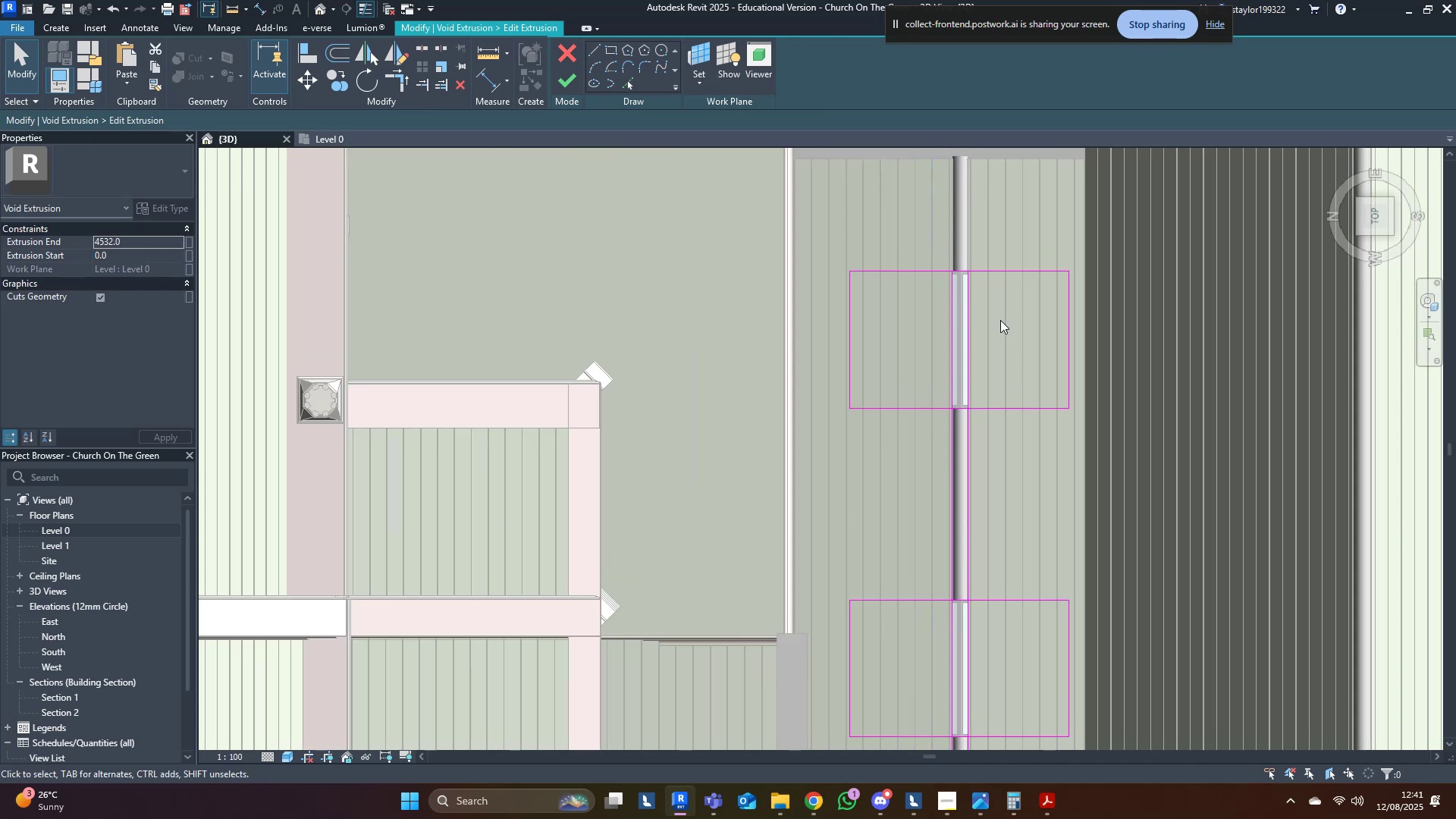 
type(sl)
 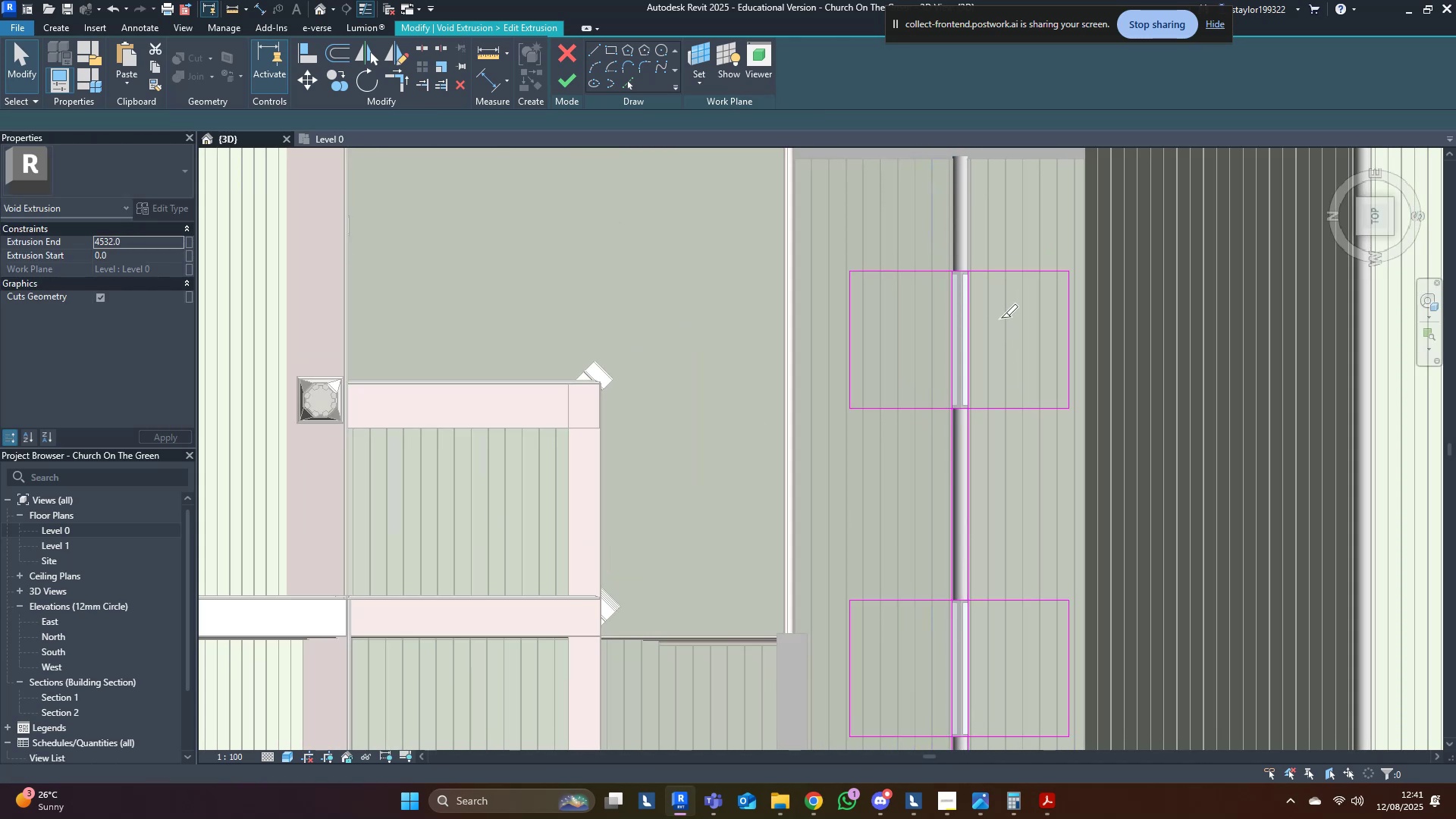 
scroll: coordinate [999, 316], scroll_direction: up, amount: 3.0
 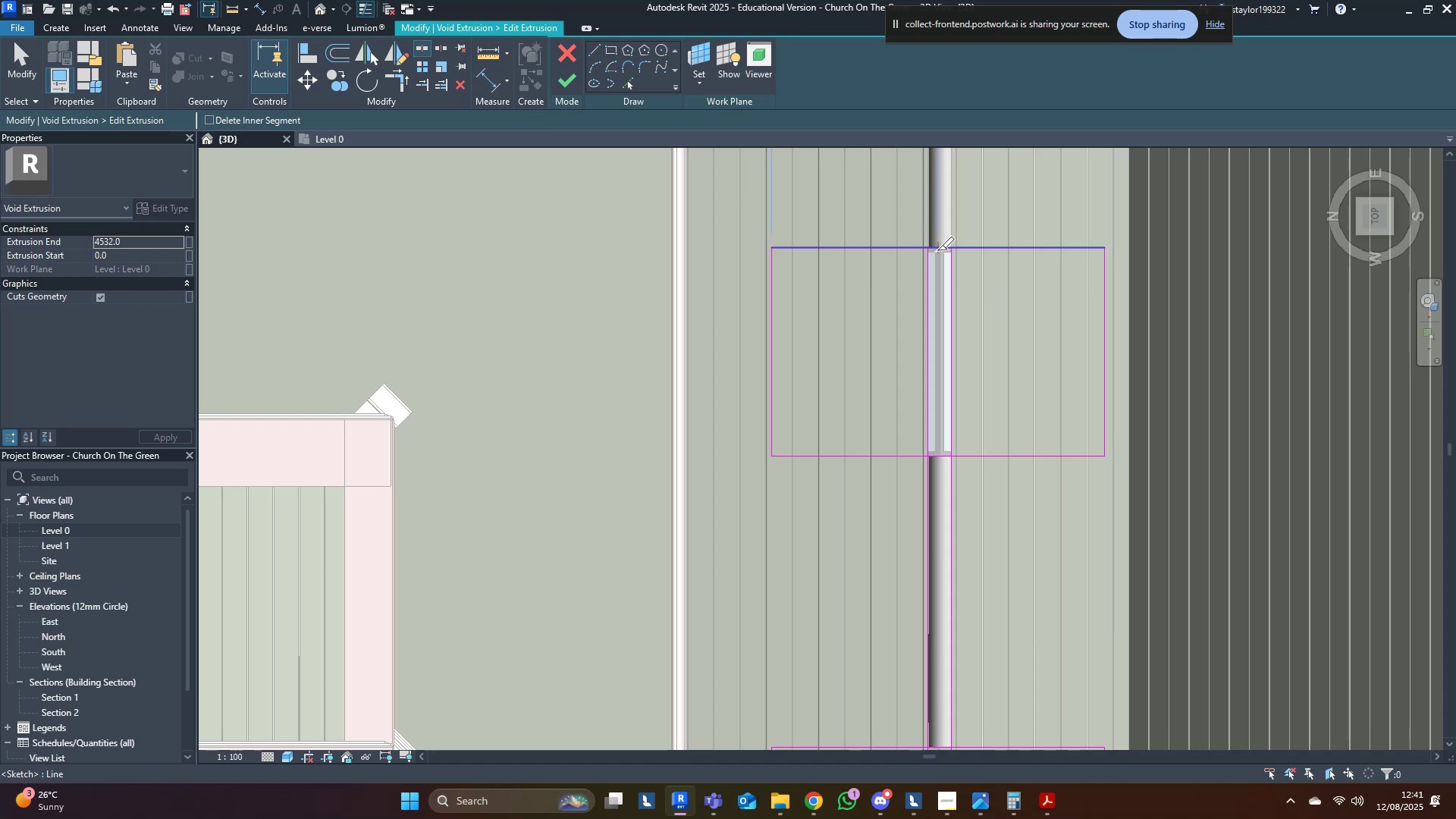 
left_click([938, 250])
 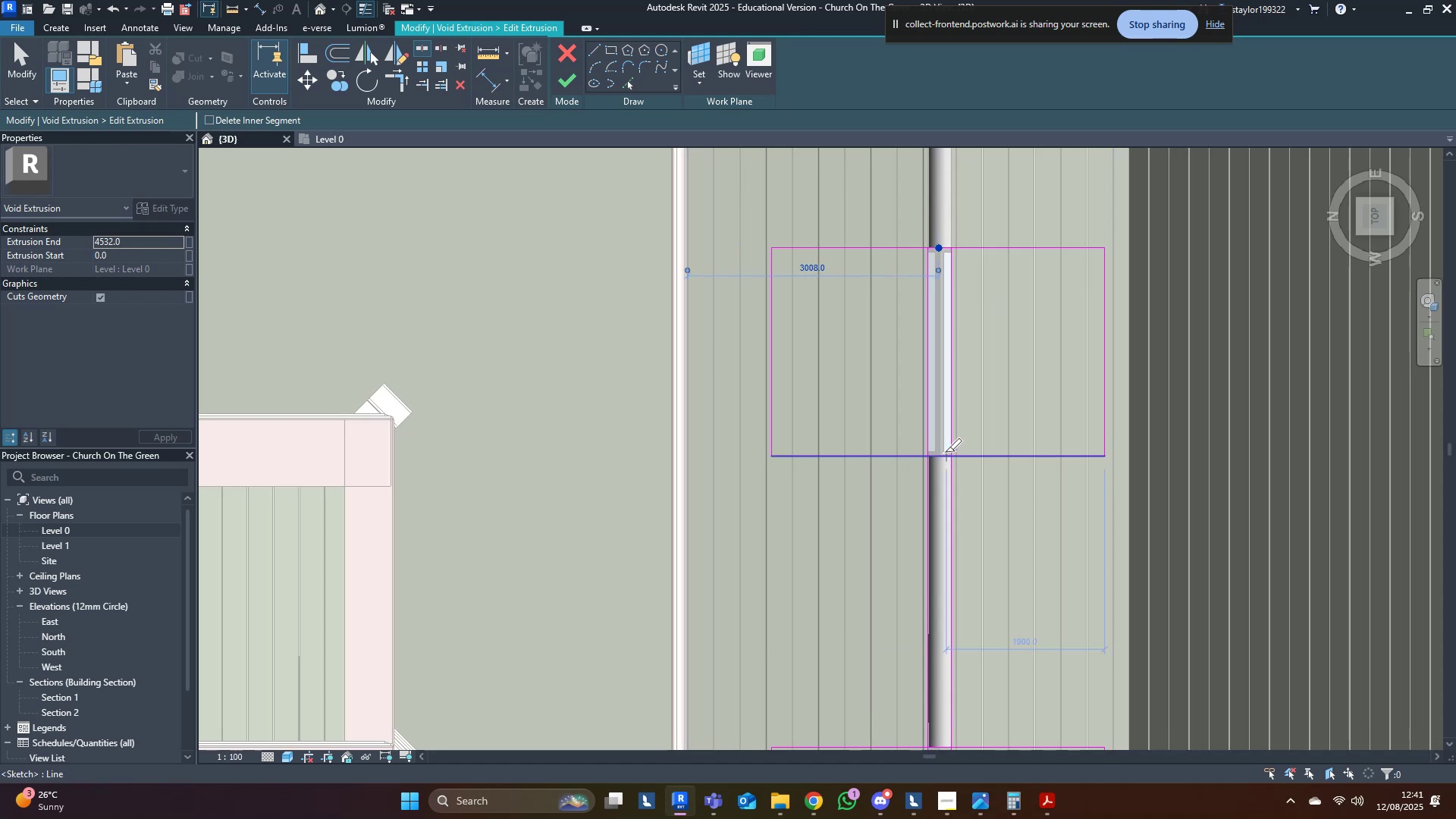 
left_click([939, 455])
 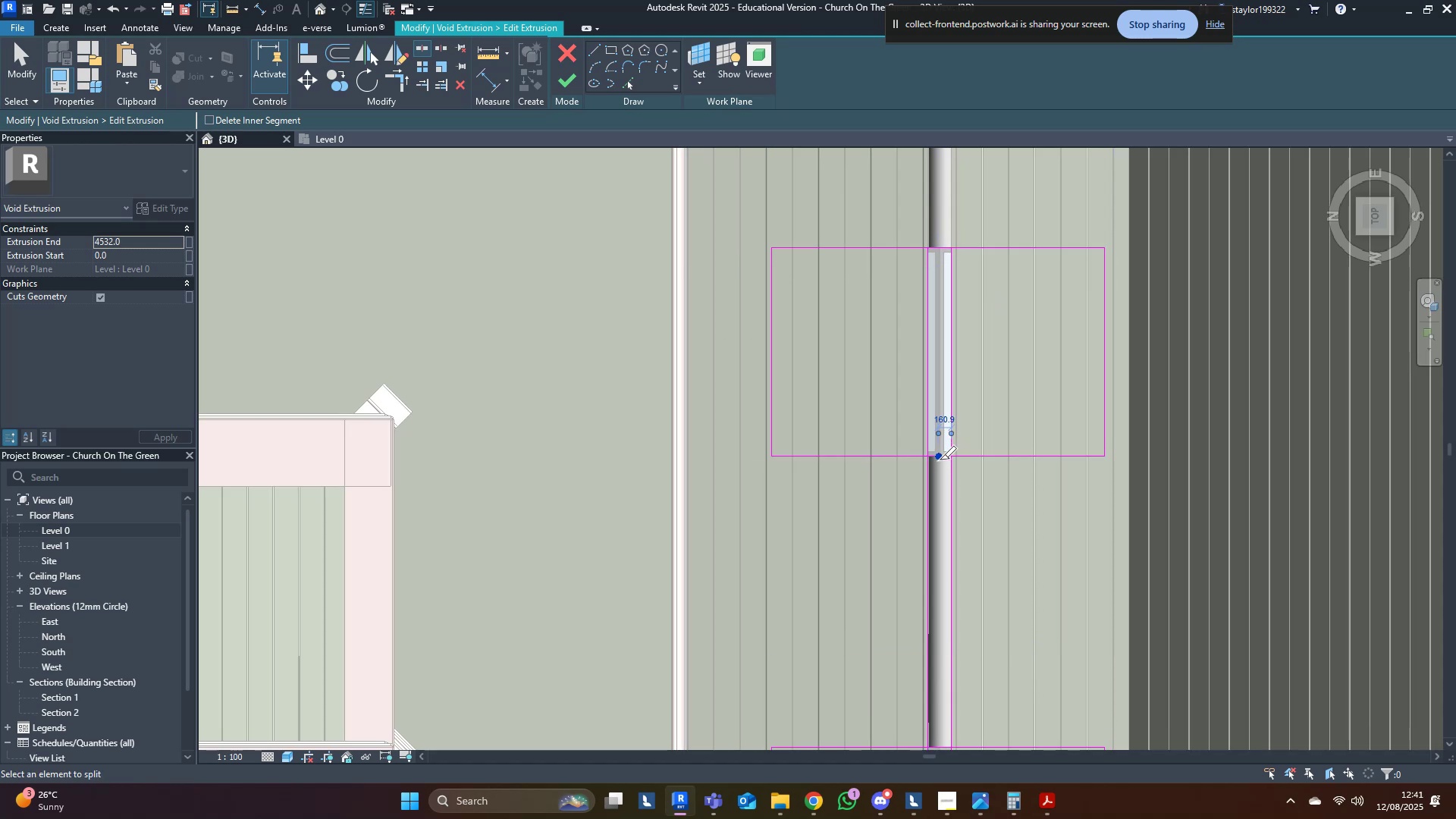 
scroll: coordinate [956, 532], scroll_direction: down, amount: 2.0
 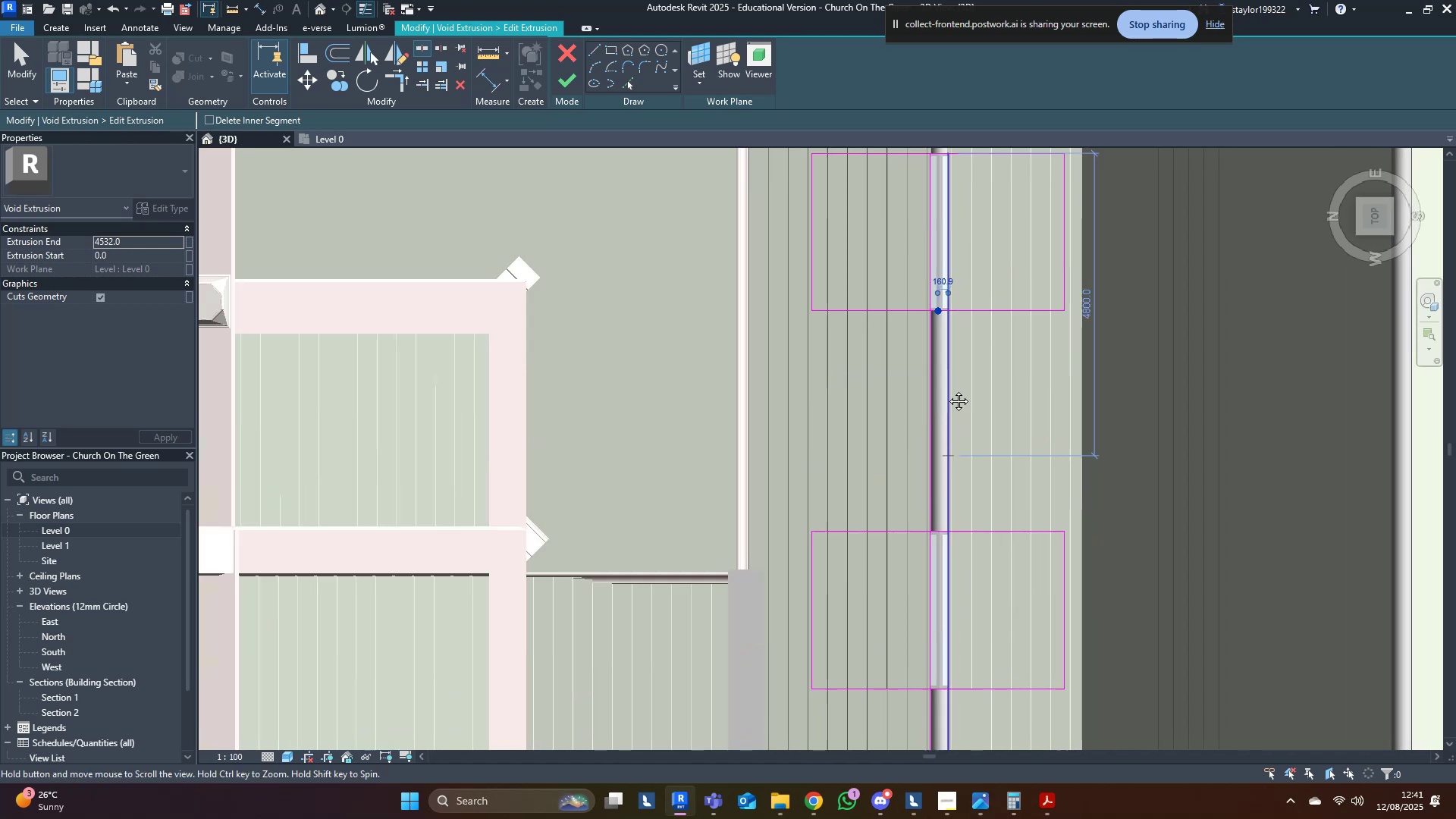 
scroll: coordinate [924, 330], scroll_direction: up, amount: 2.0
 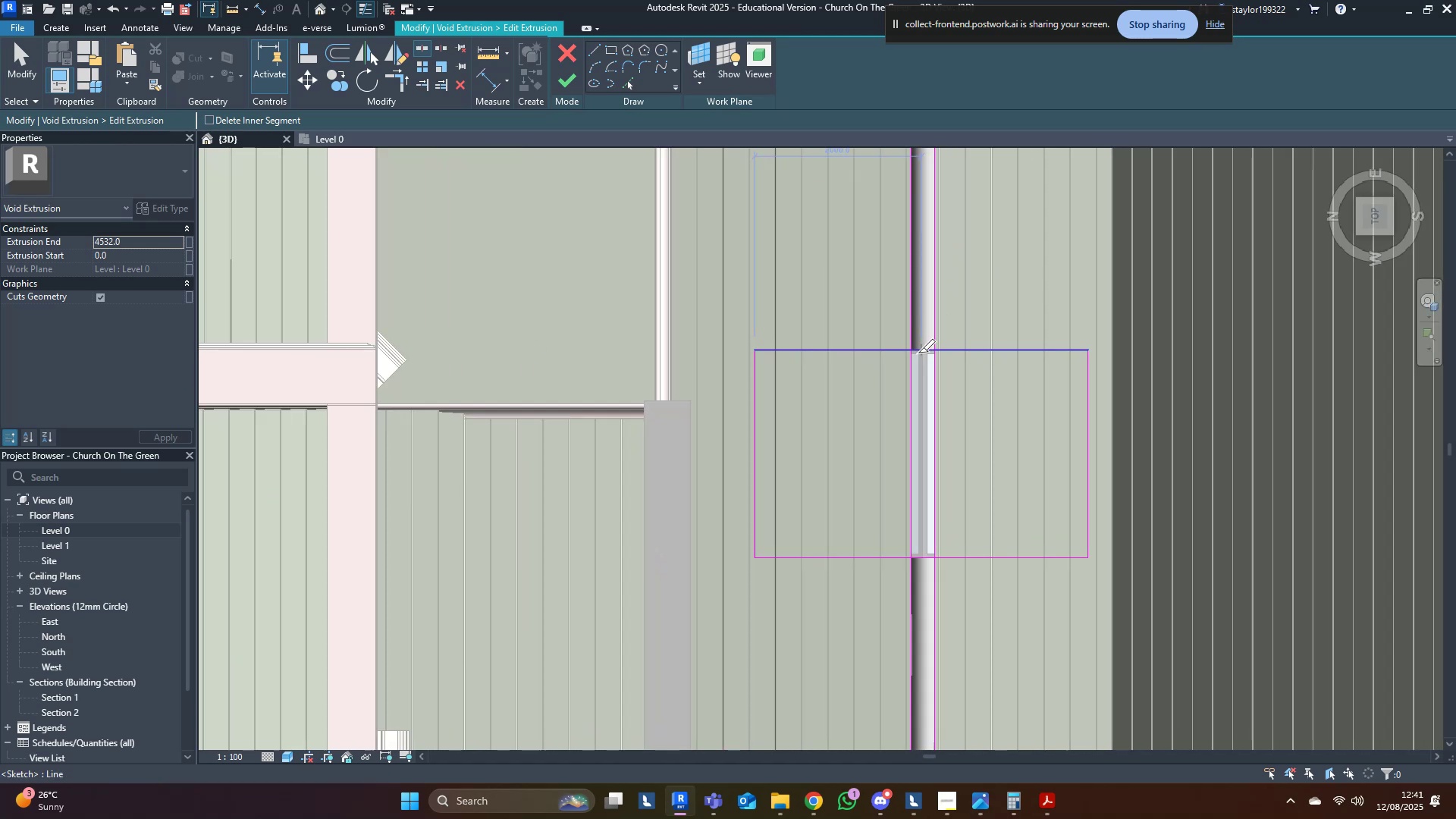 
left_click([921, 353])
 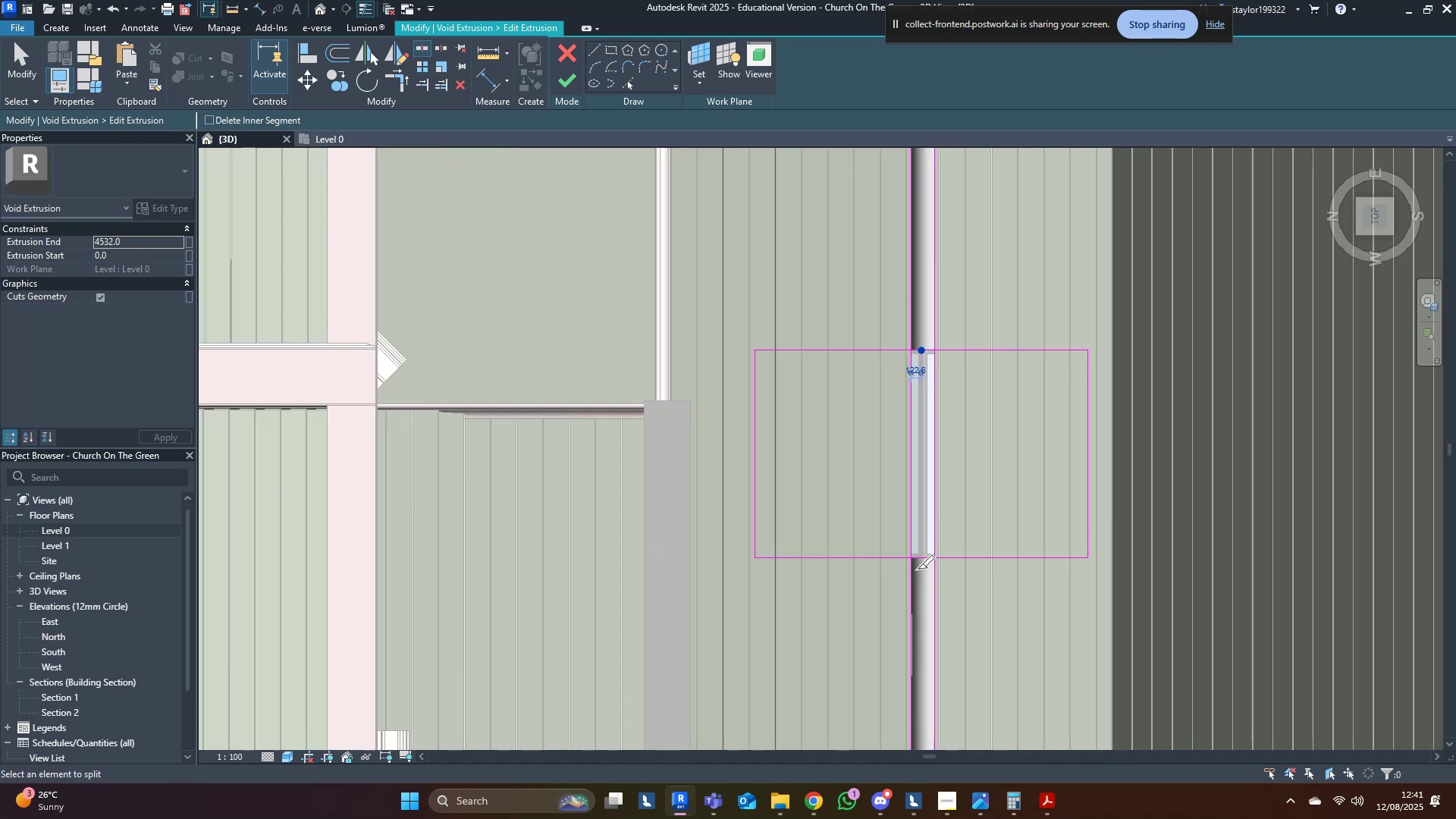 
left_click([920, 561])
 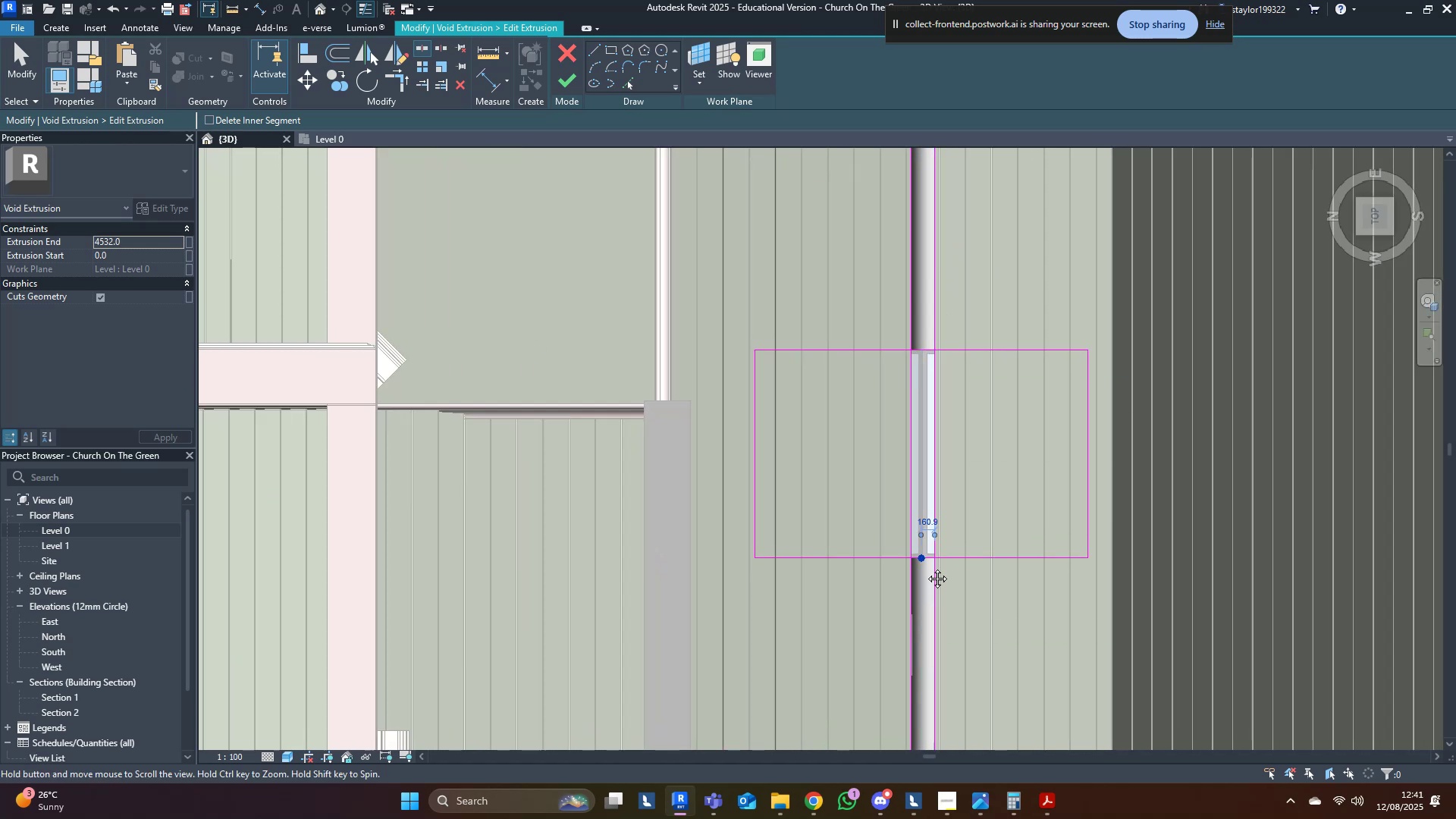 
scroll: coordinate [899, 544], scroll_direction: down, amount: 1.0
 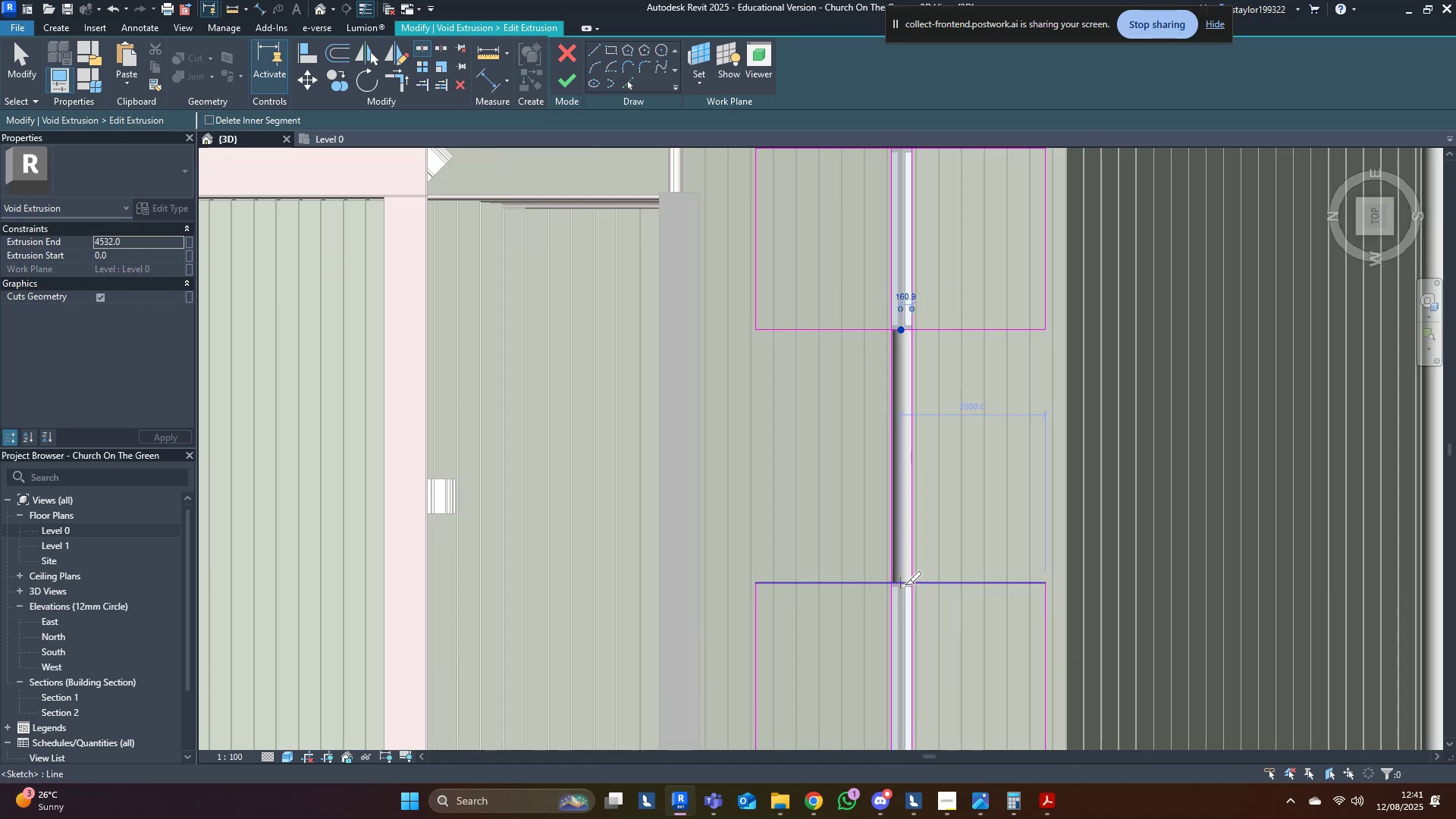 
left_click([905, 583])
 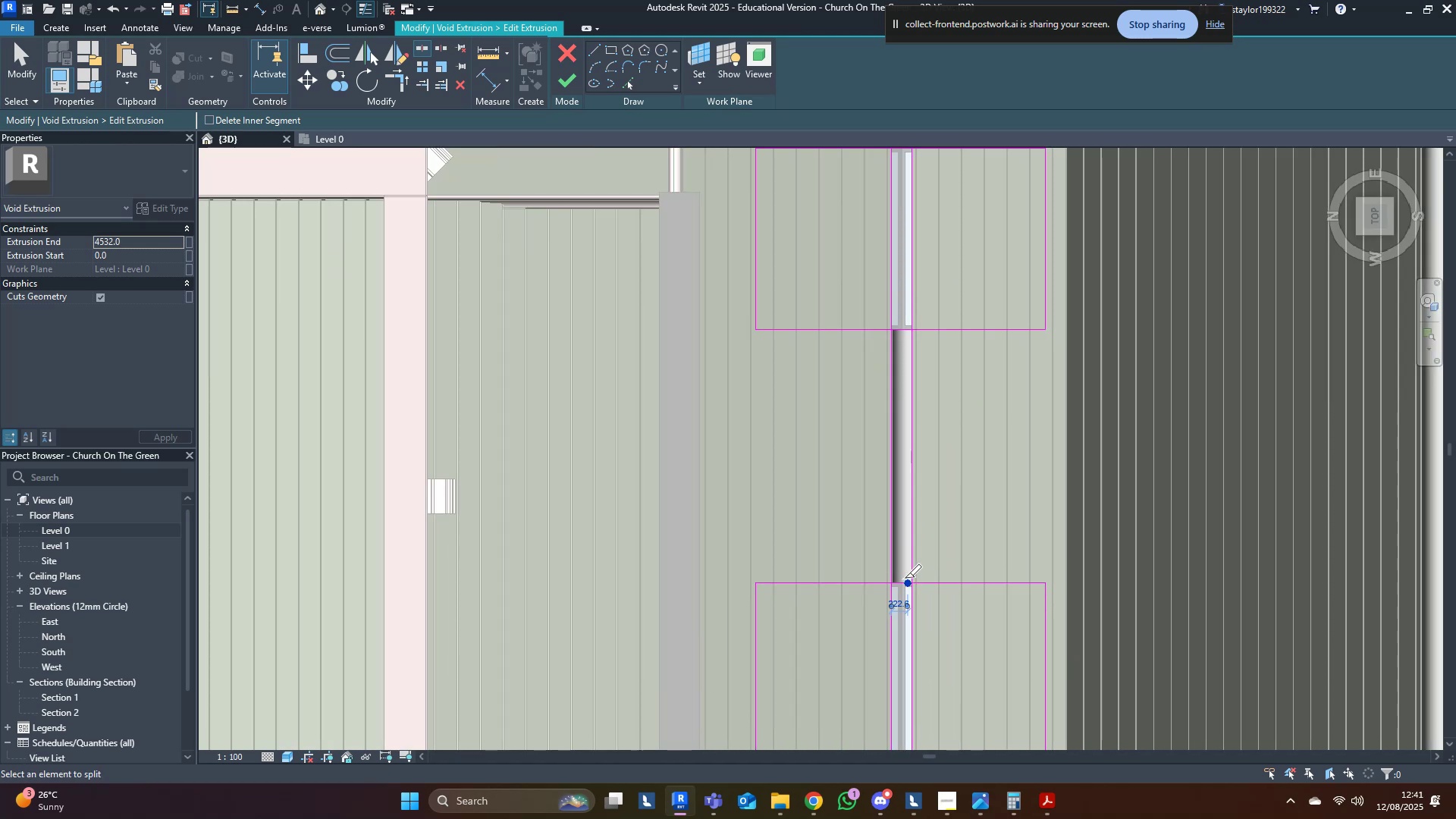 
scroll: coordinate [905, 576], scroll_direction: down, amount: 4.0
 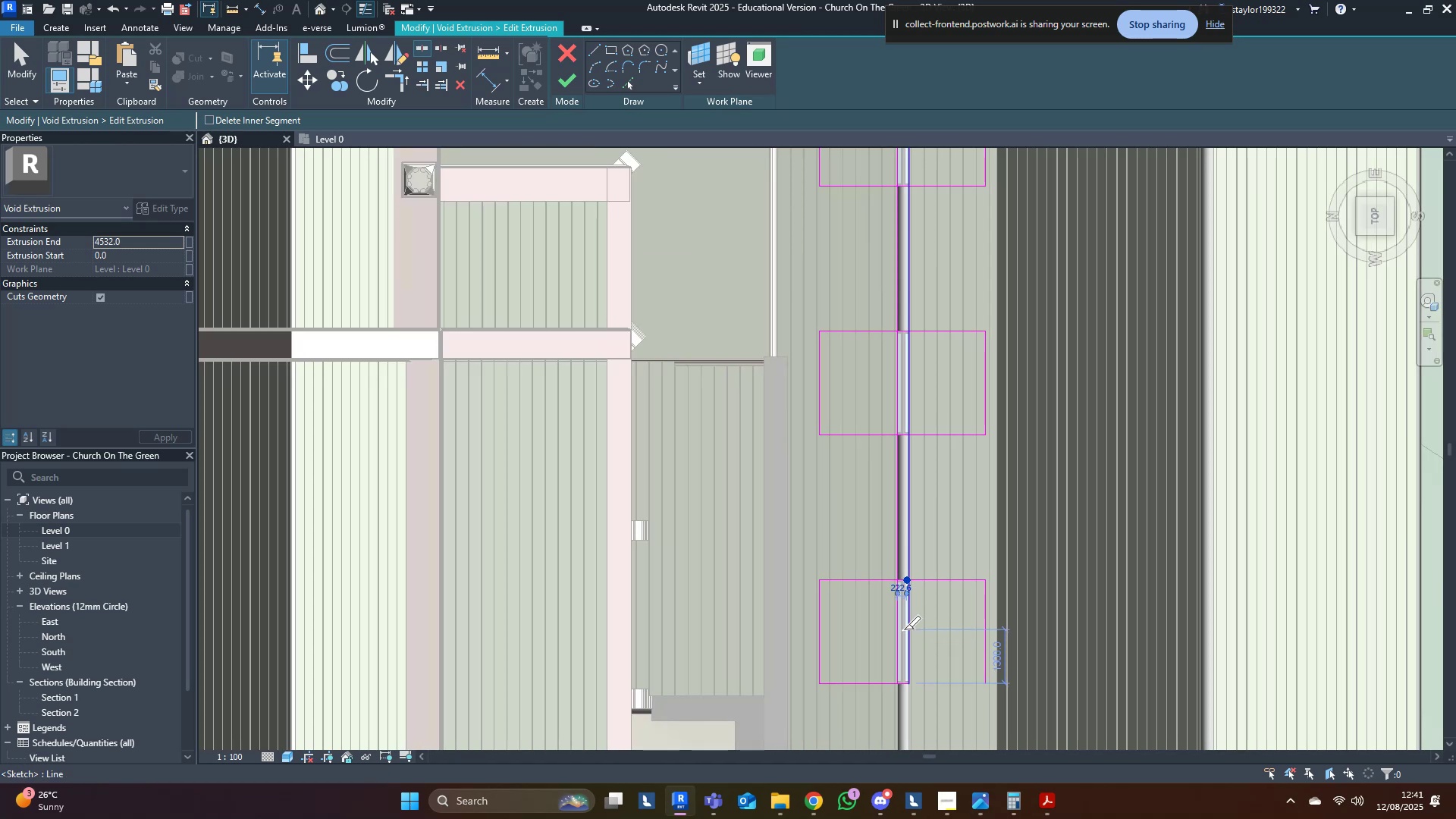 
left_click([899, 630])
 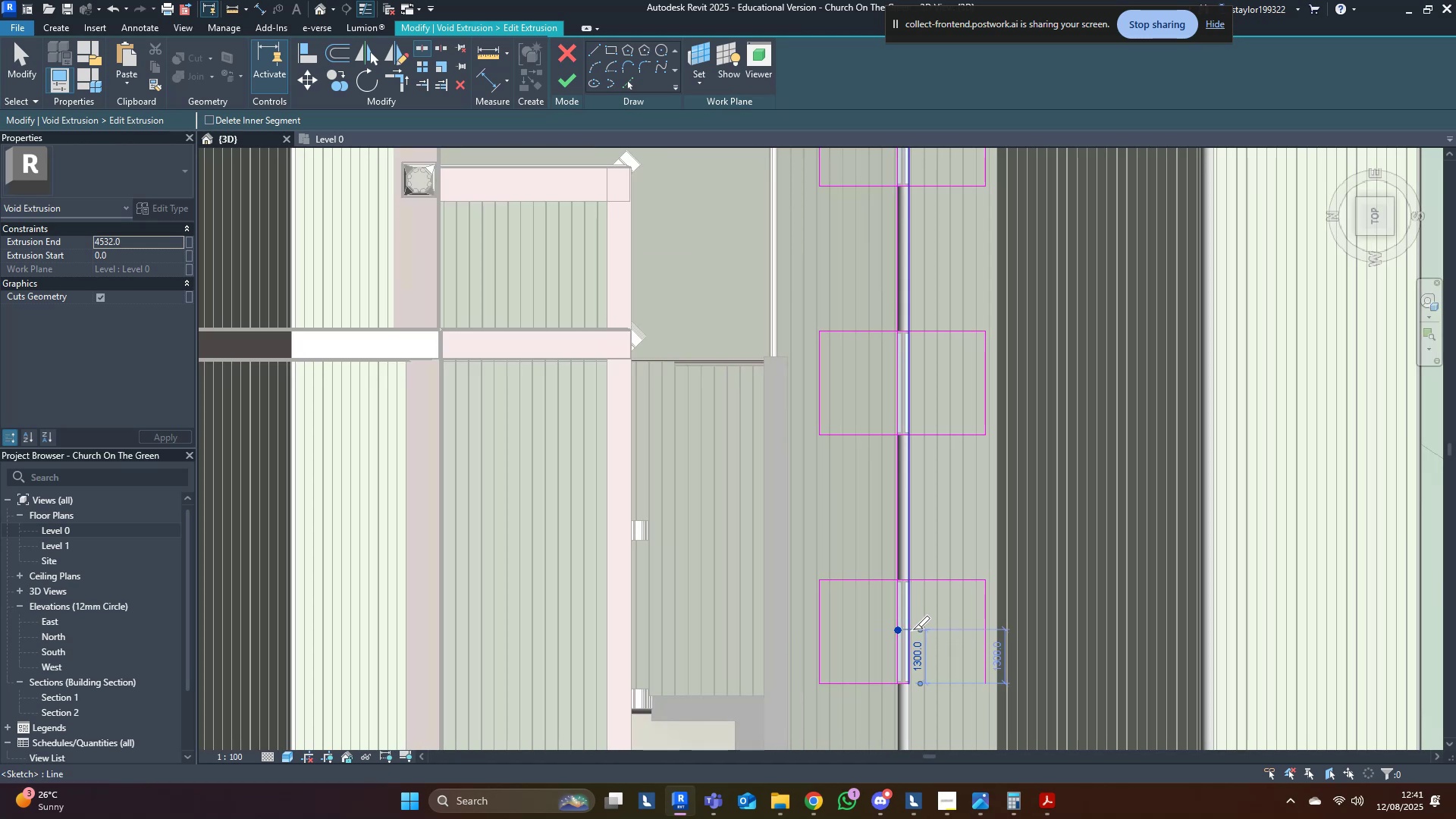 
left_click([913, 629])
 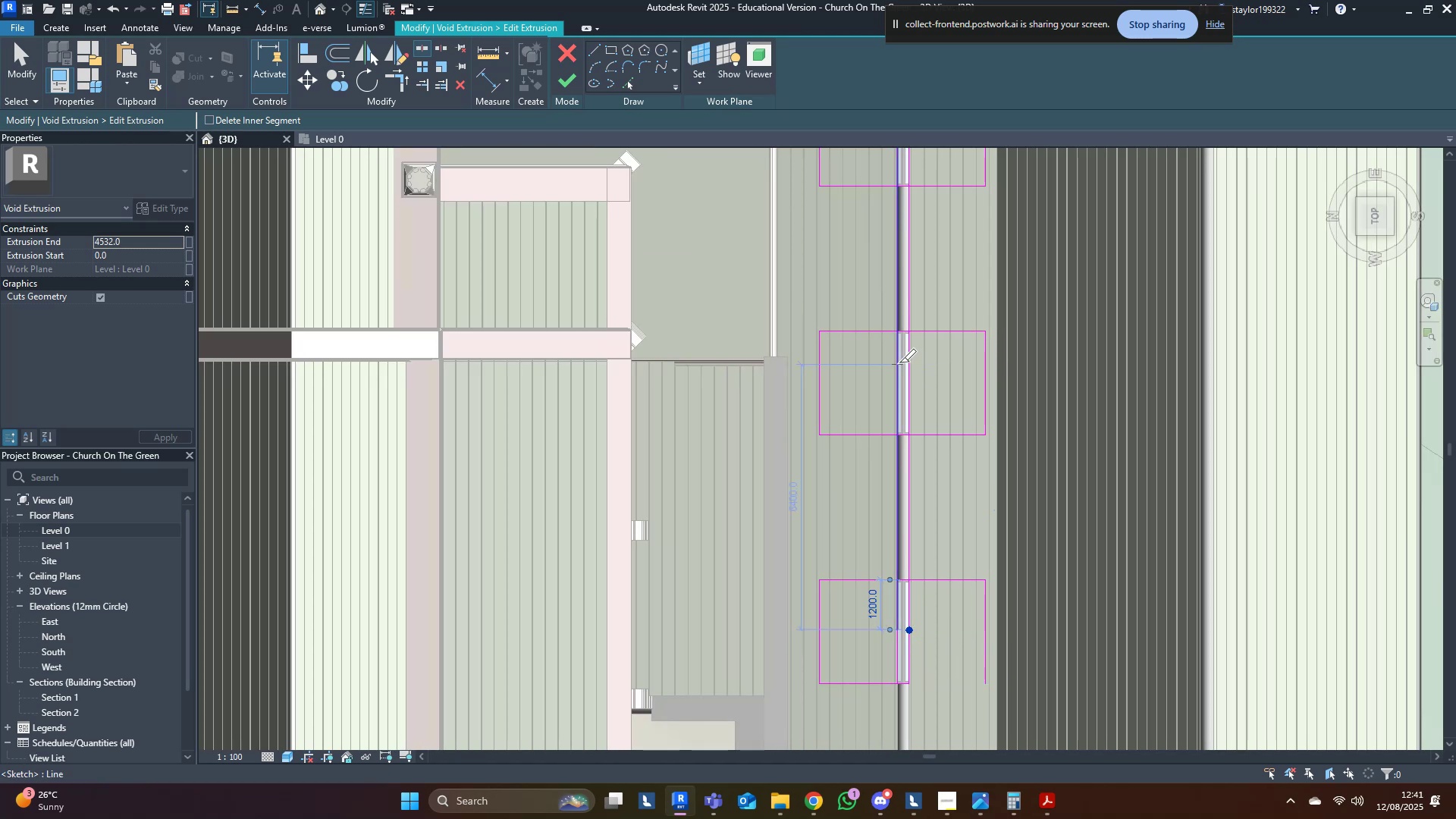 
left_click([899, 362])
 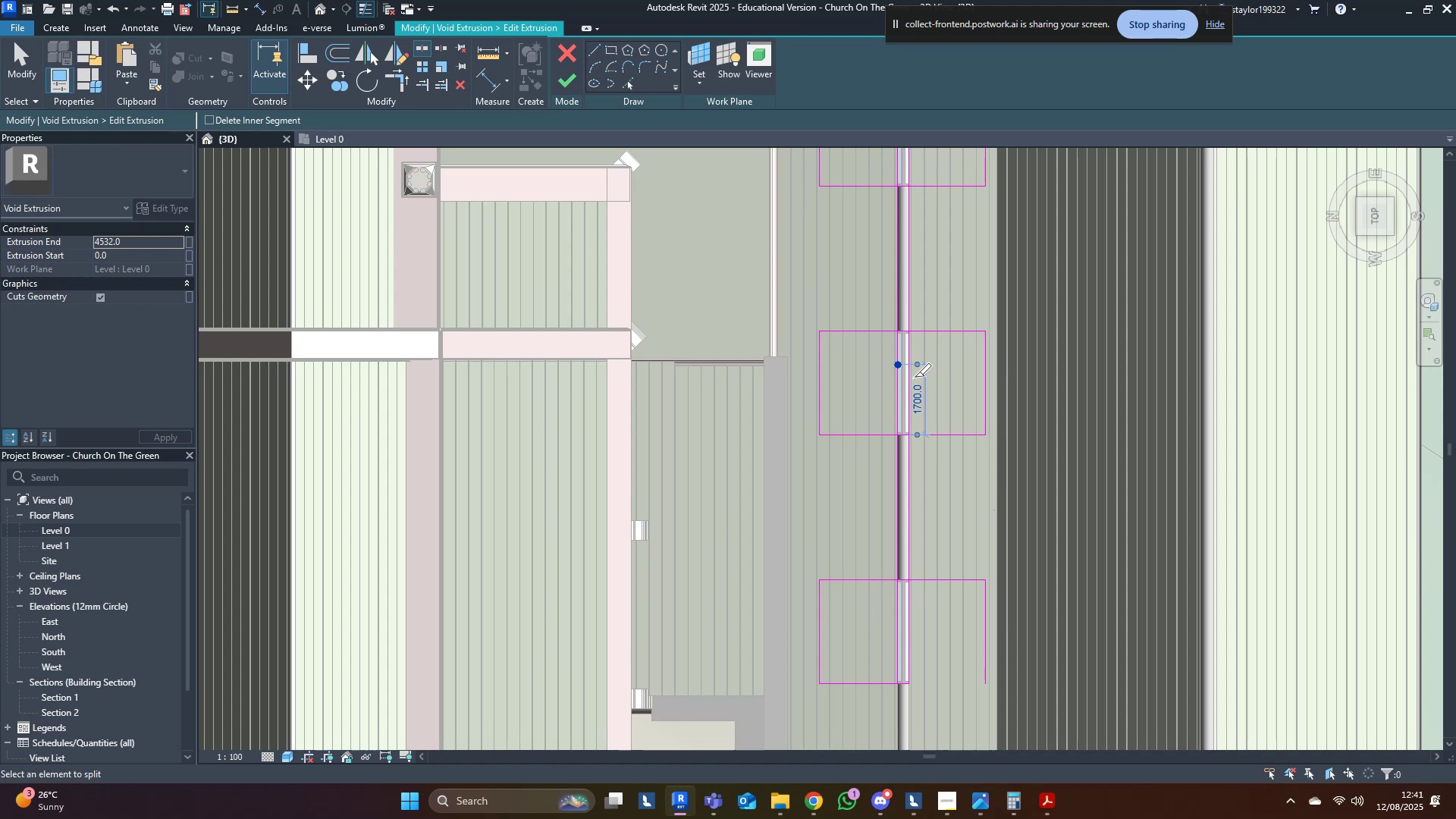 
double_click([915, 377])
 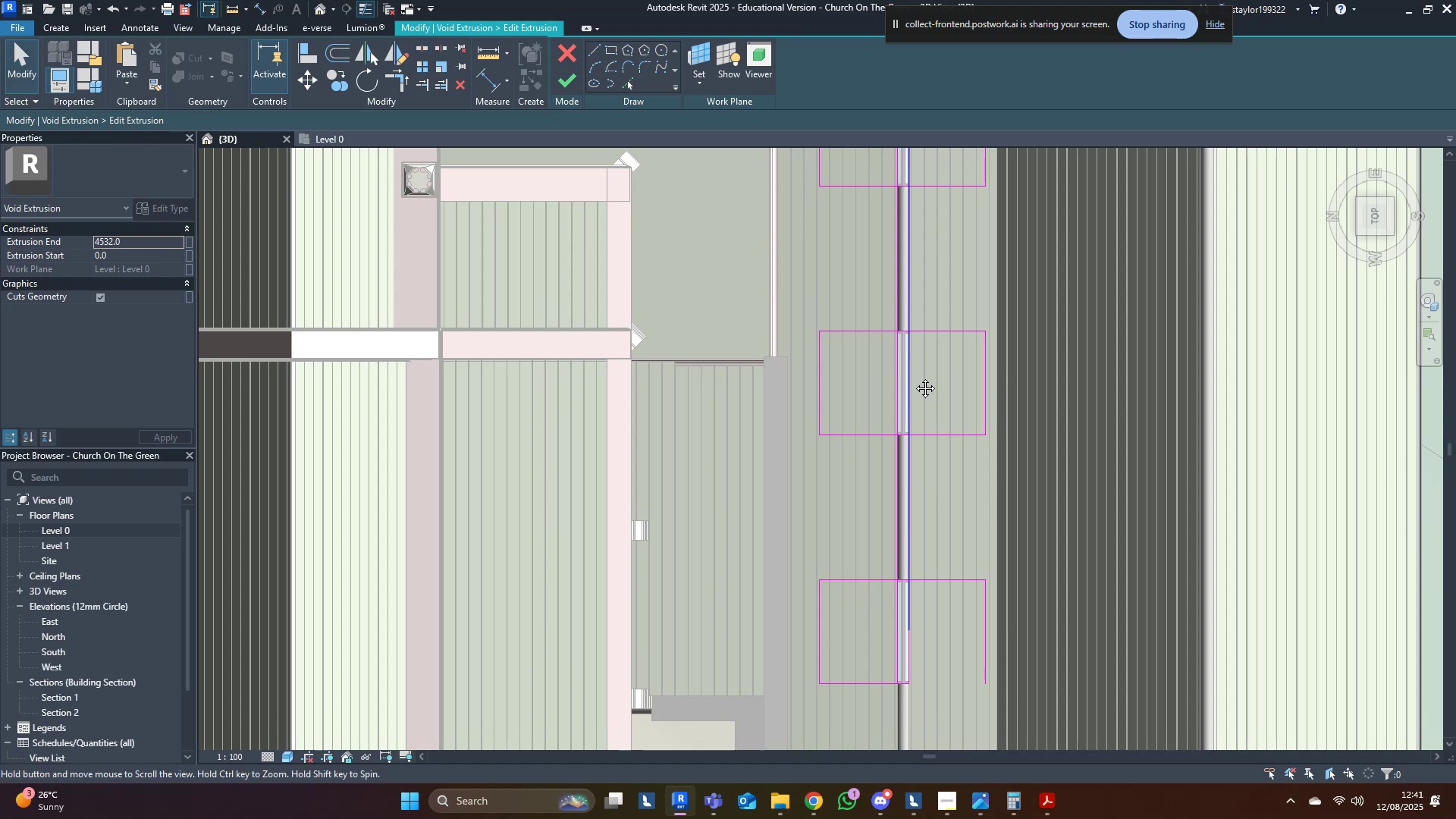 
middle_click([914, 377])
 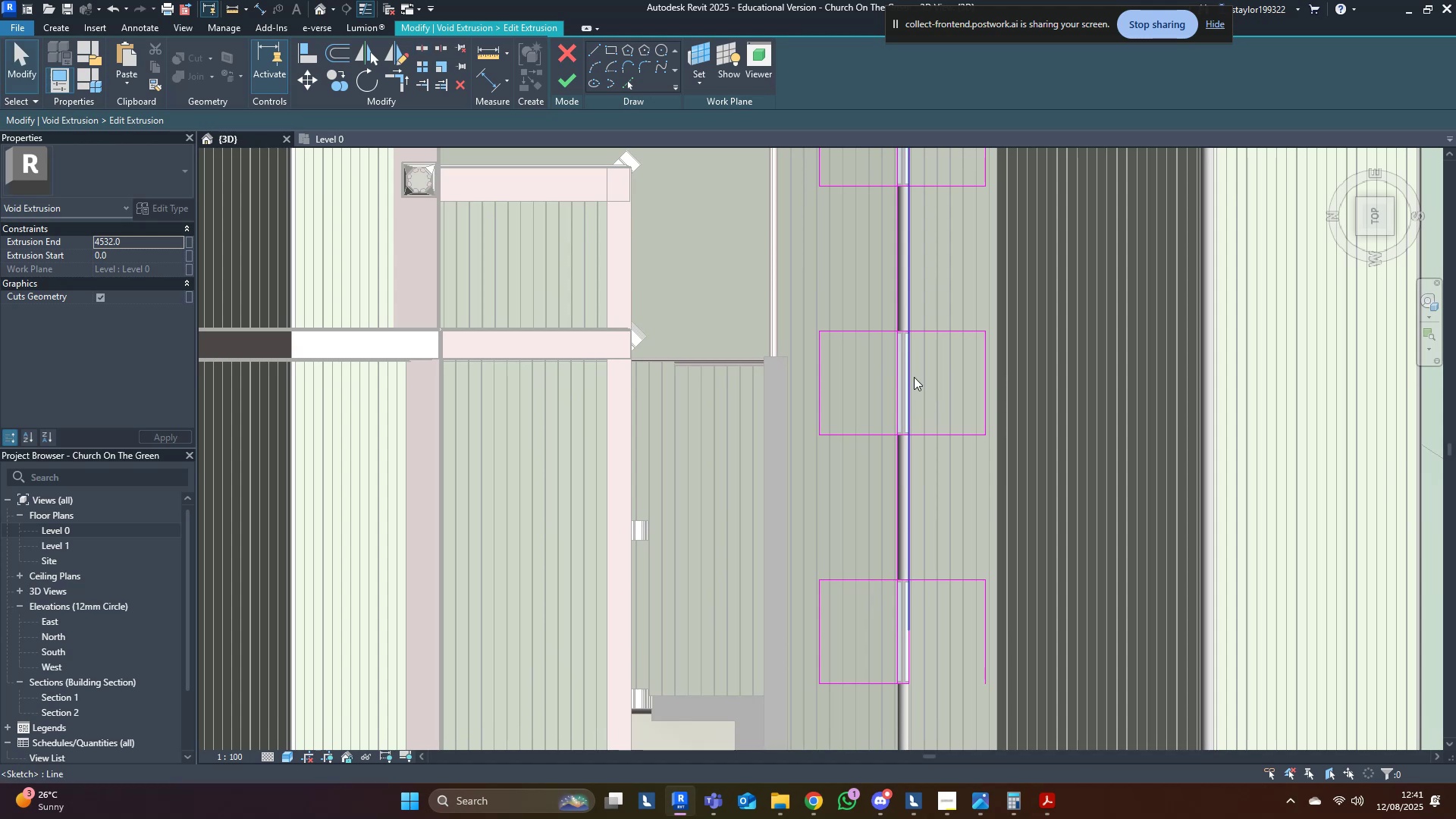 
type(sl)
 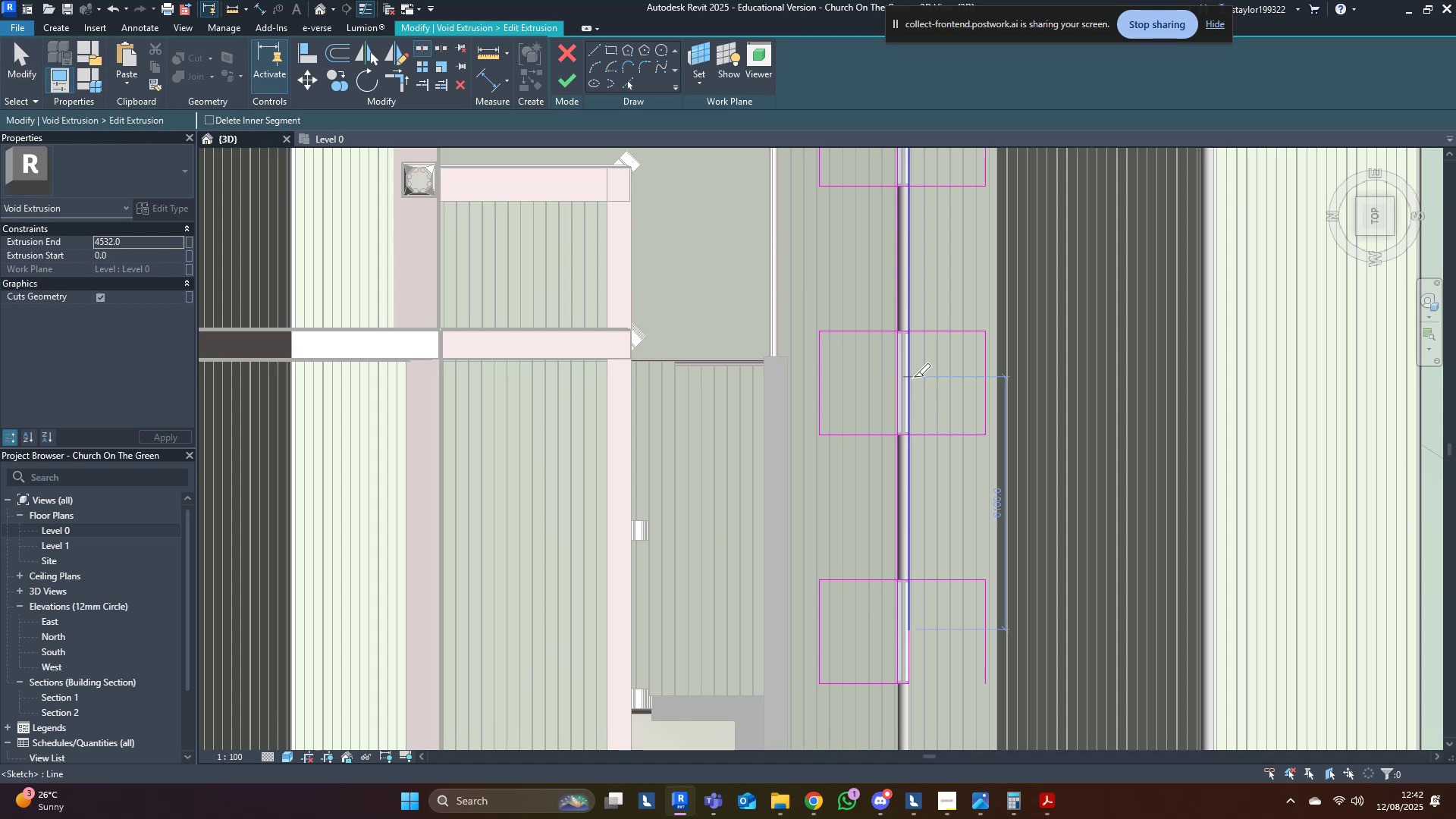 
left_click([914, 377])
 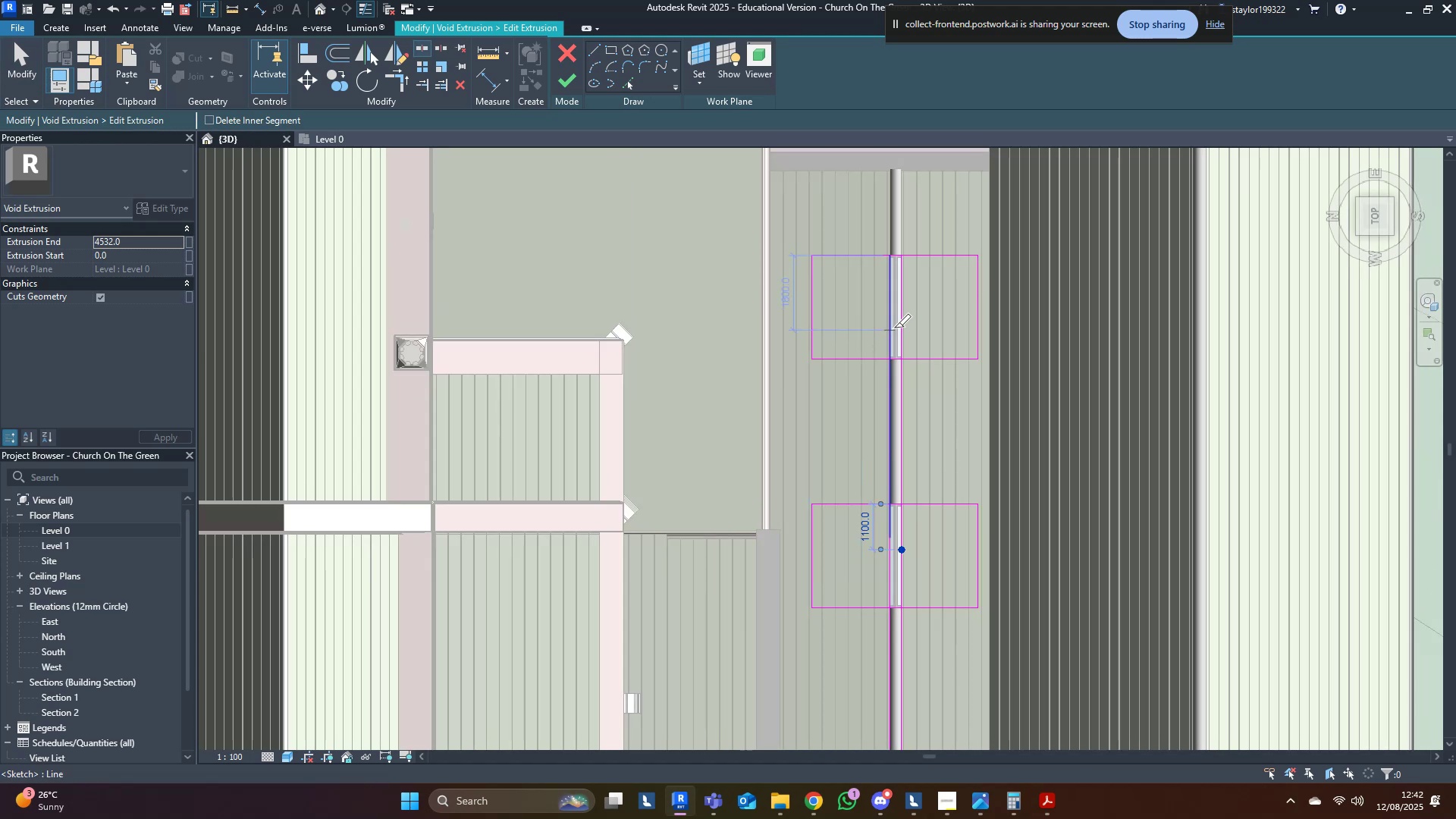 
left_click([891, 312])
 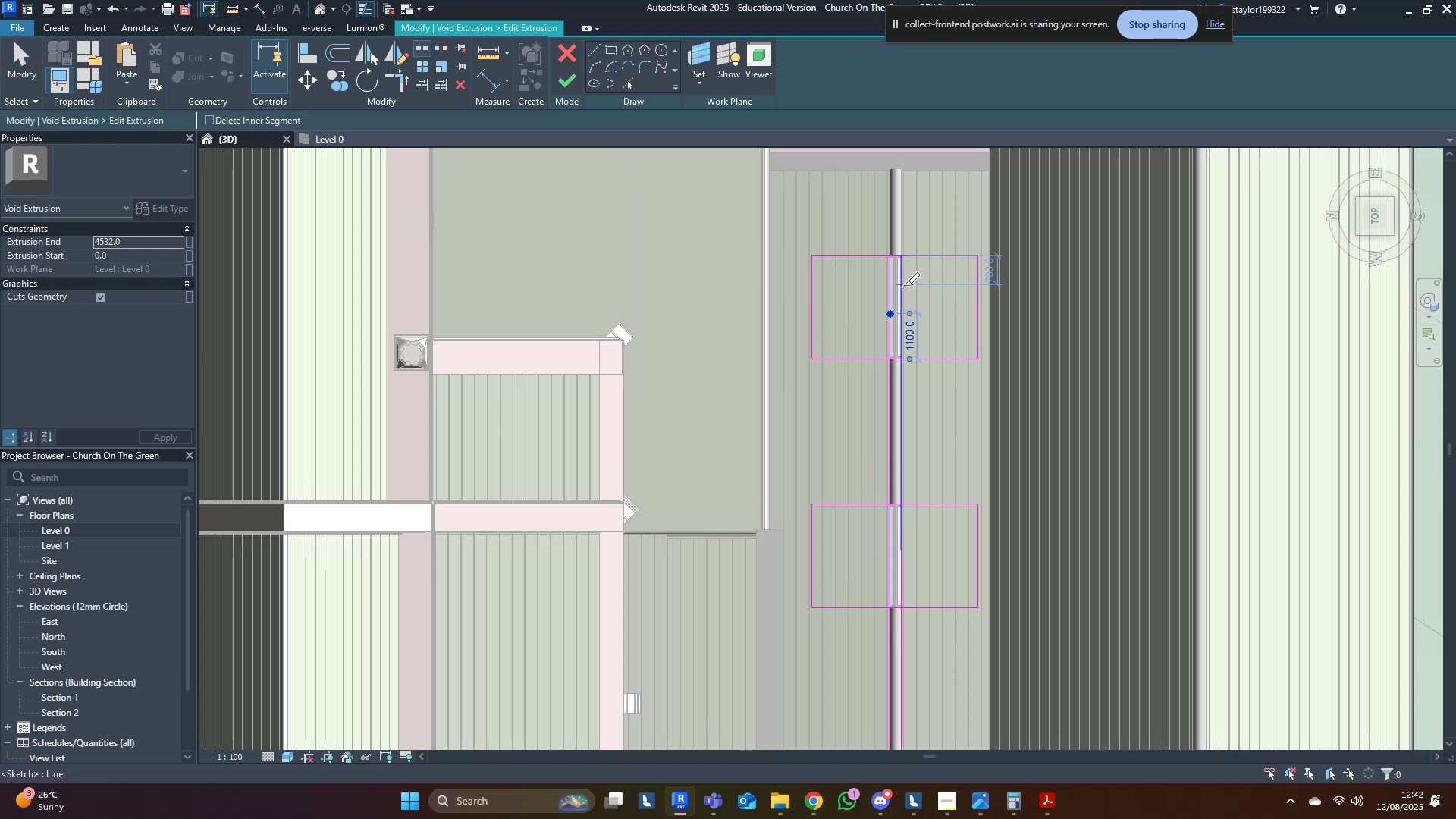 
left_click([902, 286])
 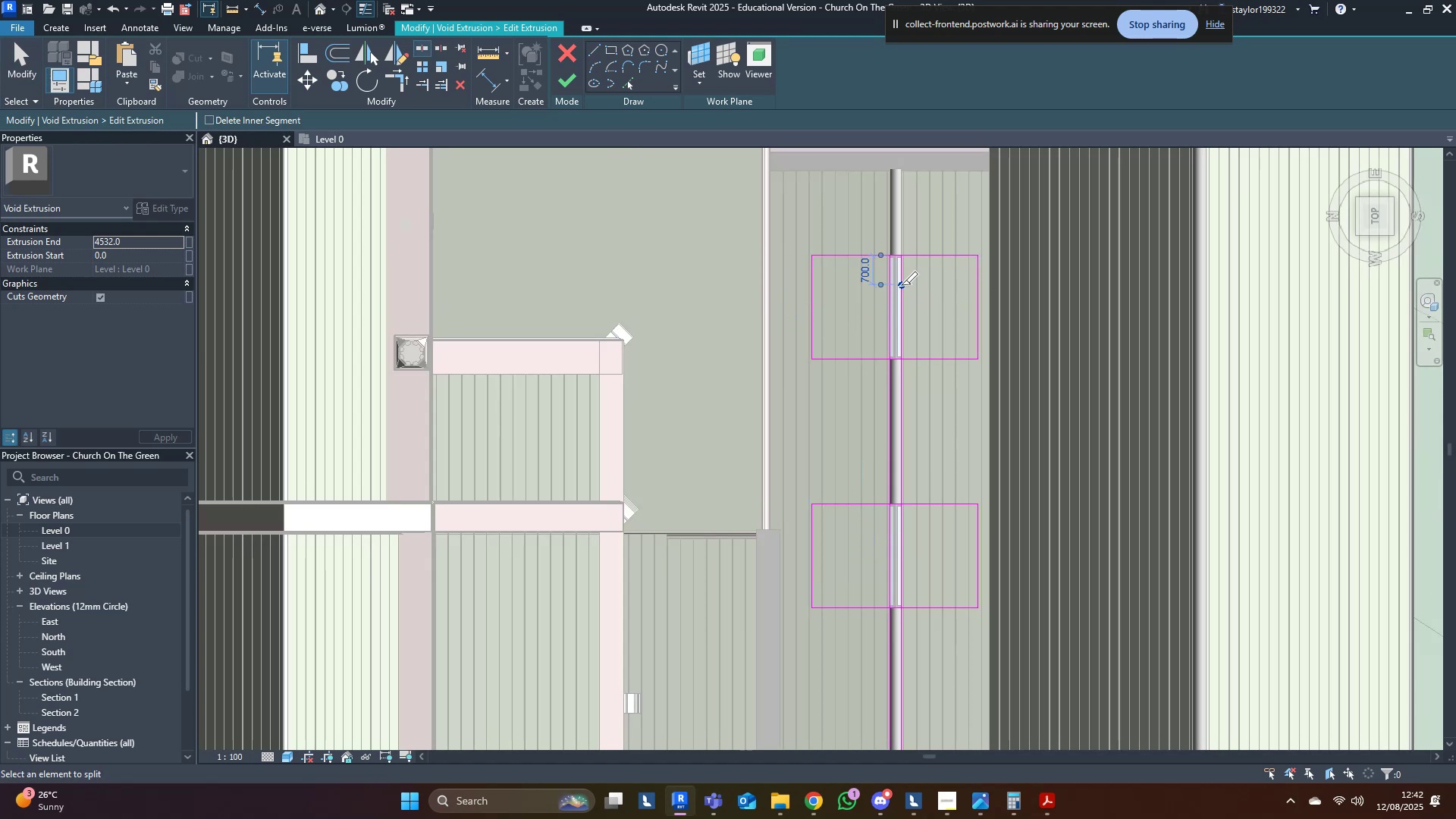 
scroll: coordinate [905, 290], scroll_direction: up, amount: 4.0
 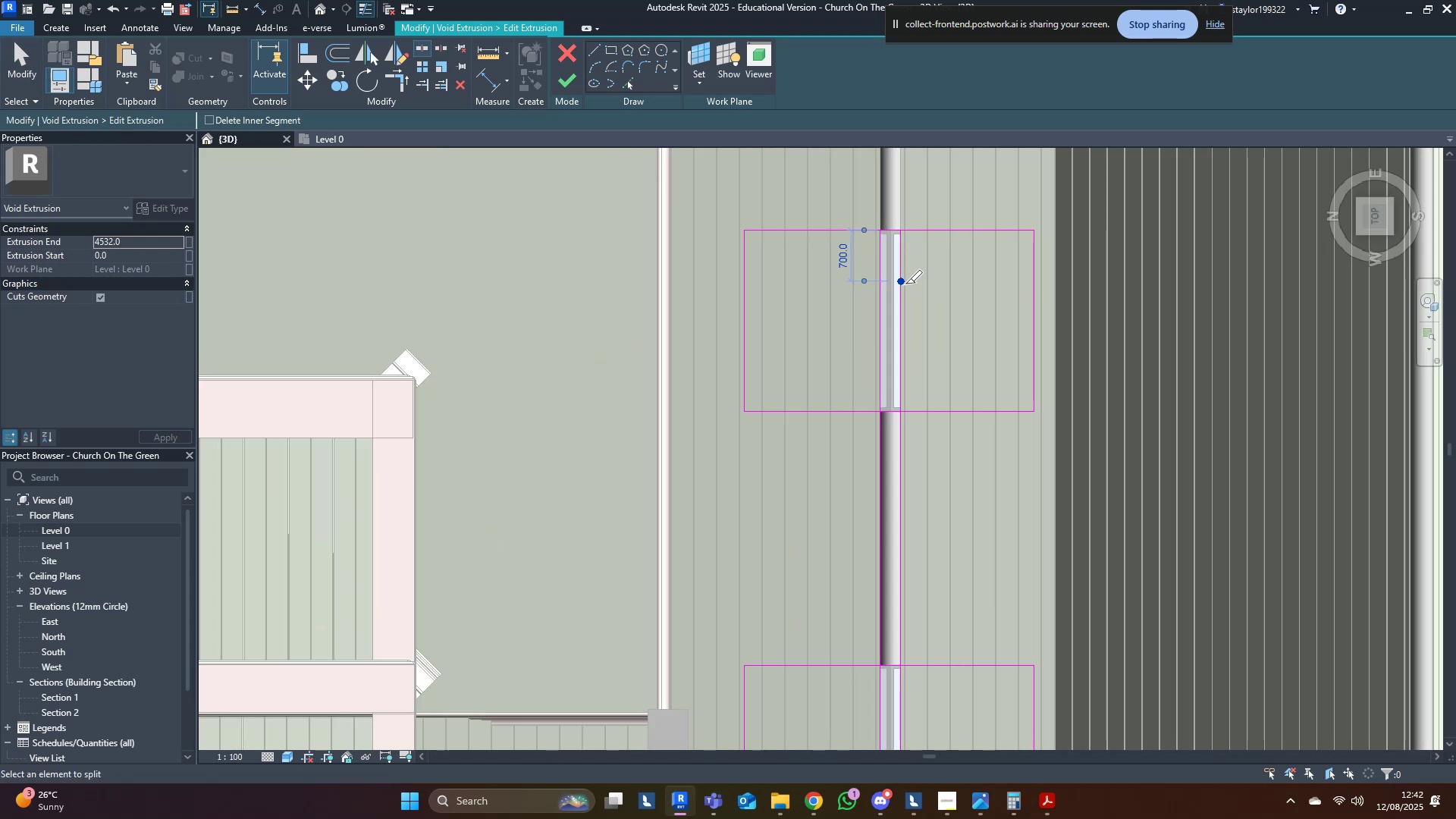 
type(tr)
 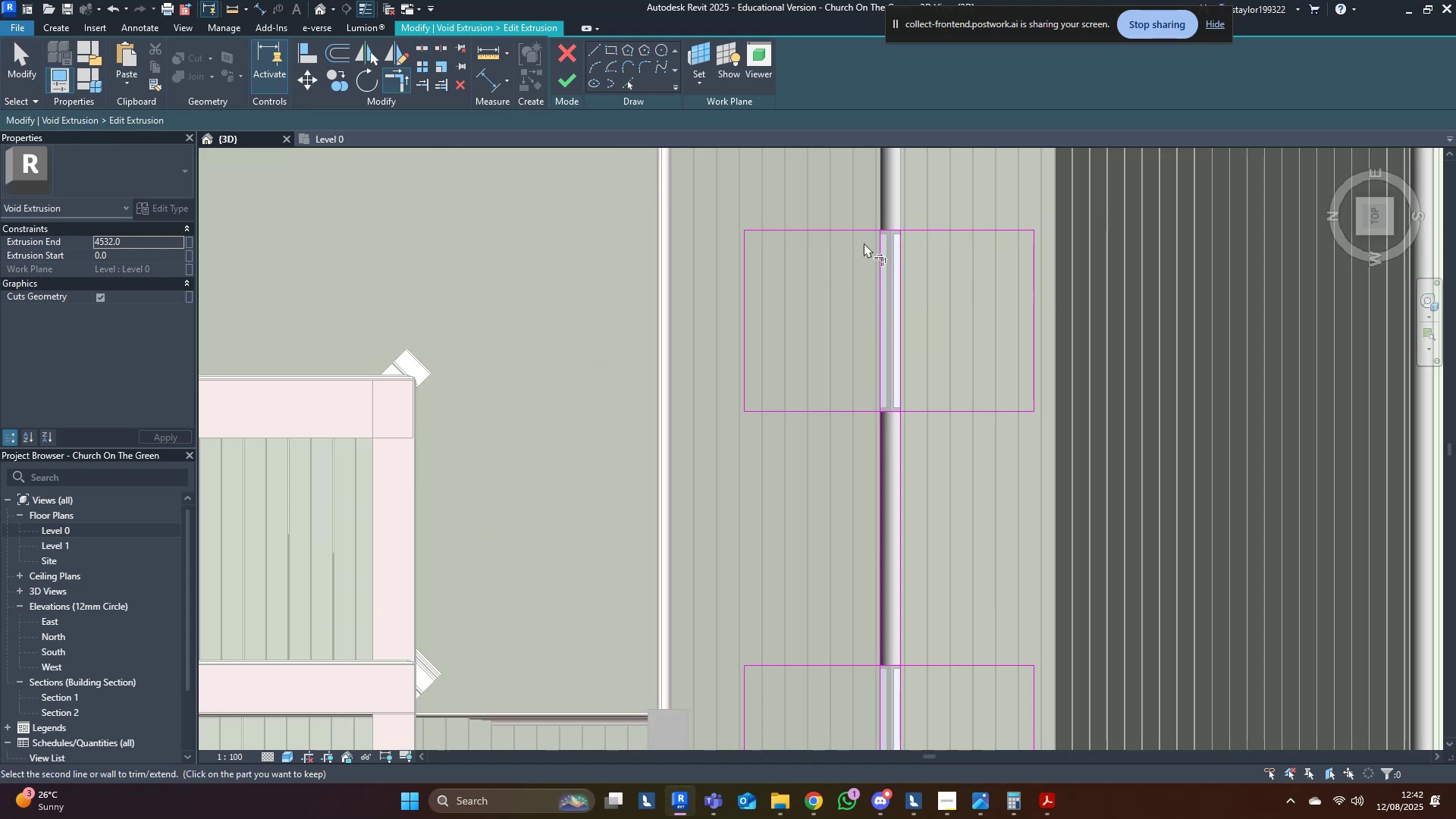 
double_click([852, 231])
 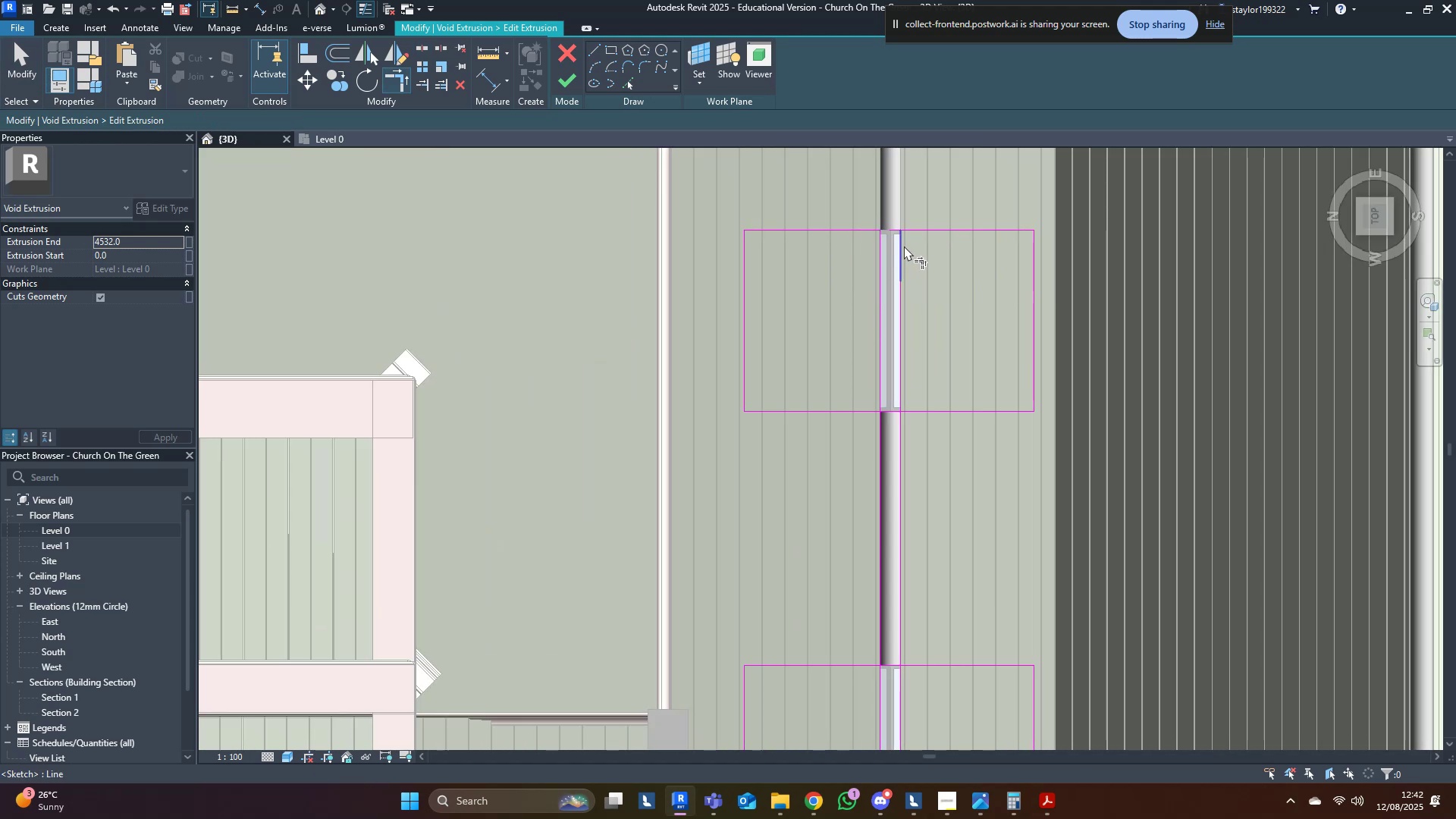 
left_click([904, 246])
 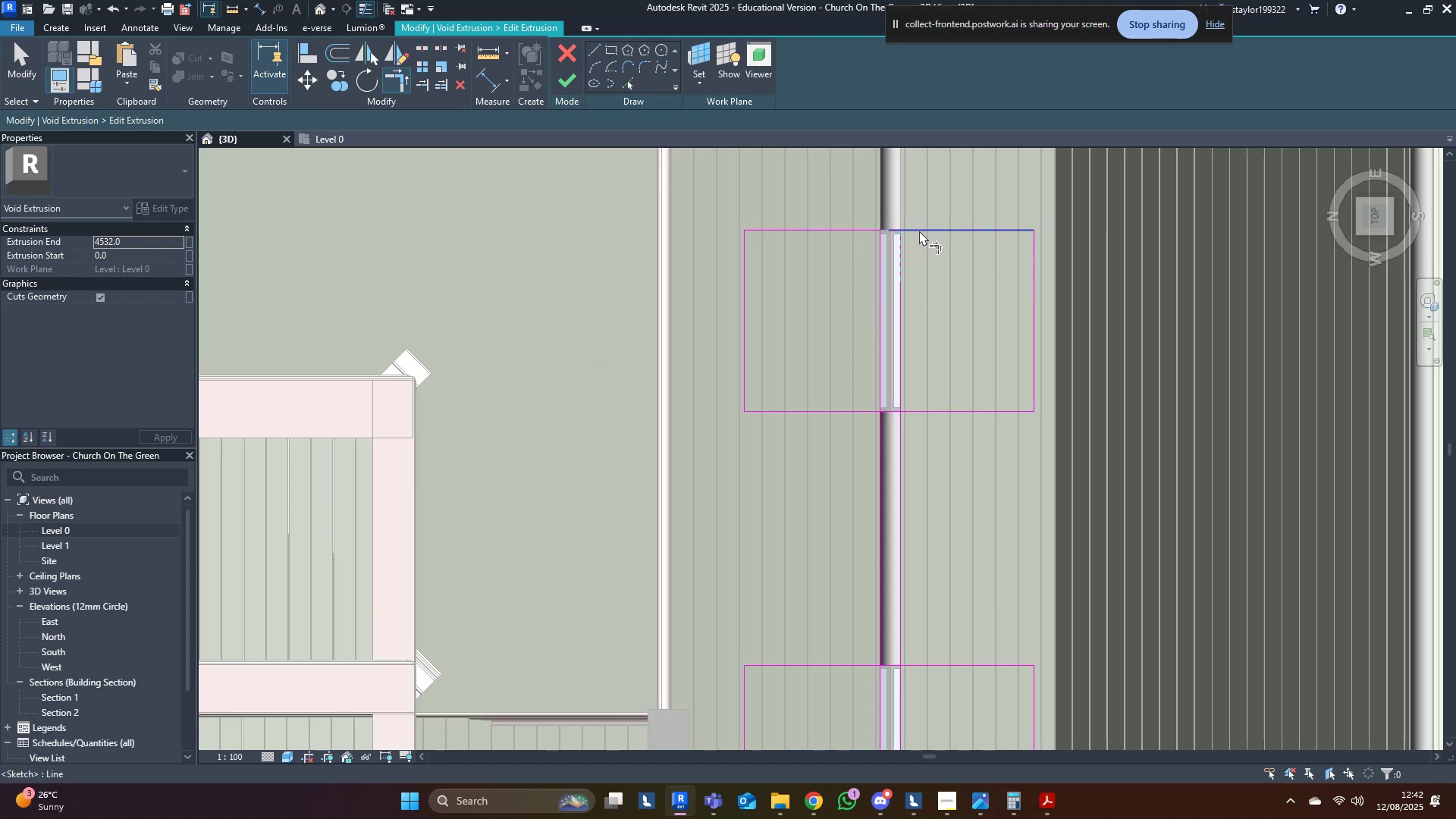 
left_click([919, 231])
 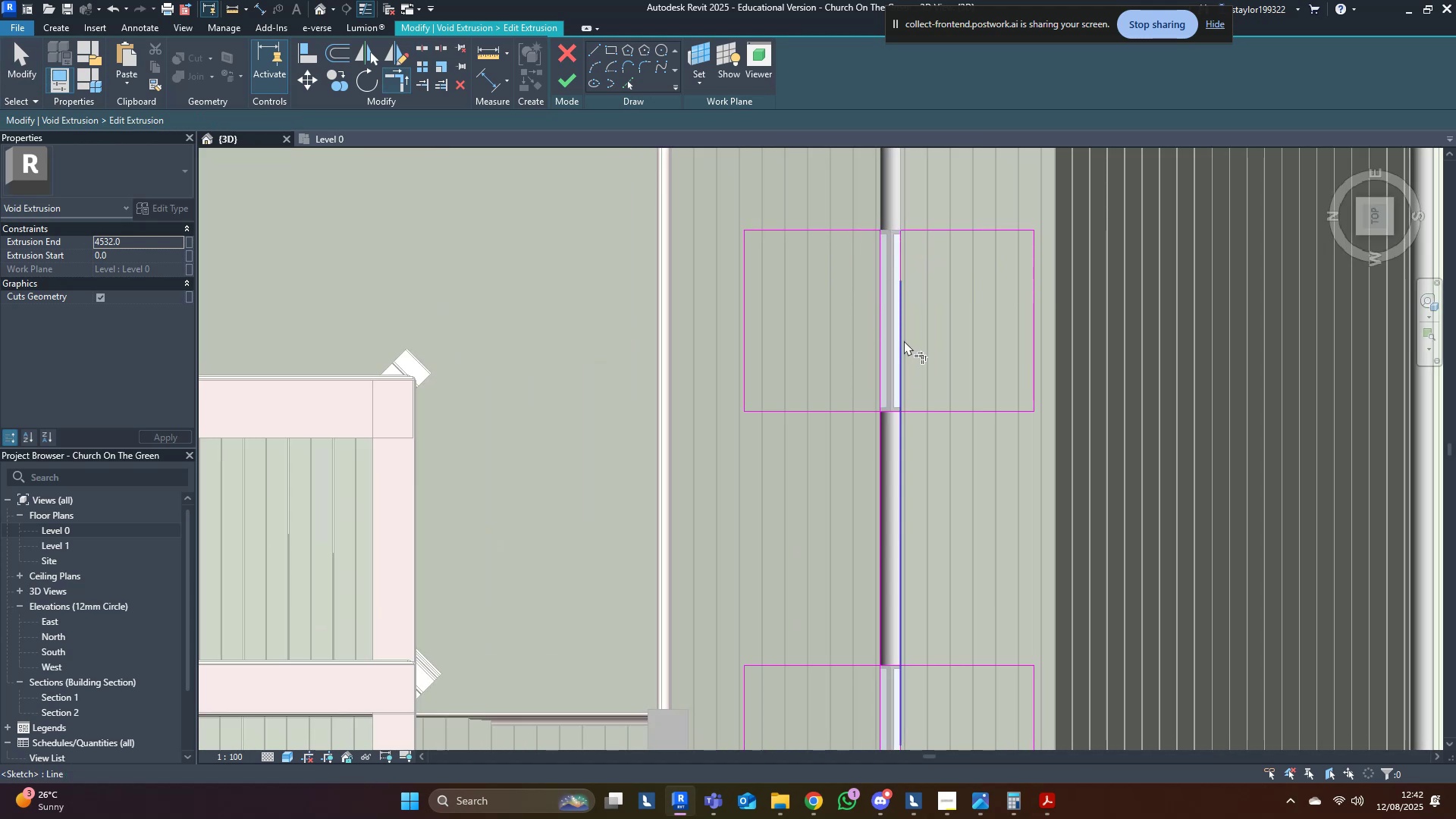 
left_click([905, 340])
 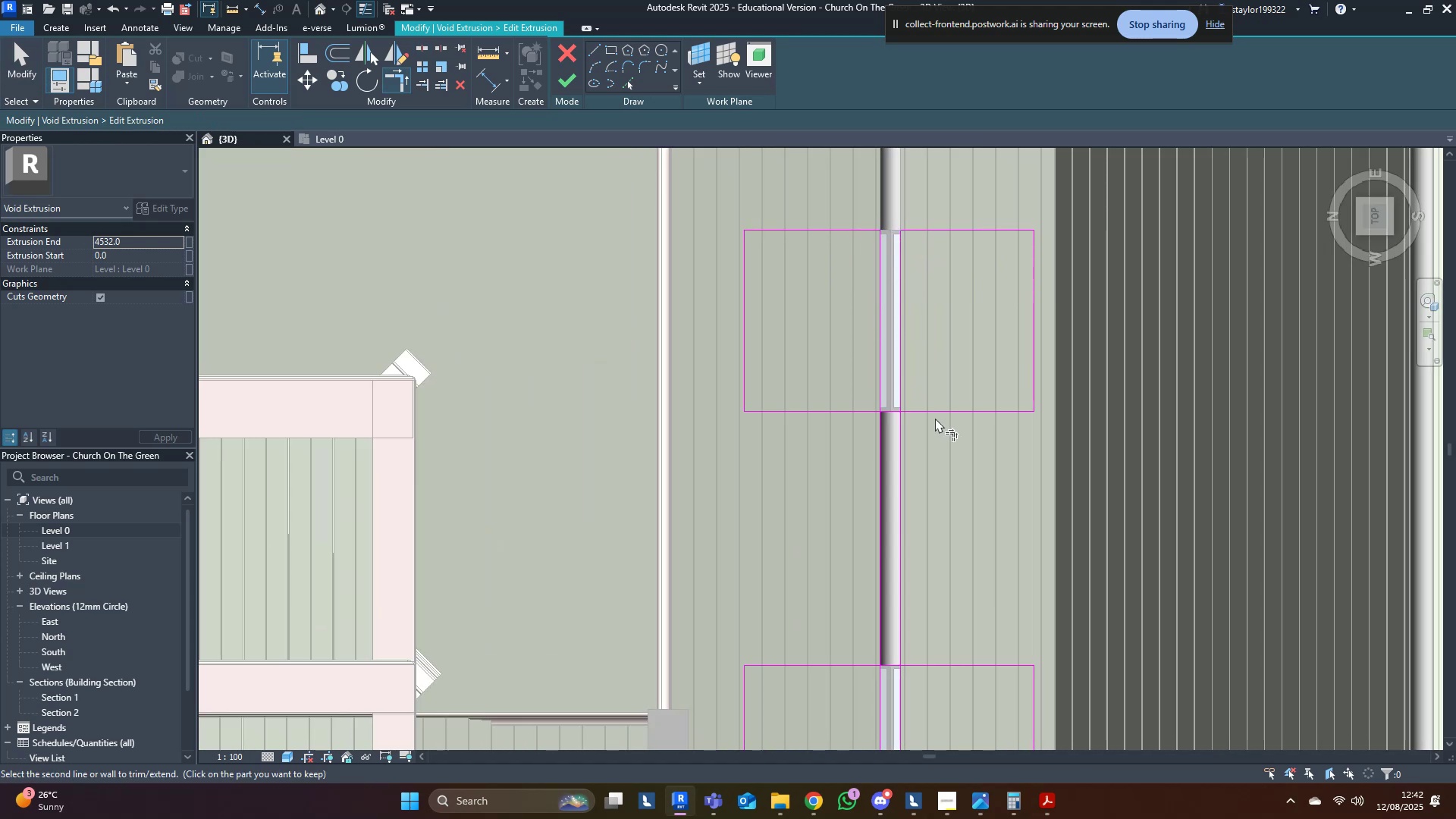 
left_click([937, 411])
 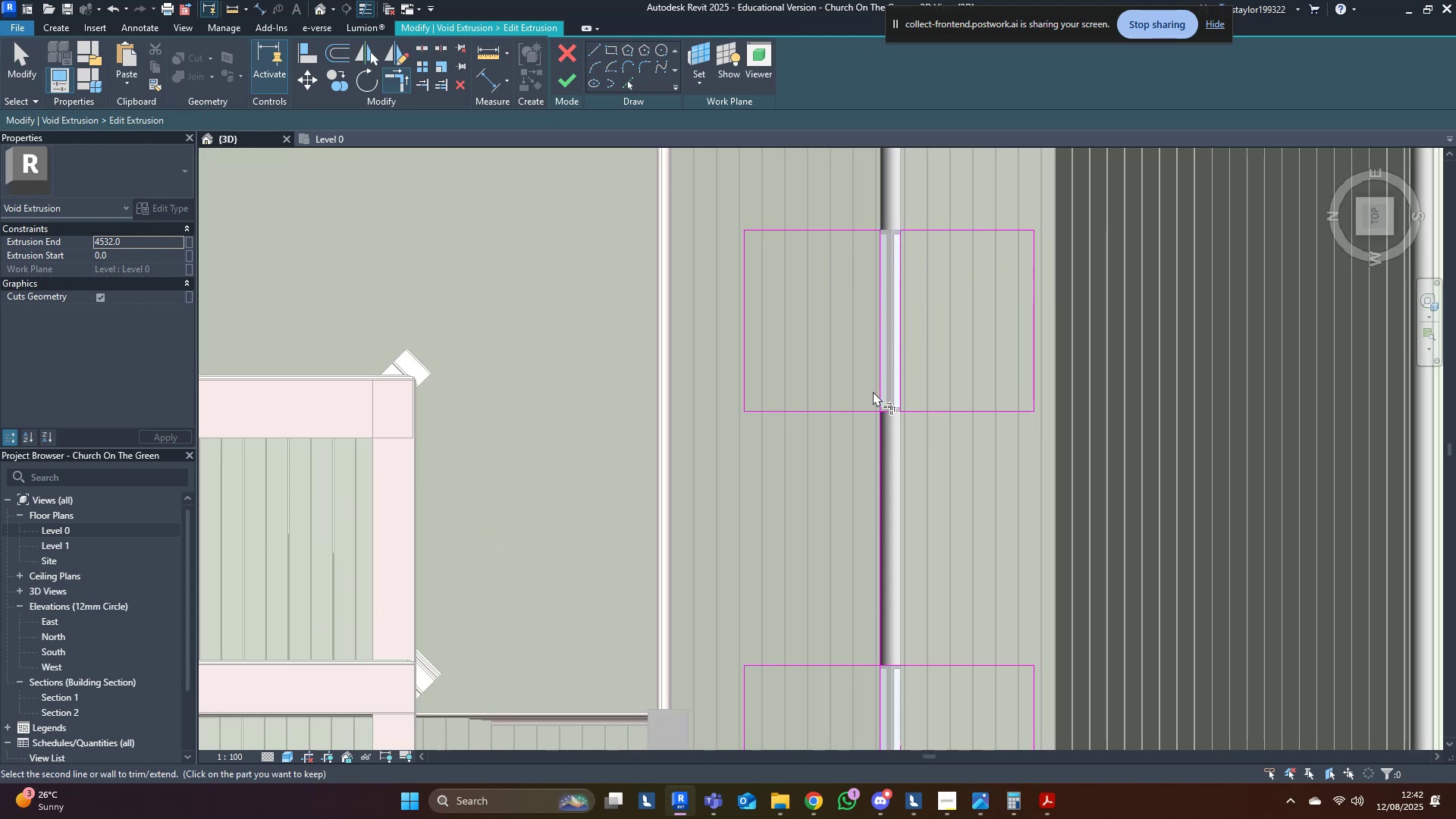 
double_click([855, 412])
 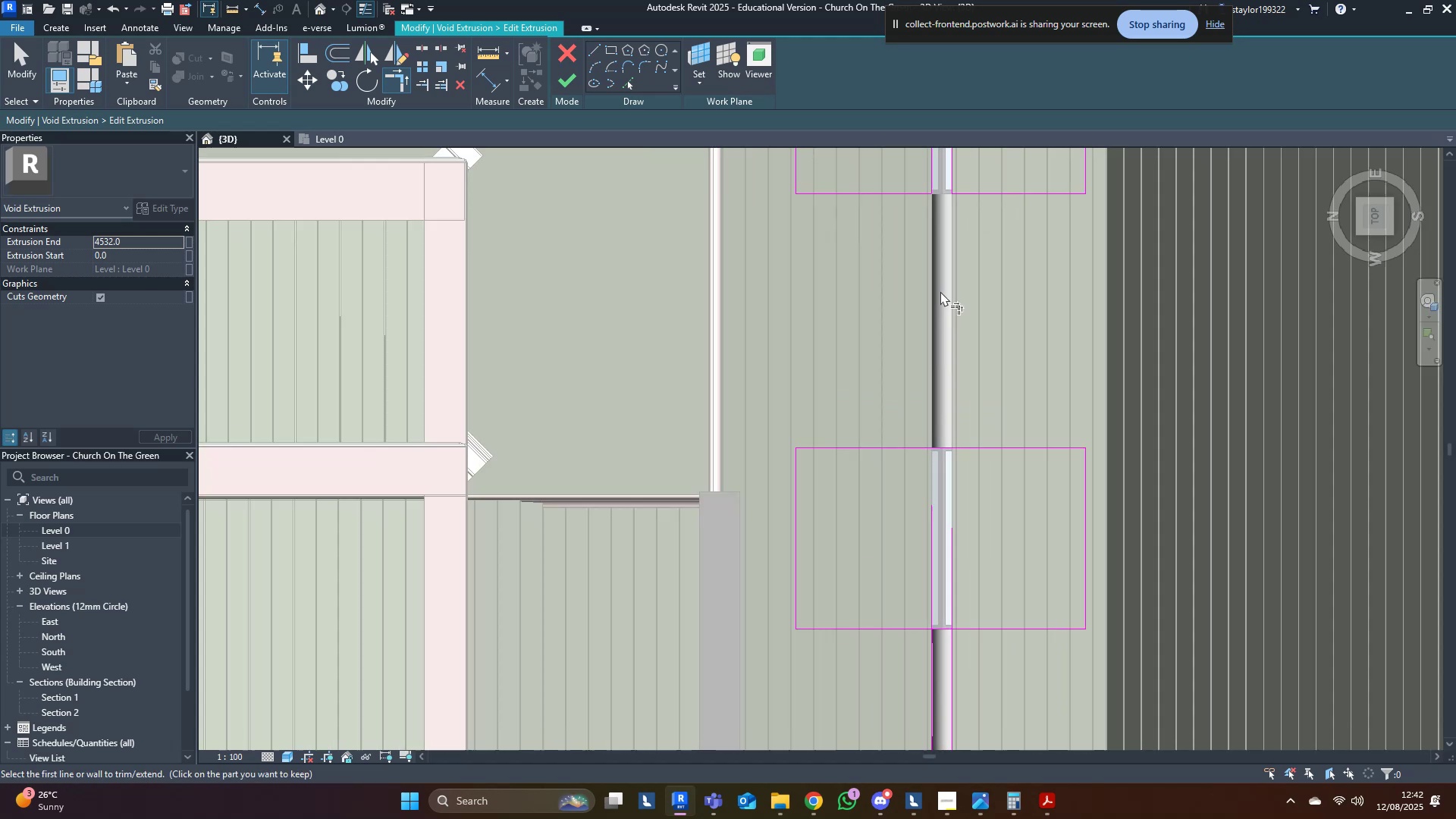 
scroll: coordinate [868, 480], scroll_direction: up, amount: 3.0
 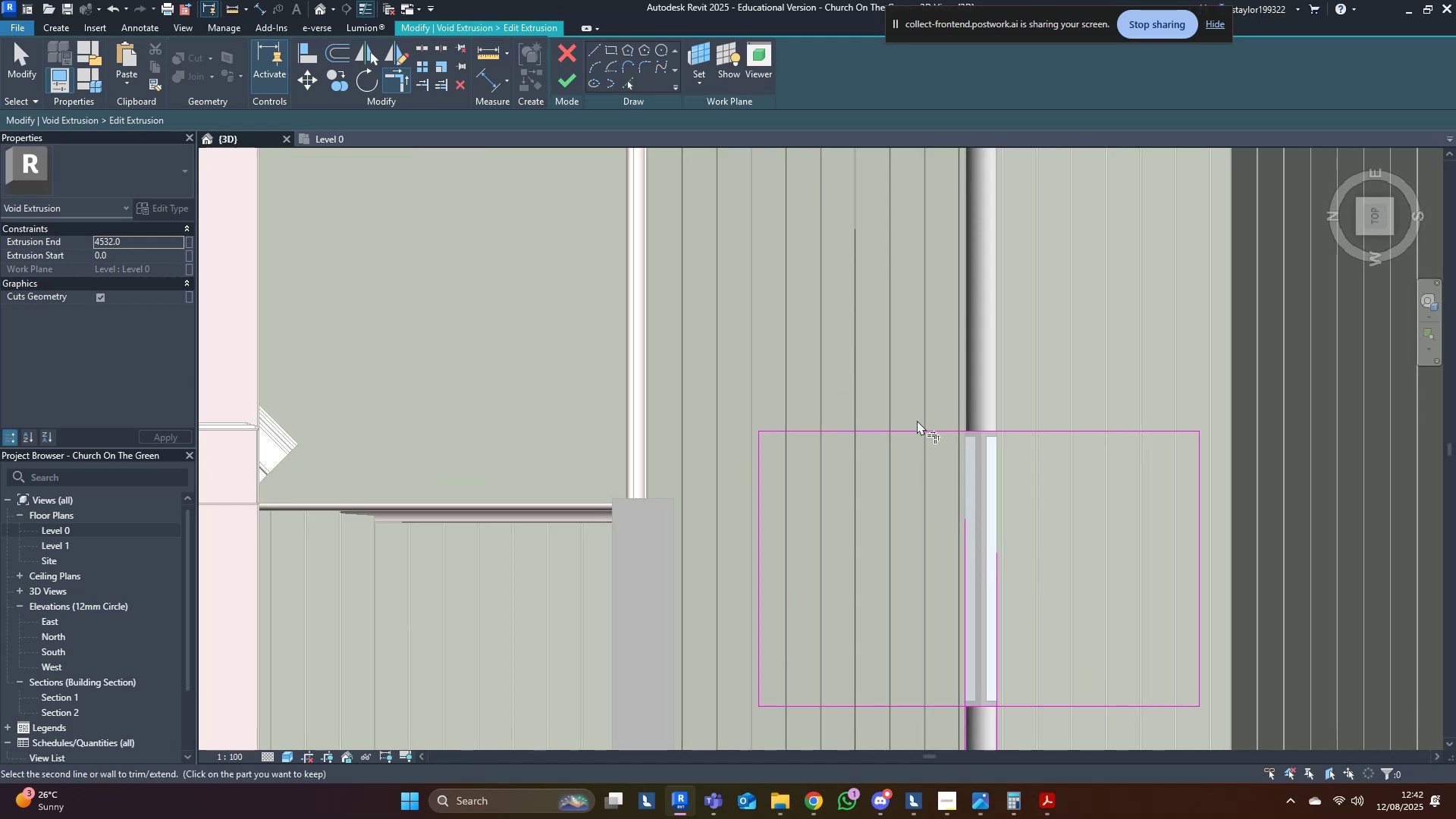 
left_click([917, 425])
 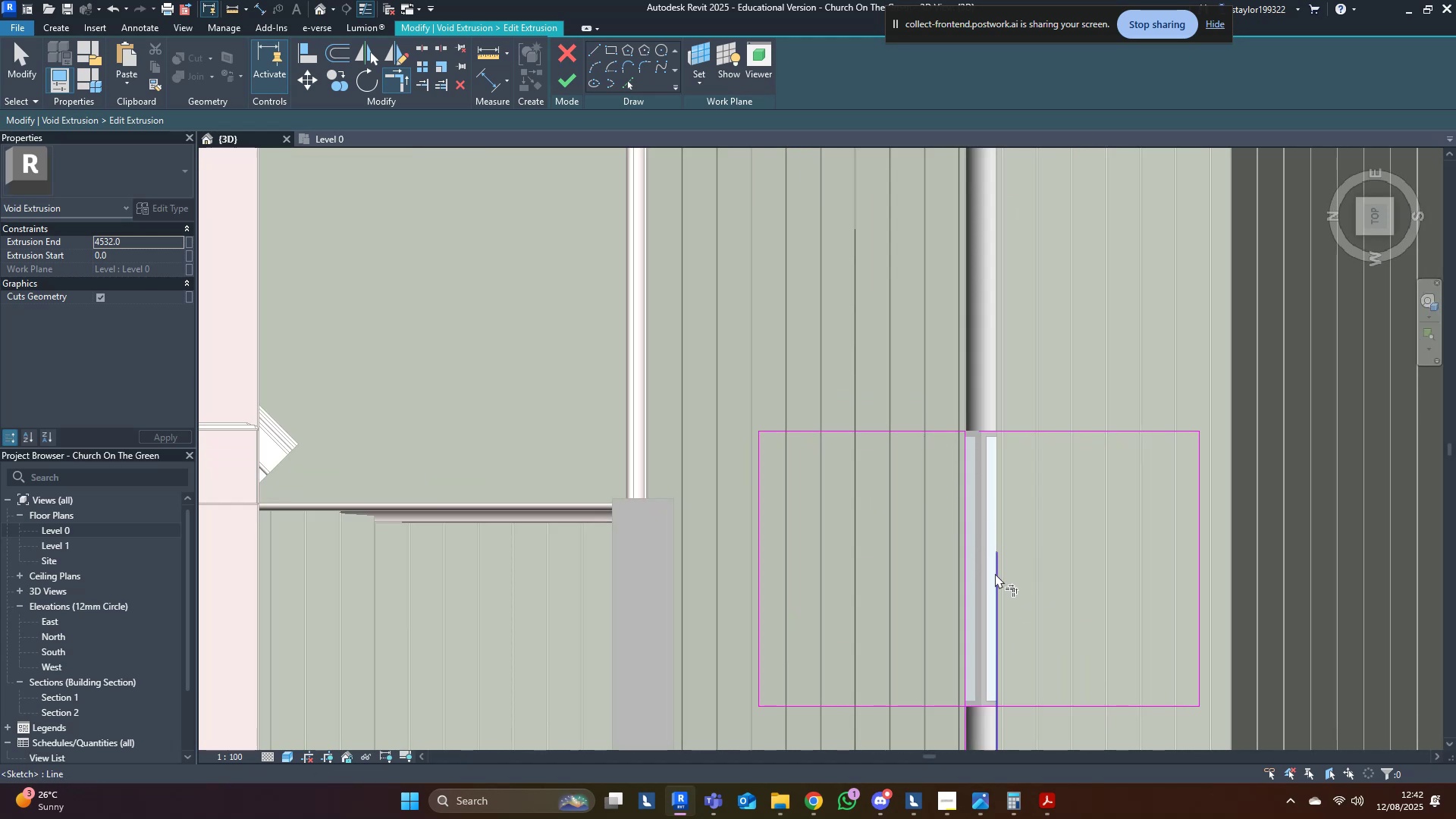 
left_click([996, 574])
 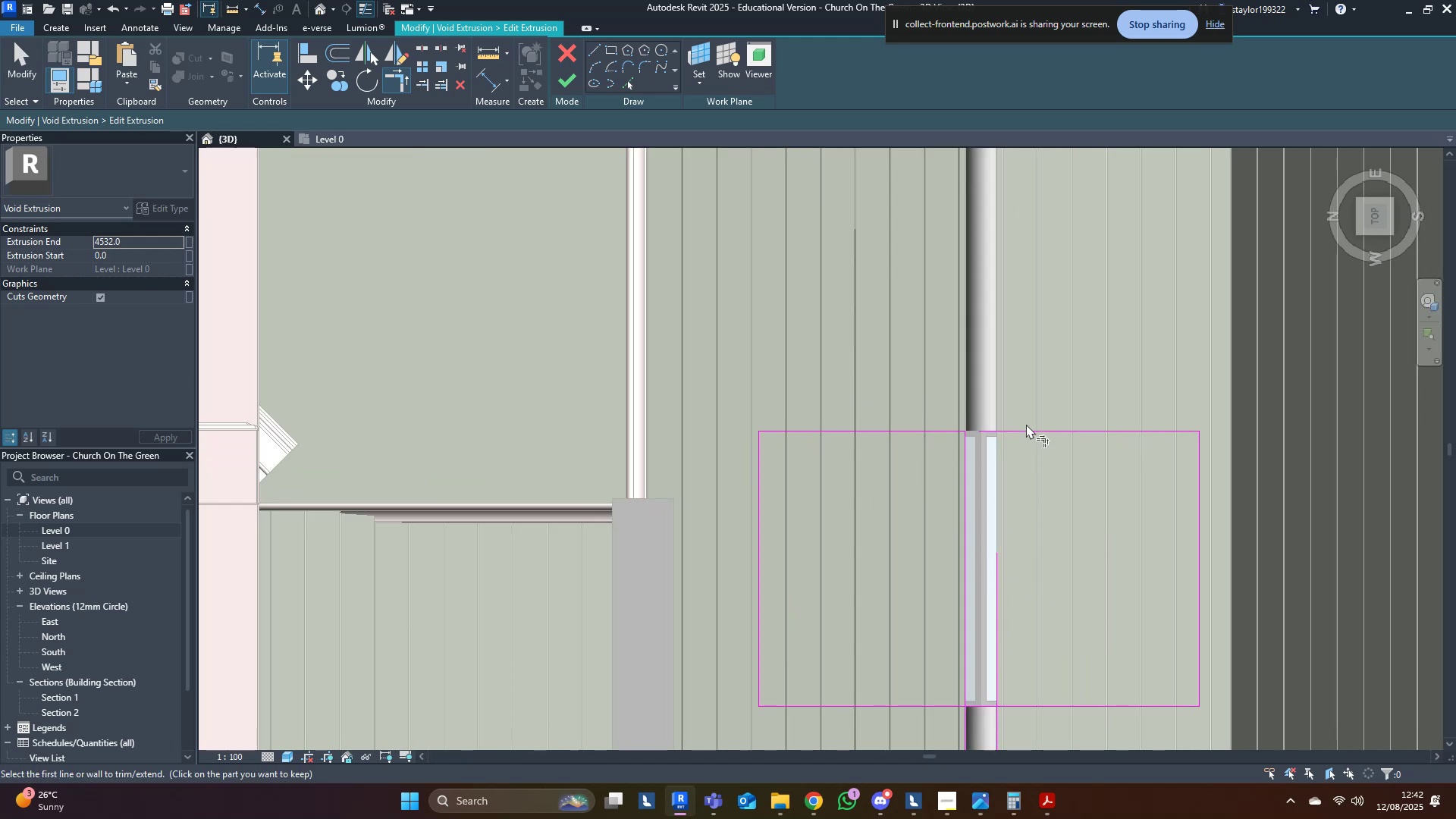 
double_click([1026, 436])
 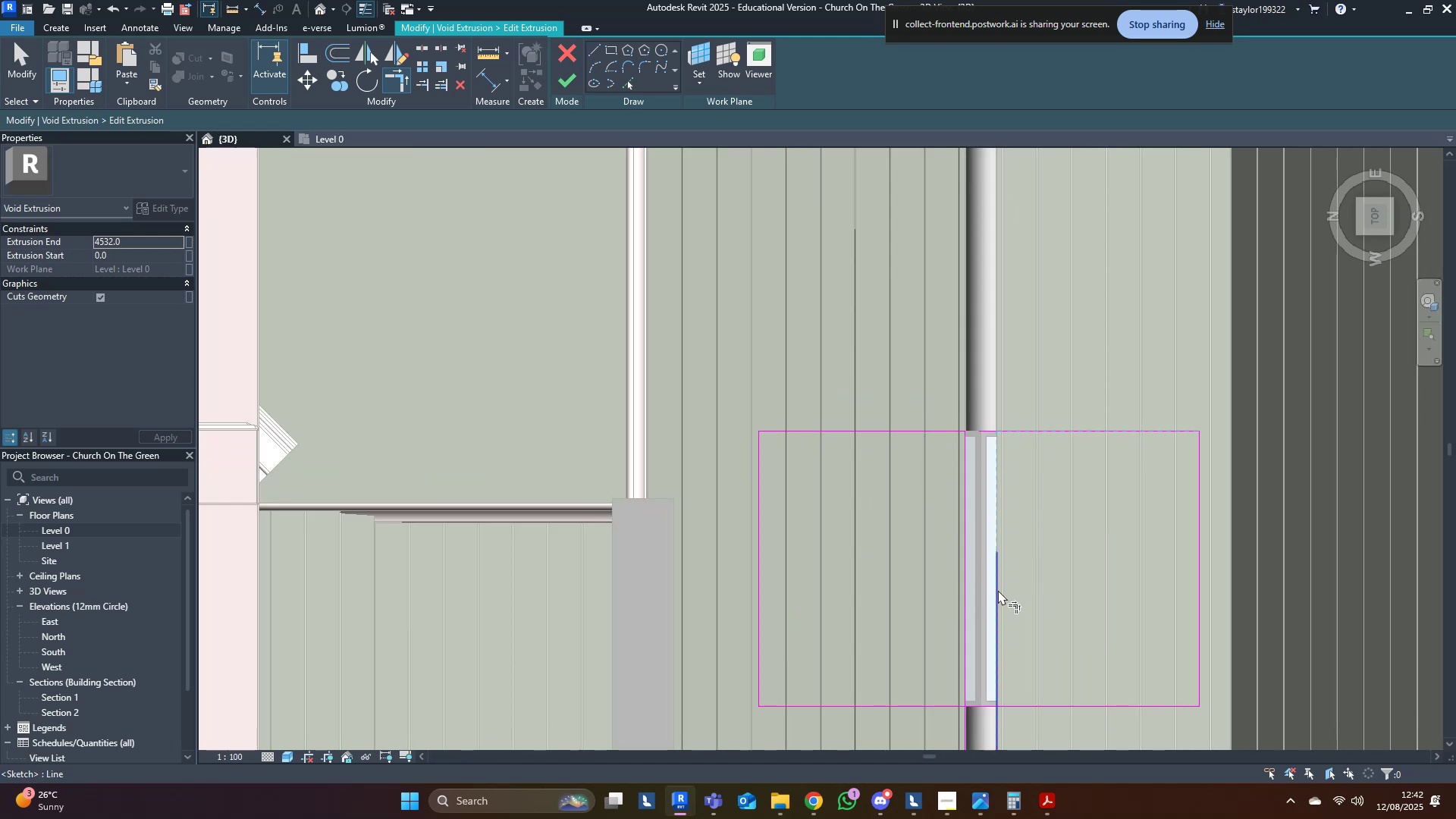 
left_click([998, 590])
 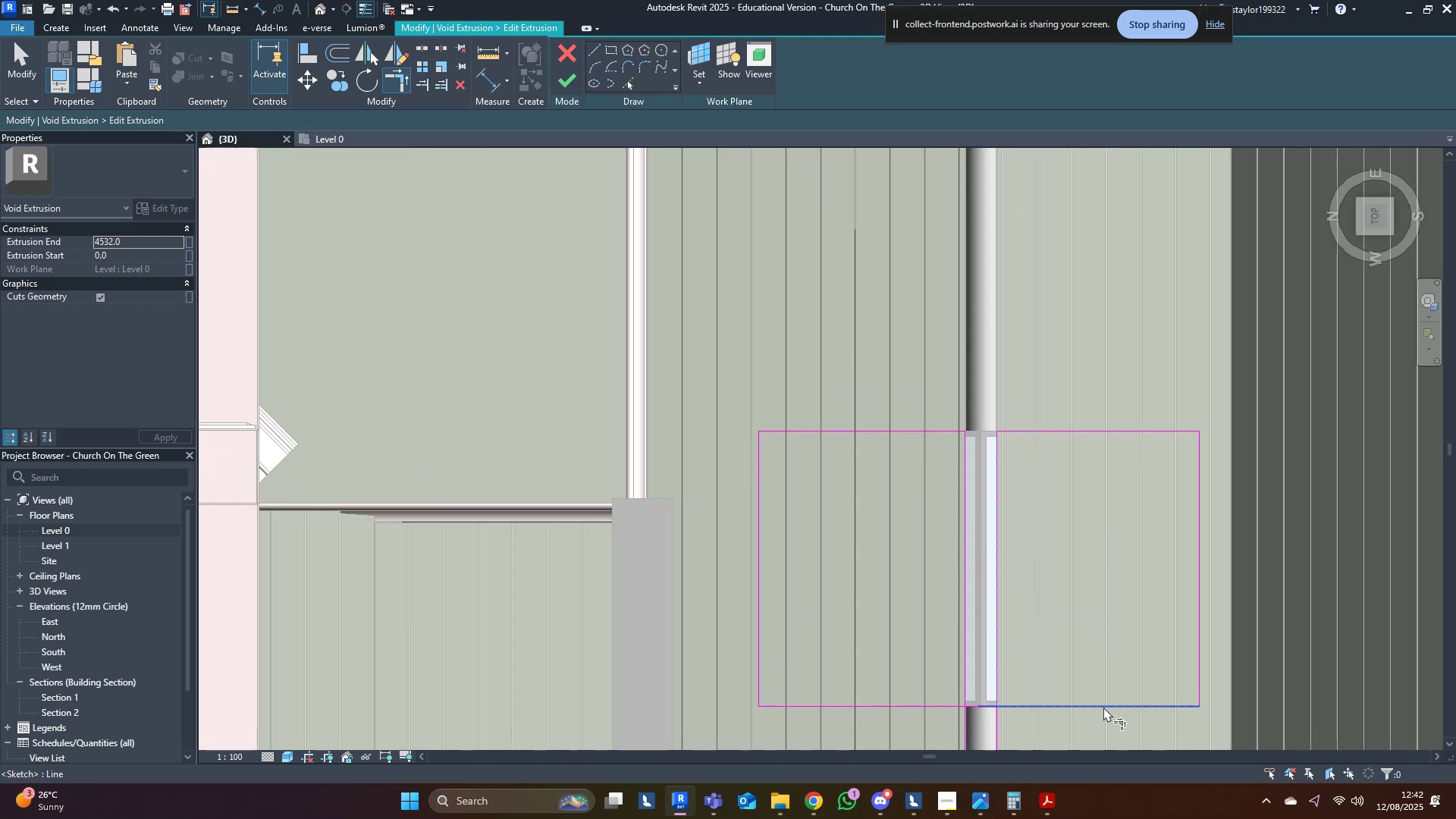 
left_click([1092, 708])
 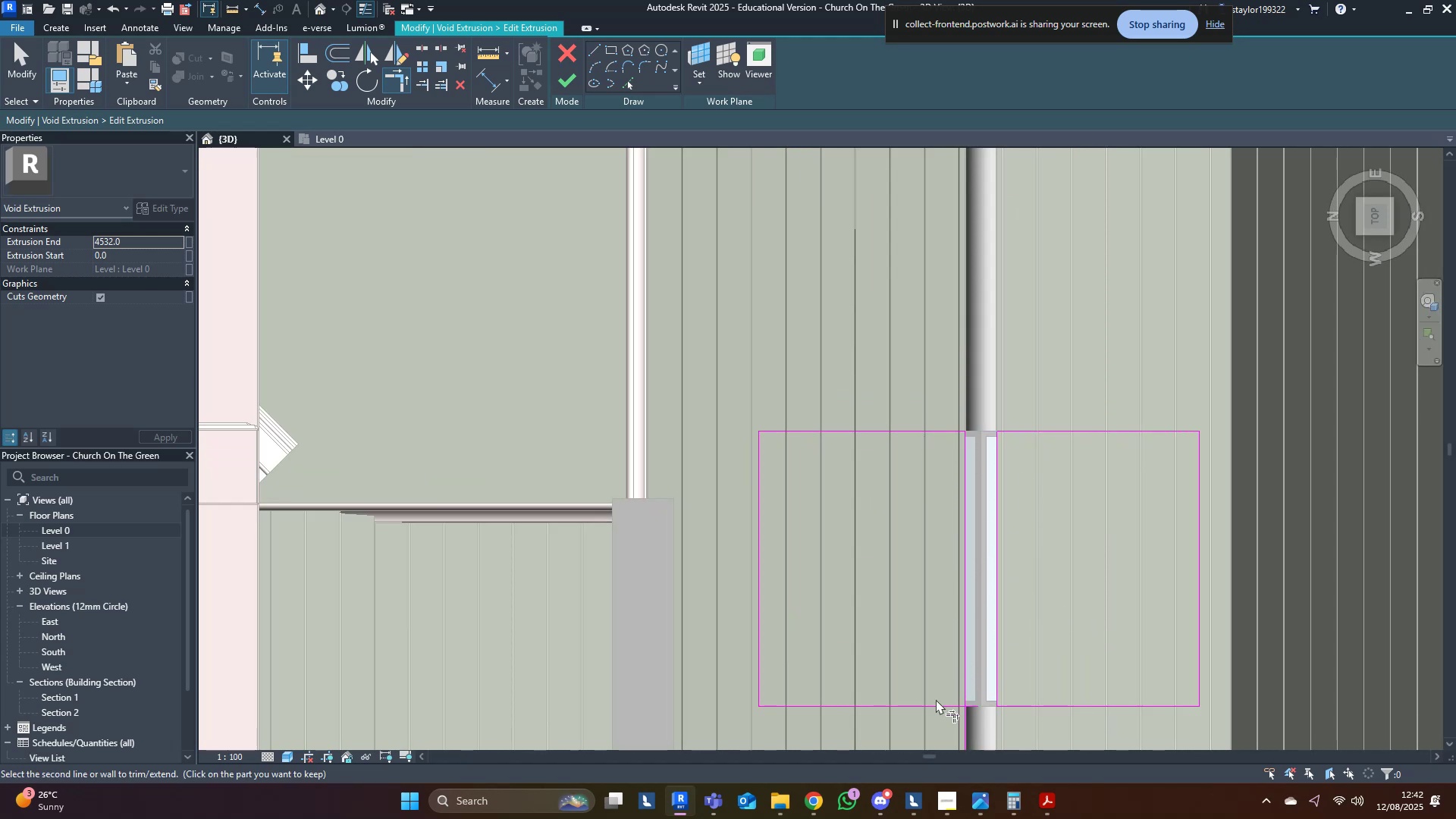 
left_click([932, 711])
 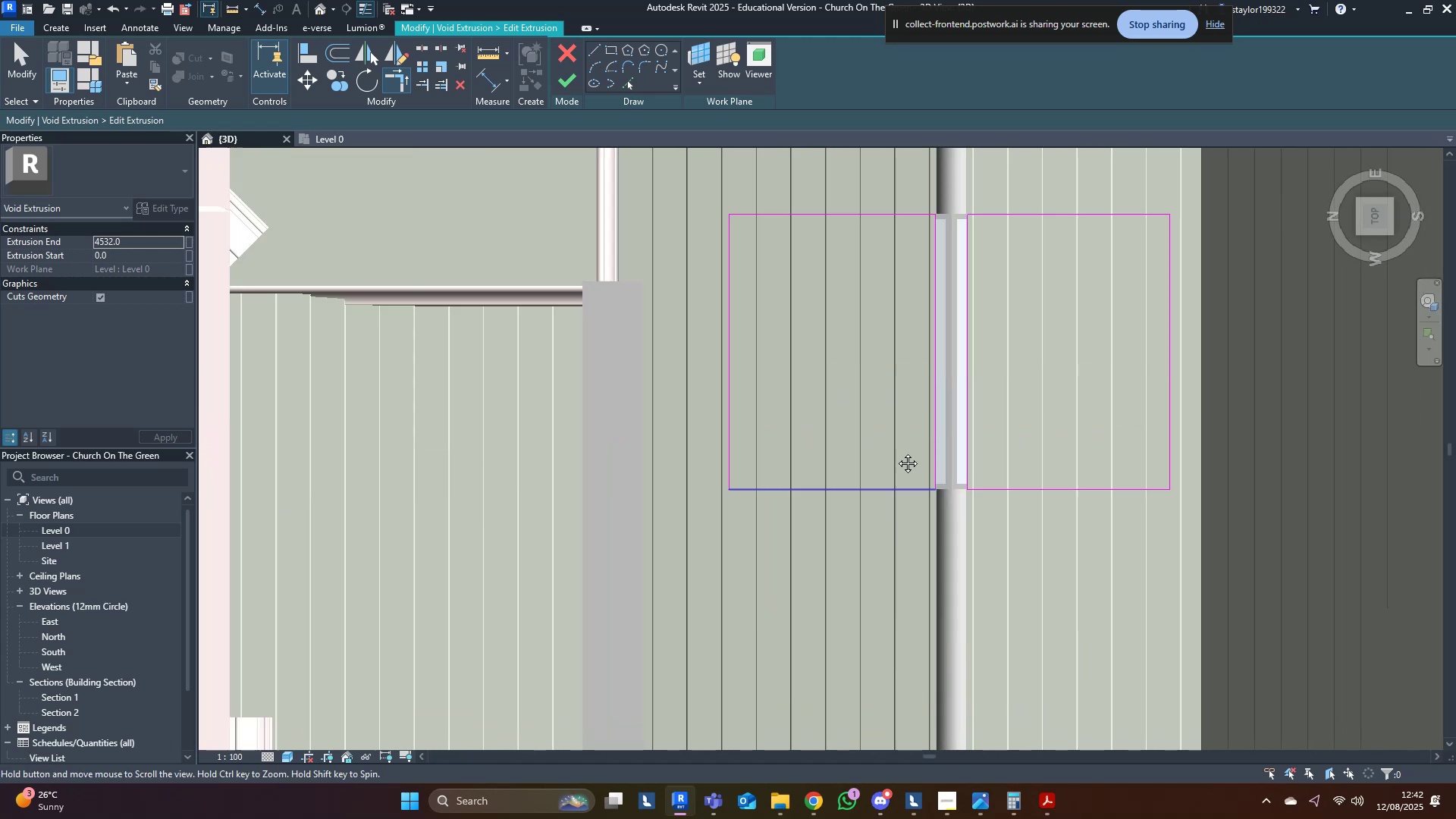 
scroll: coordinate [931, 430], scroll_direction: down, amount: 2.0
 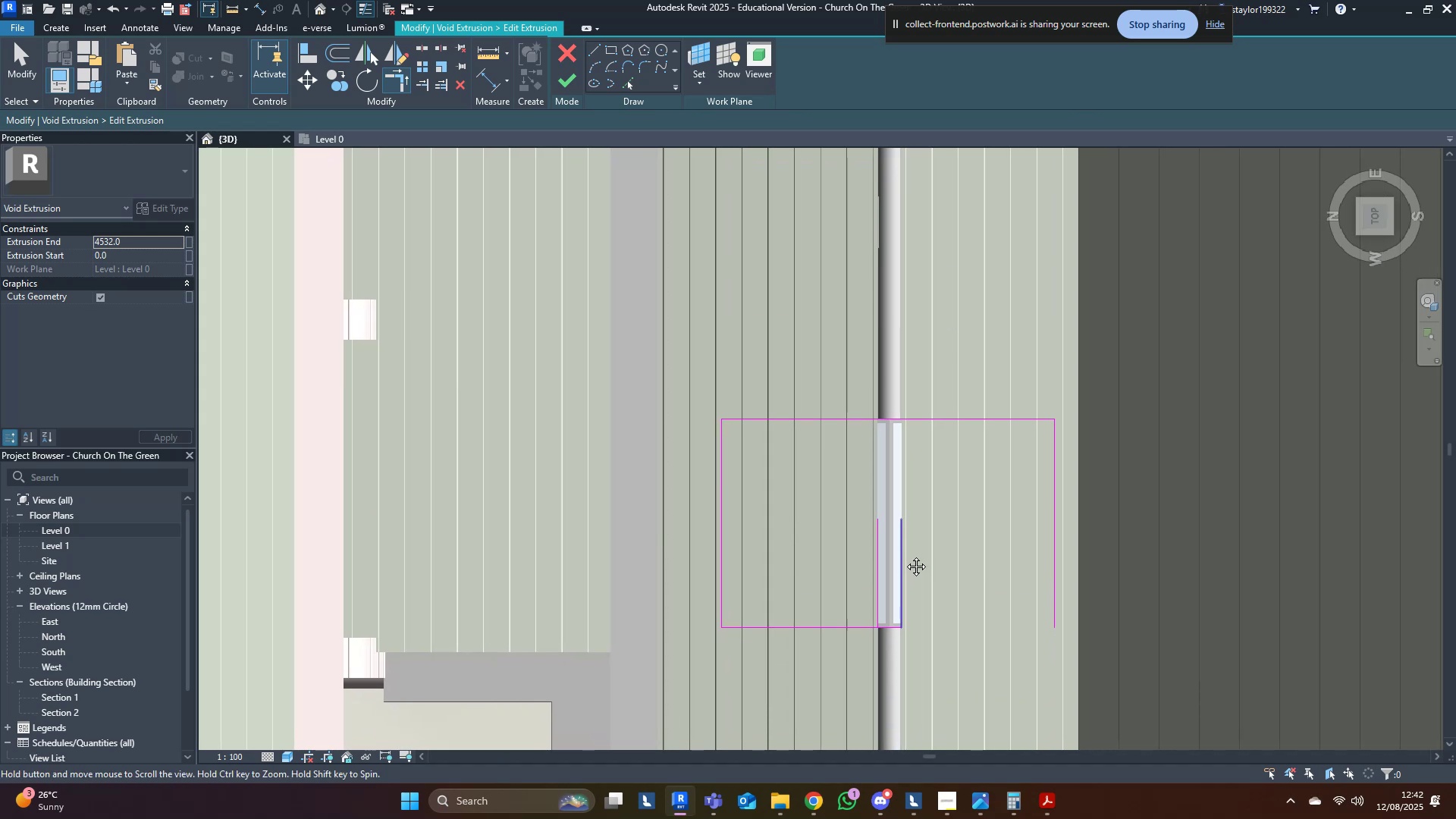 
left_click([878, 535])
 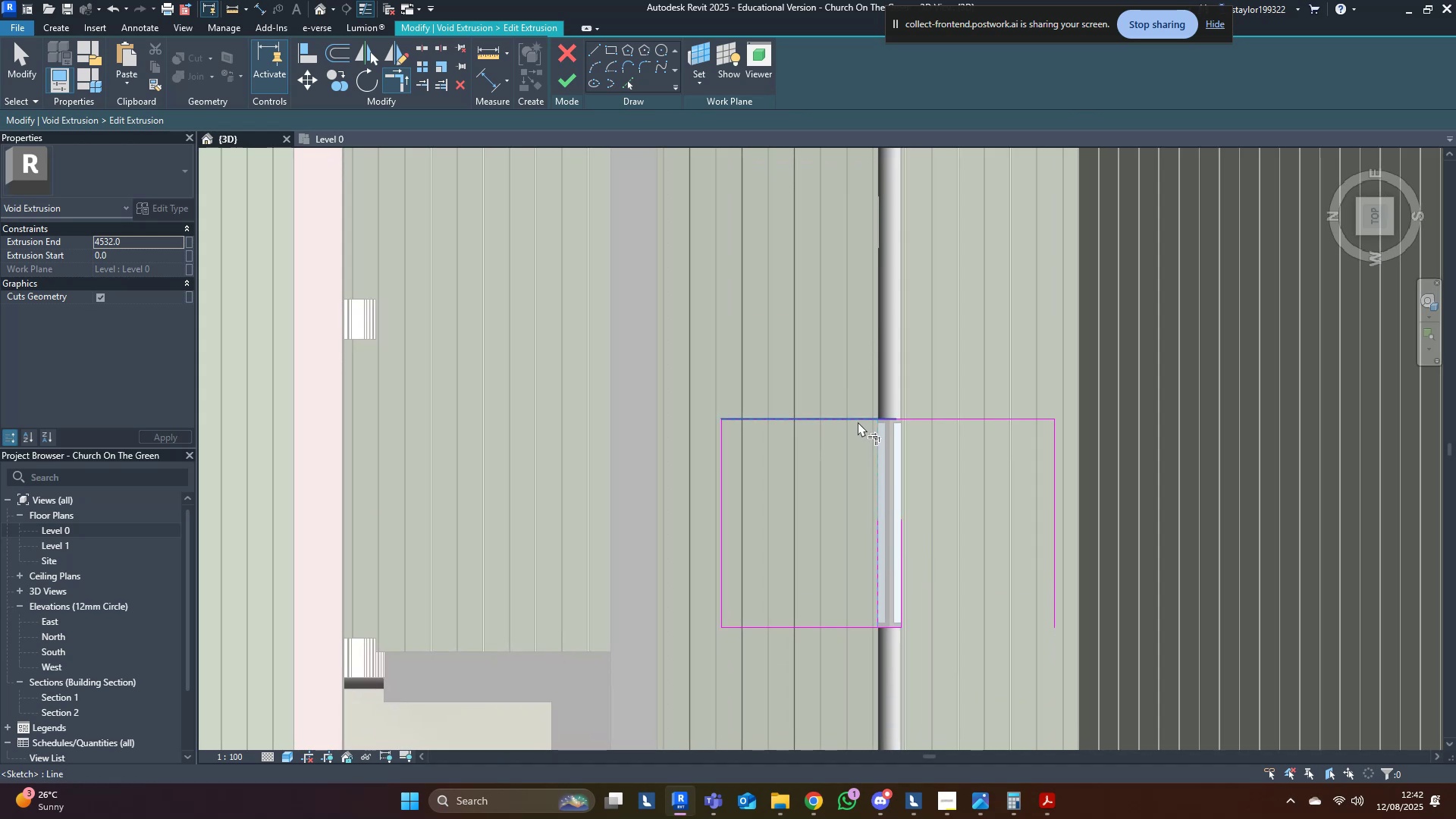 
left_click([857, 422])
 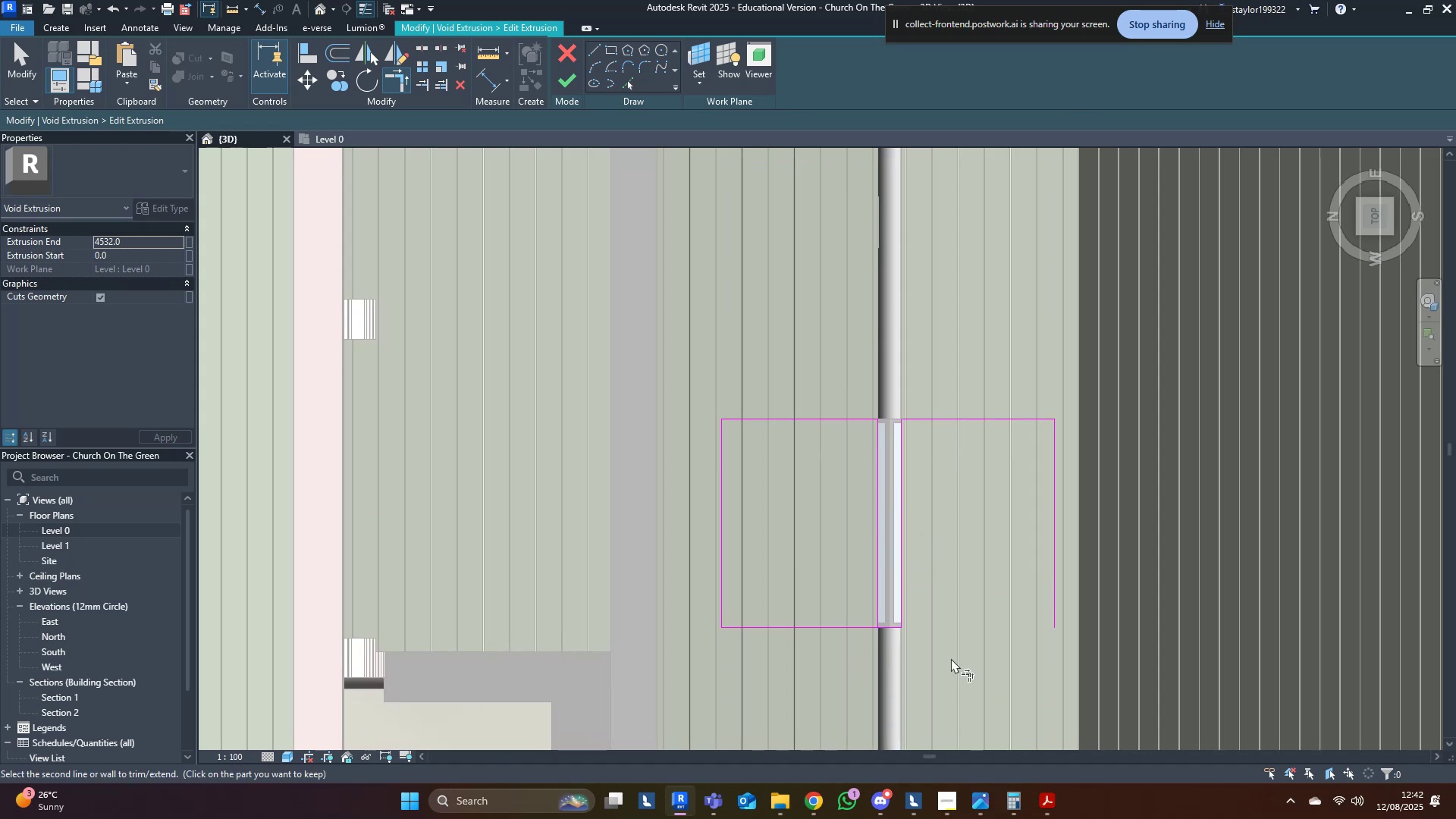 
middle_click([974, 622])
 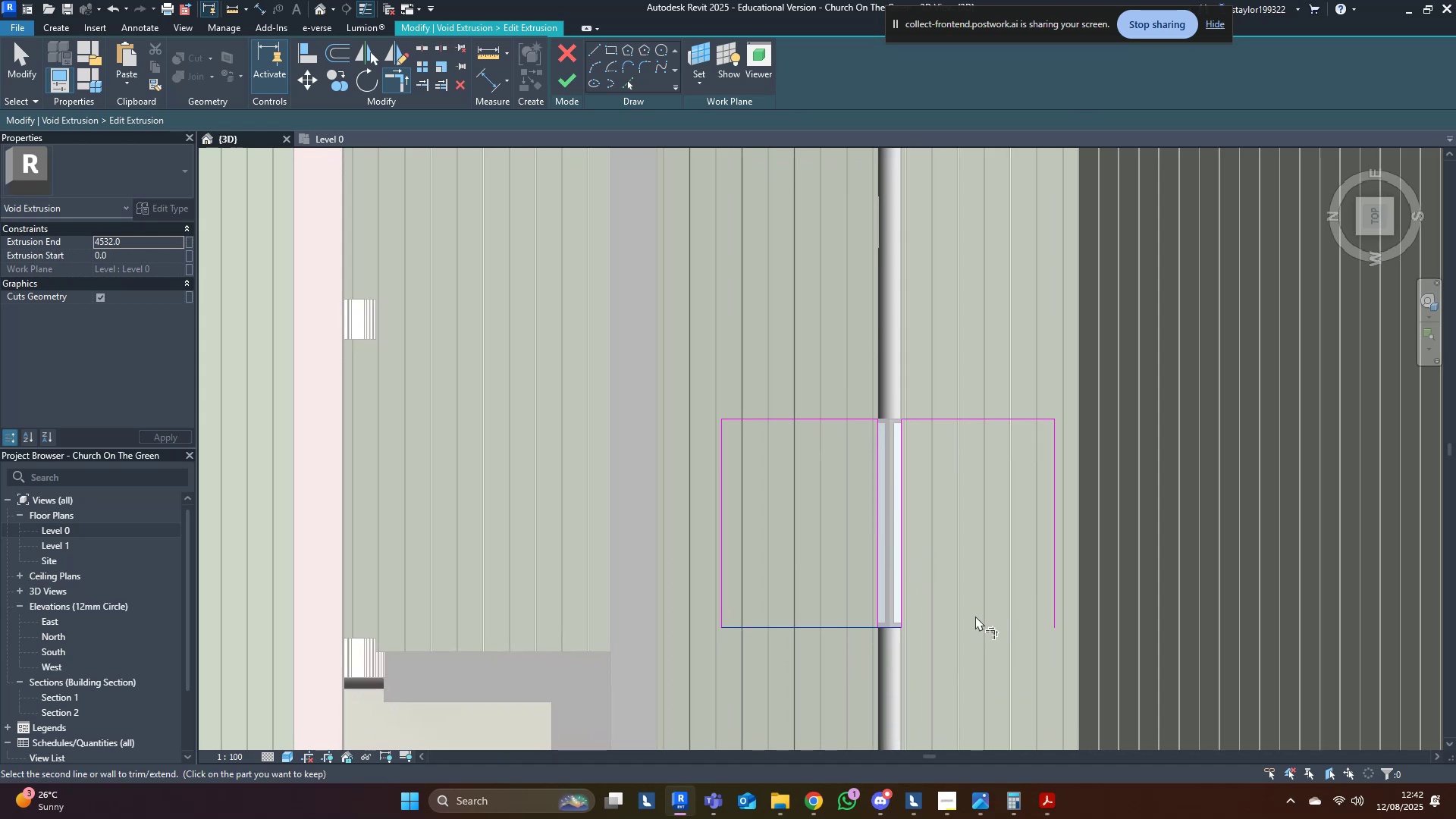 
type(sl)
 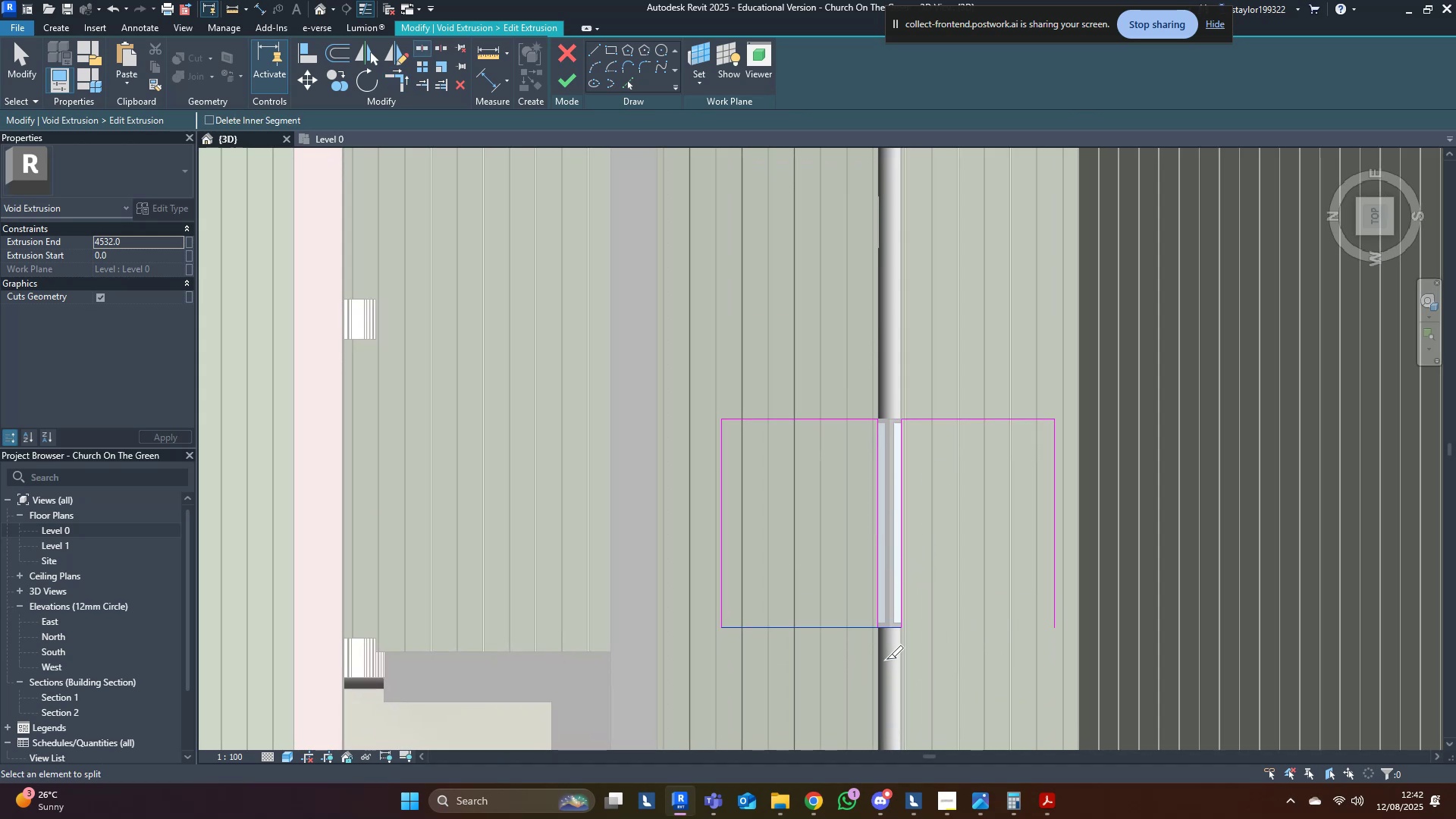 
scroll: coordinate [891, 649], scroll_direction: up, amount: 5.0
 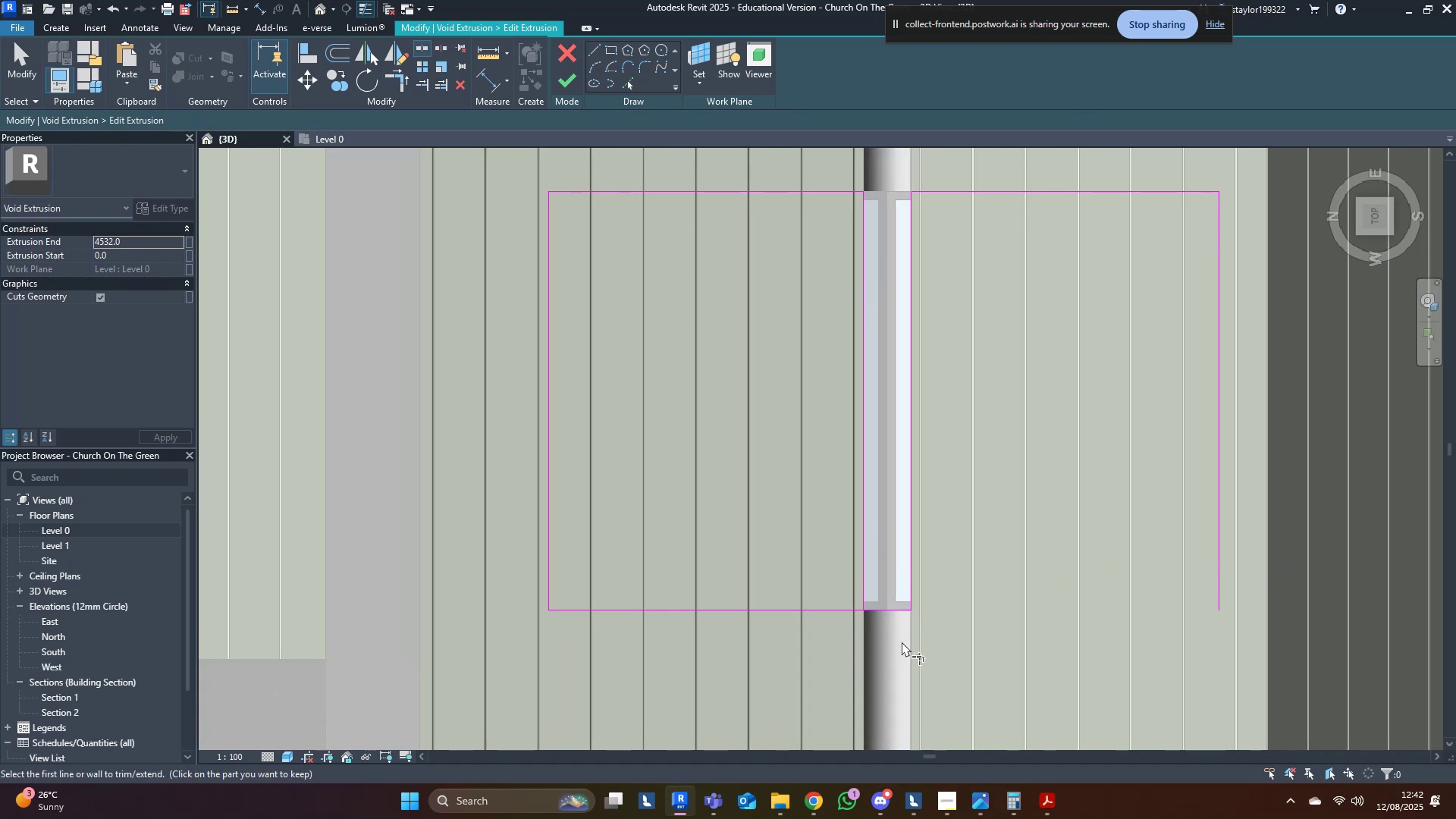 
left_click([892, 628])
 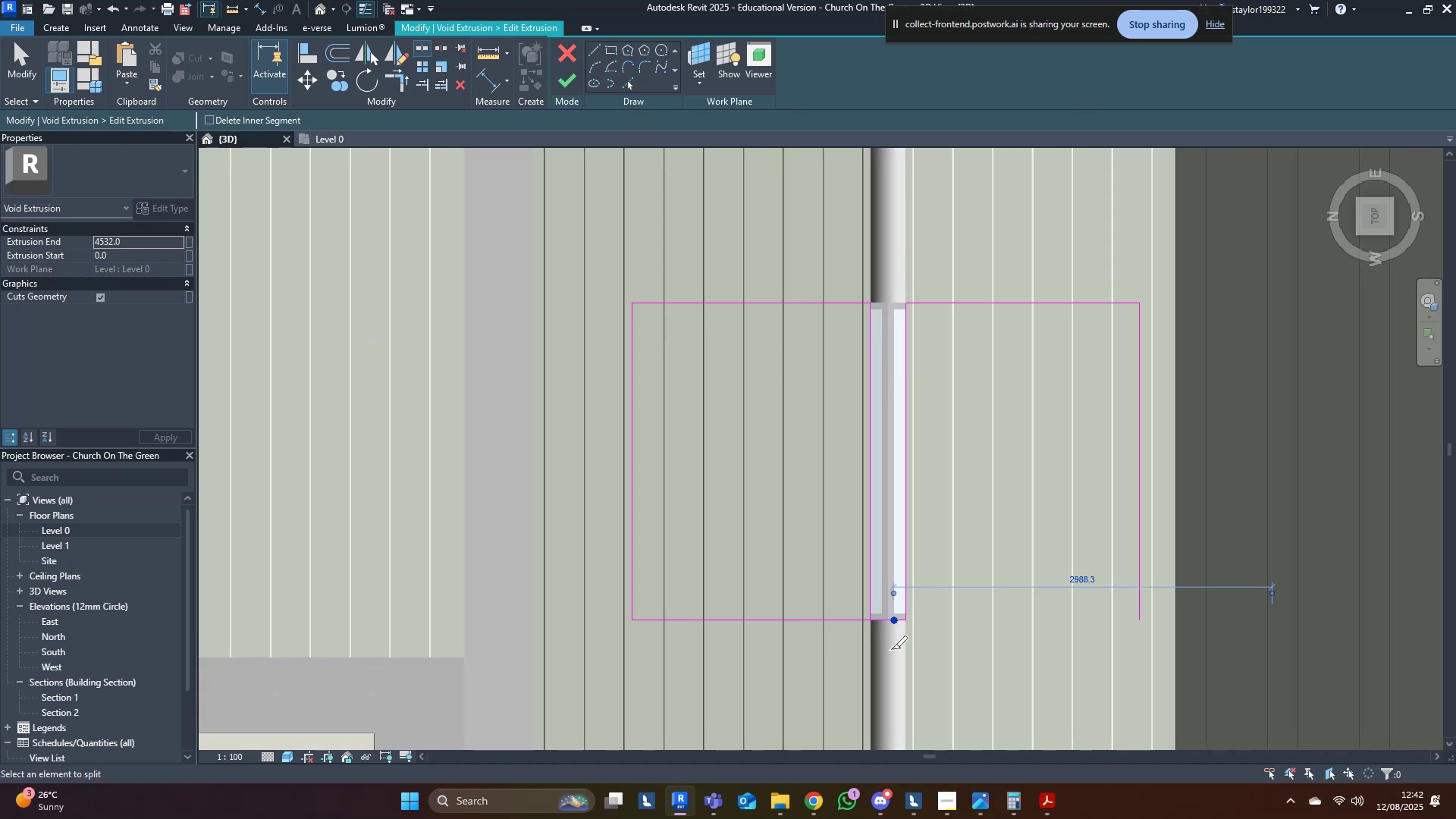 
key(T)
 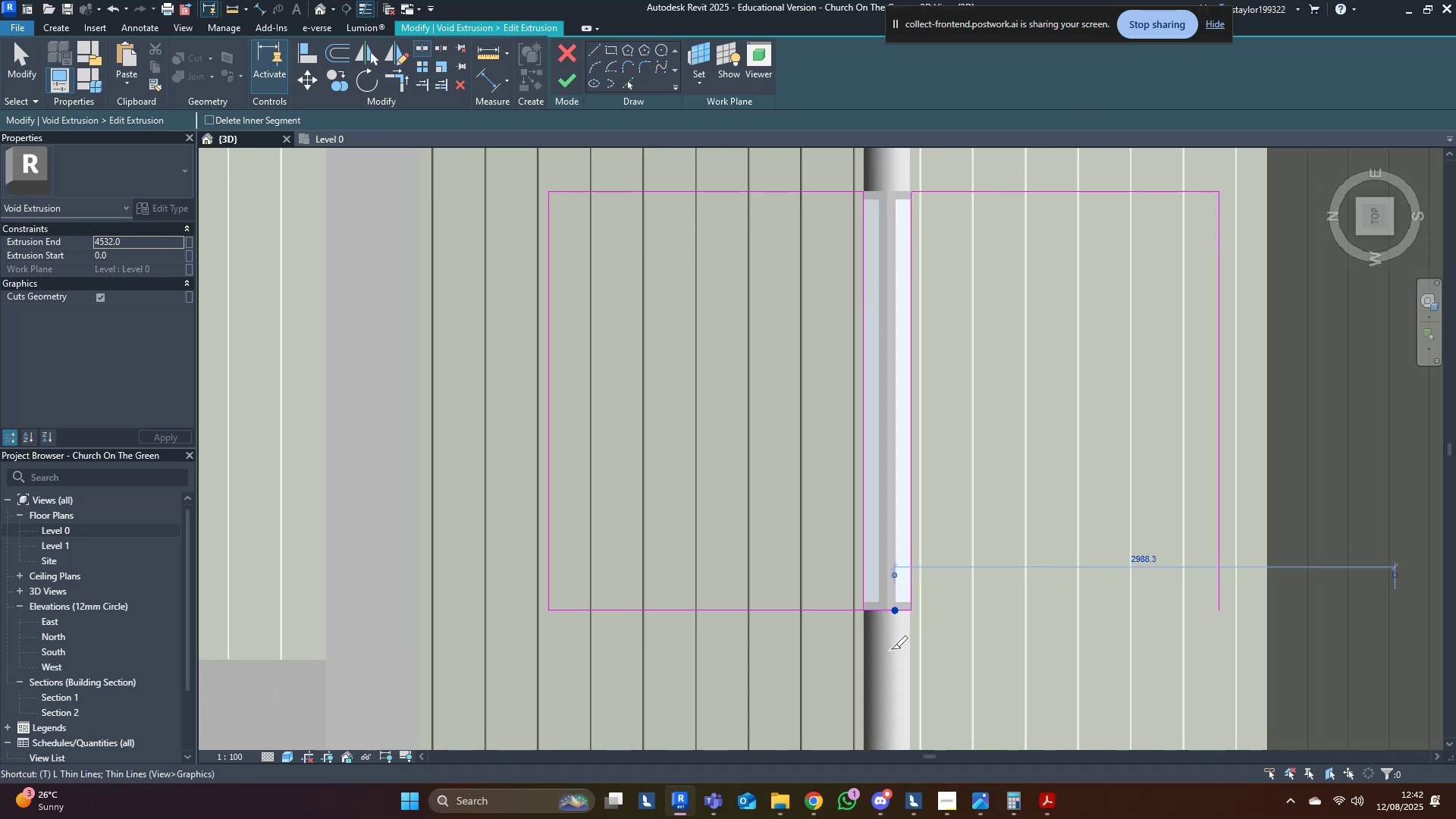 
left_click([903, 613])
 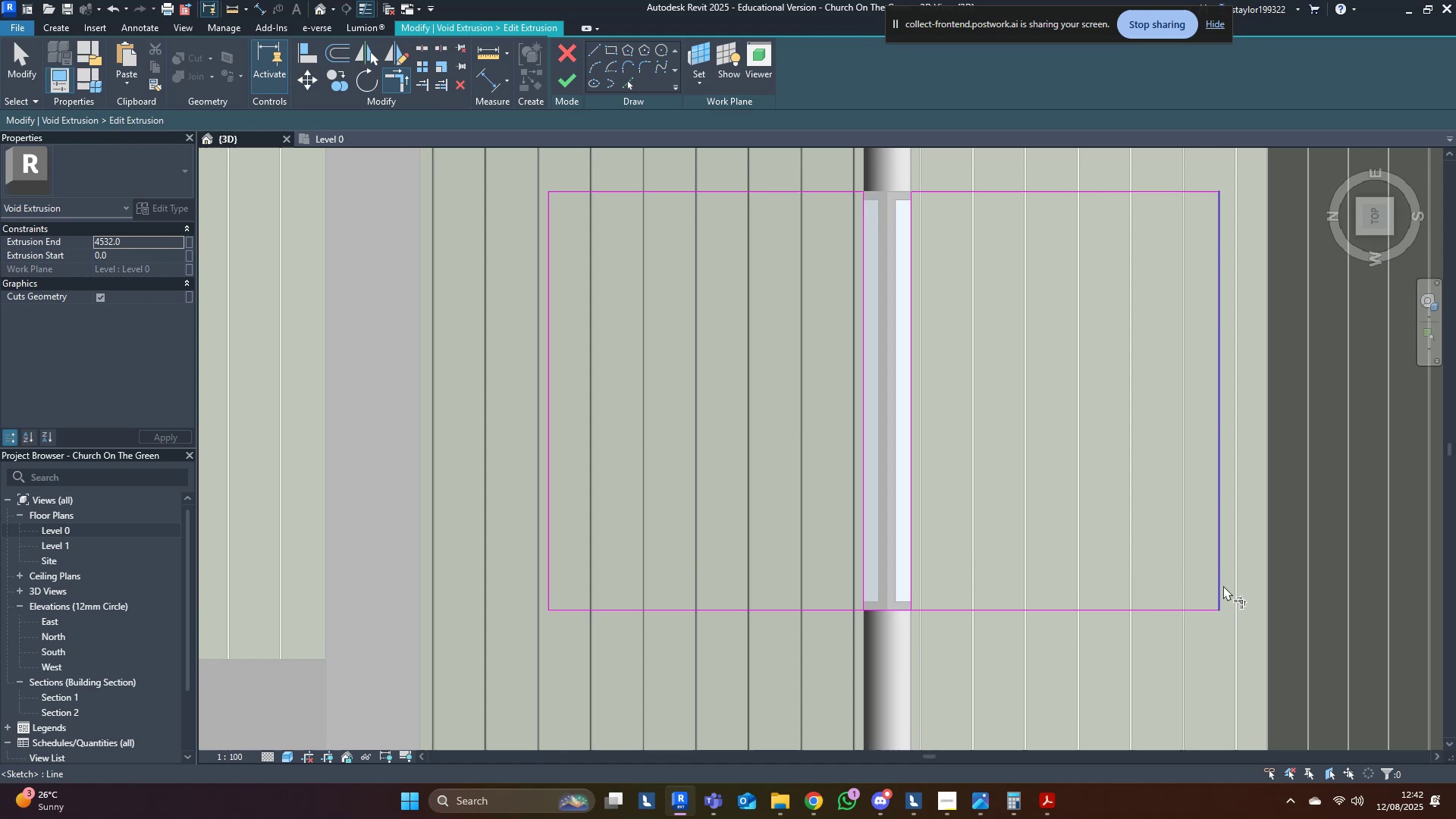 
double_click([1201, 613])
 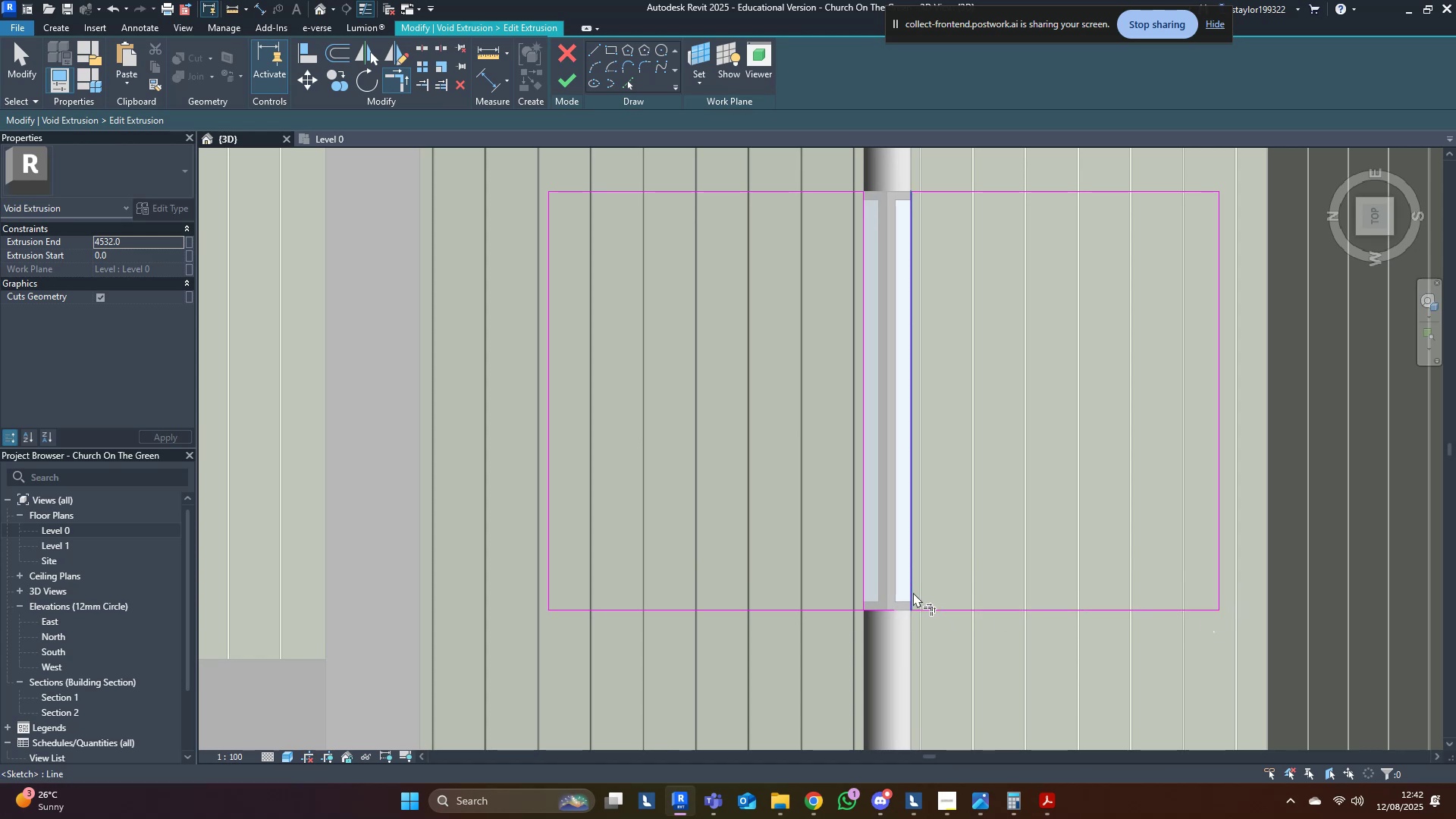 
double_click([871, 575])
 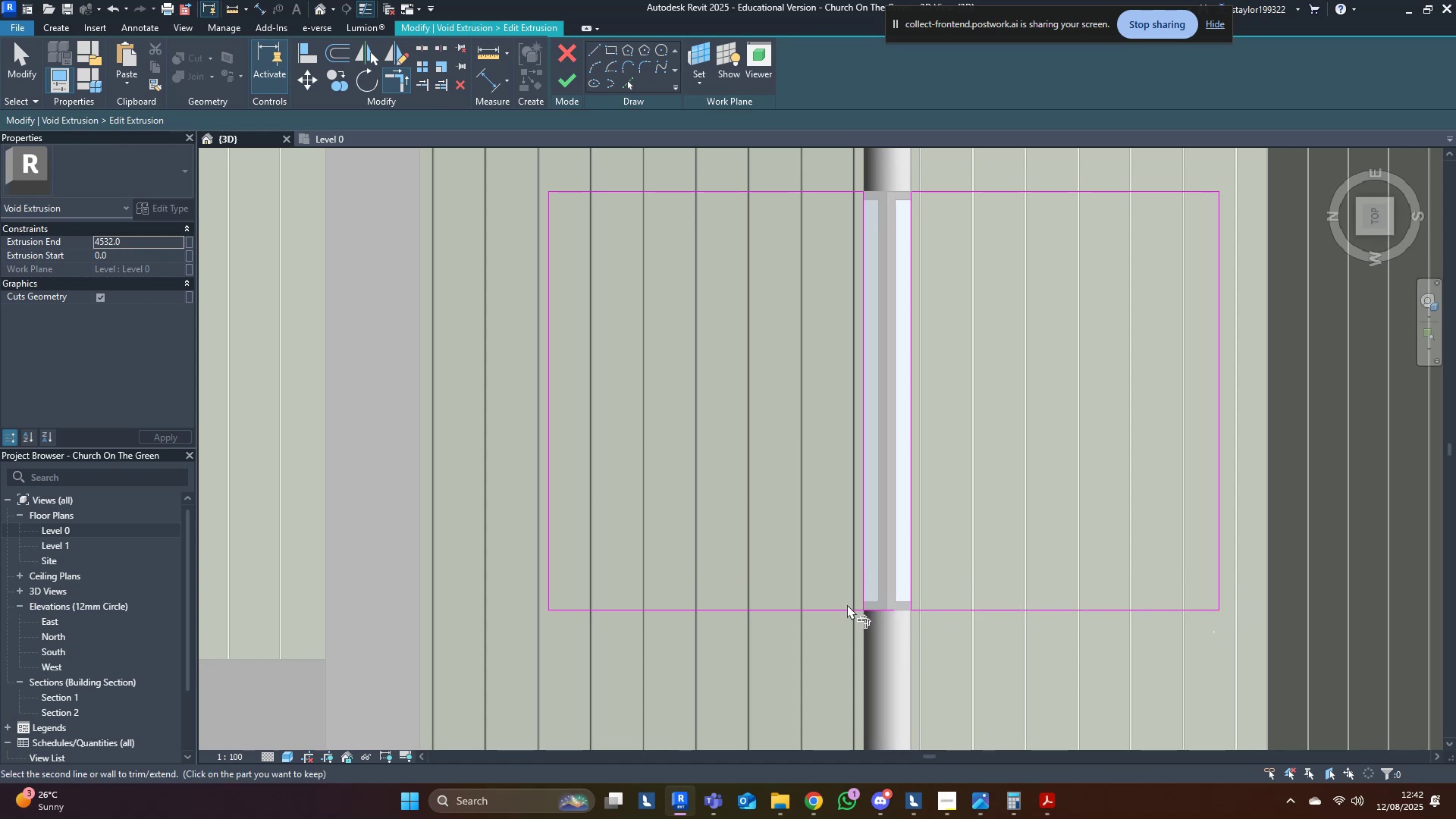 
triple_click([847, 604])
 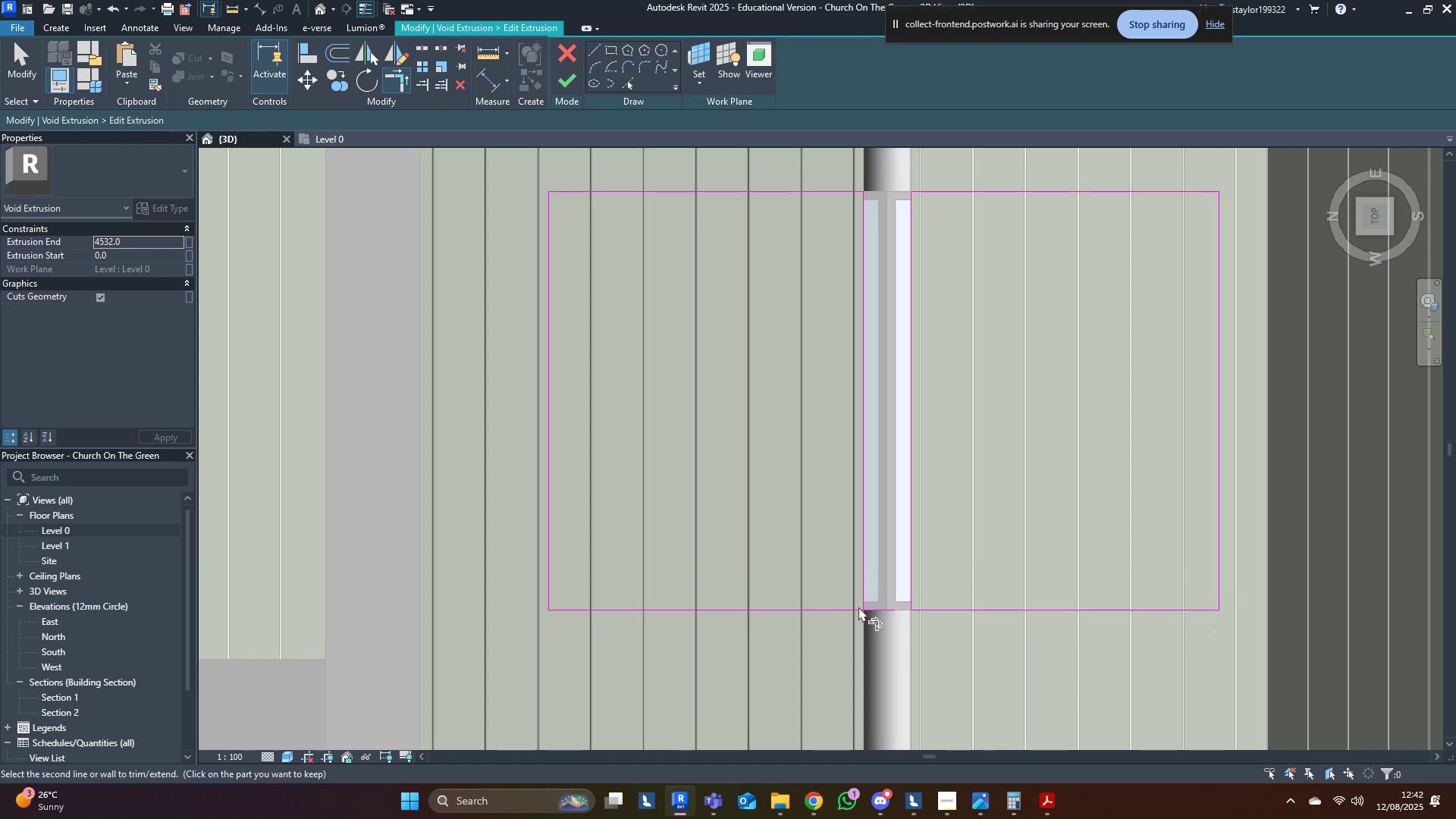 
triple_click([869, 596])
 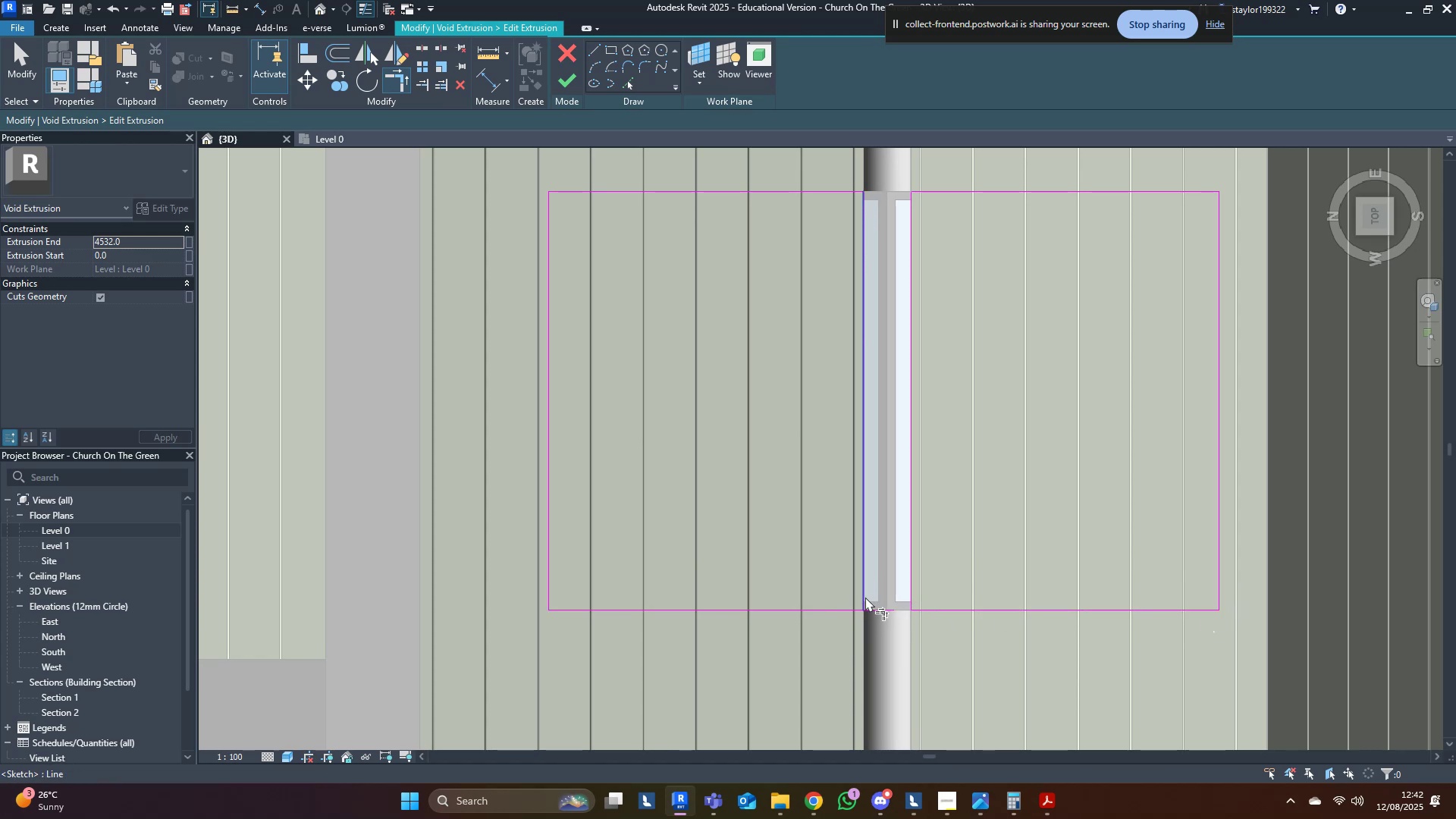 
triple_click([865, 597])
 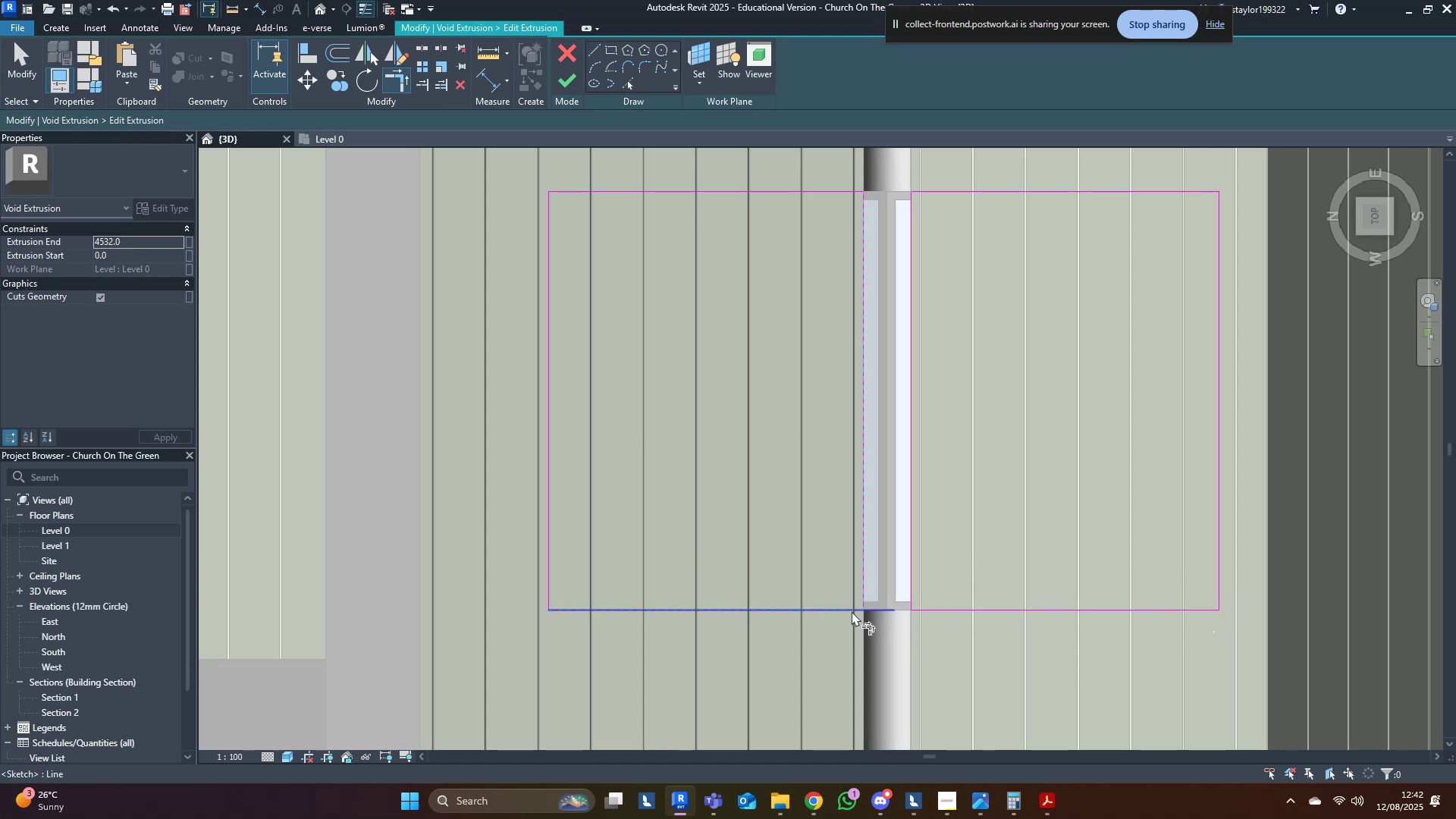 
triple_click([852, 611])
 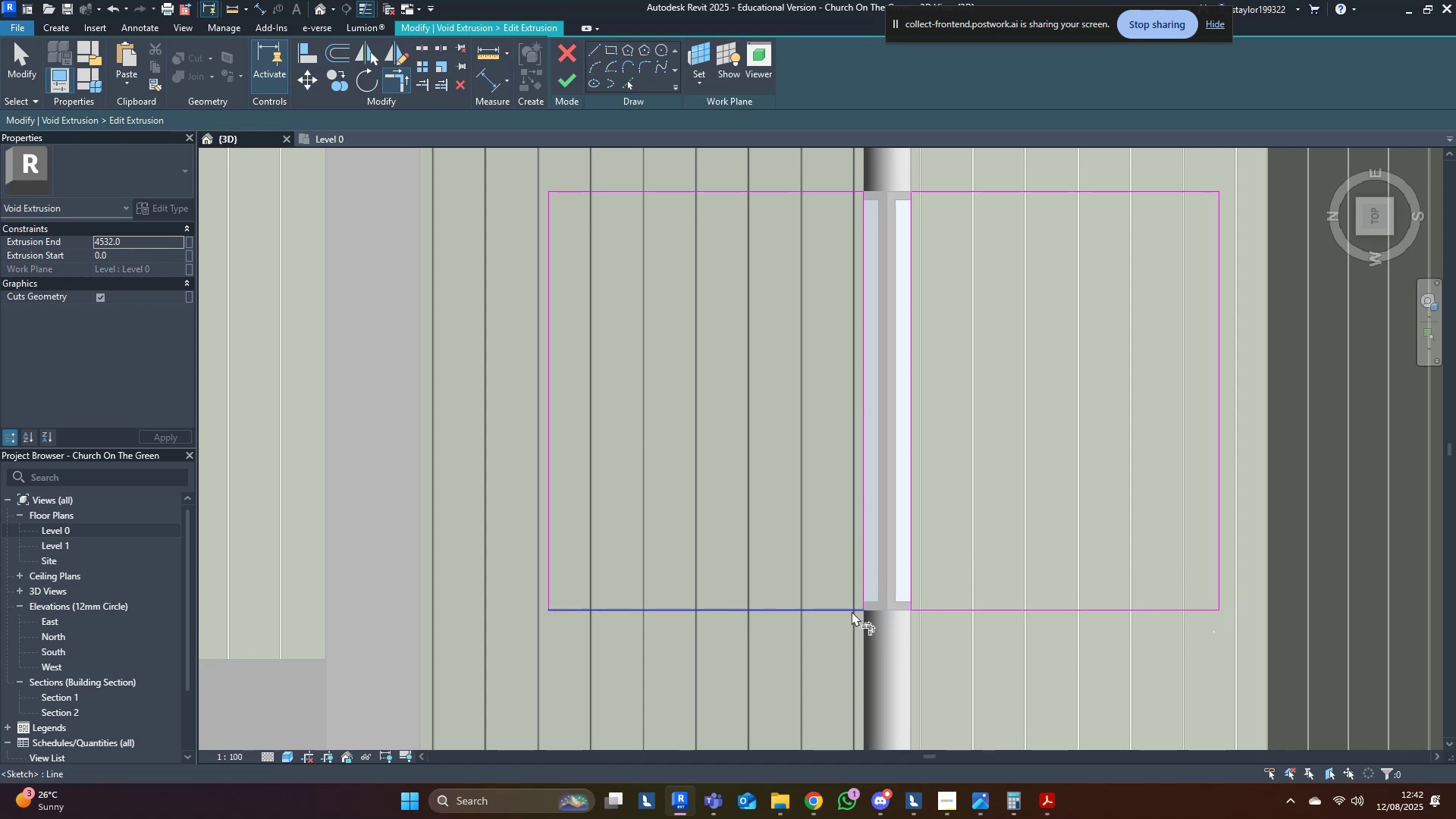 
middle_click([852, 611])
 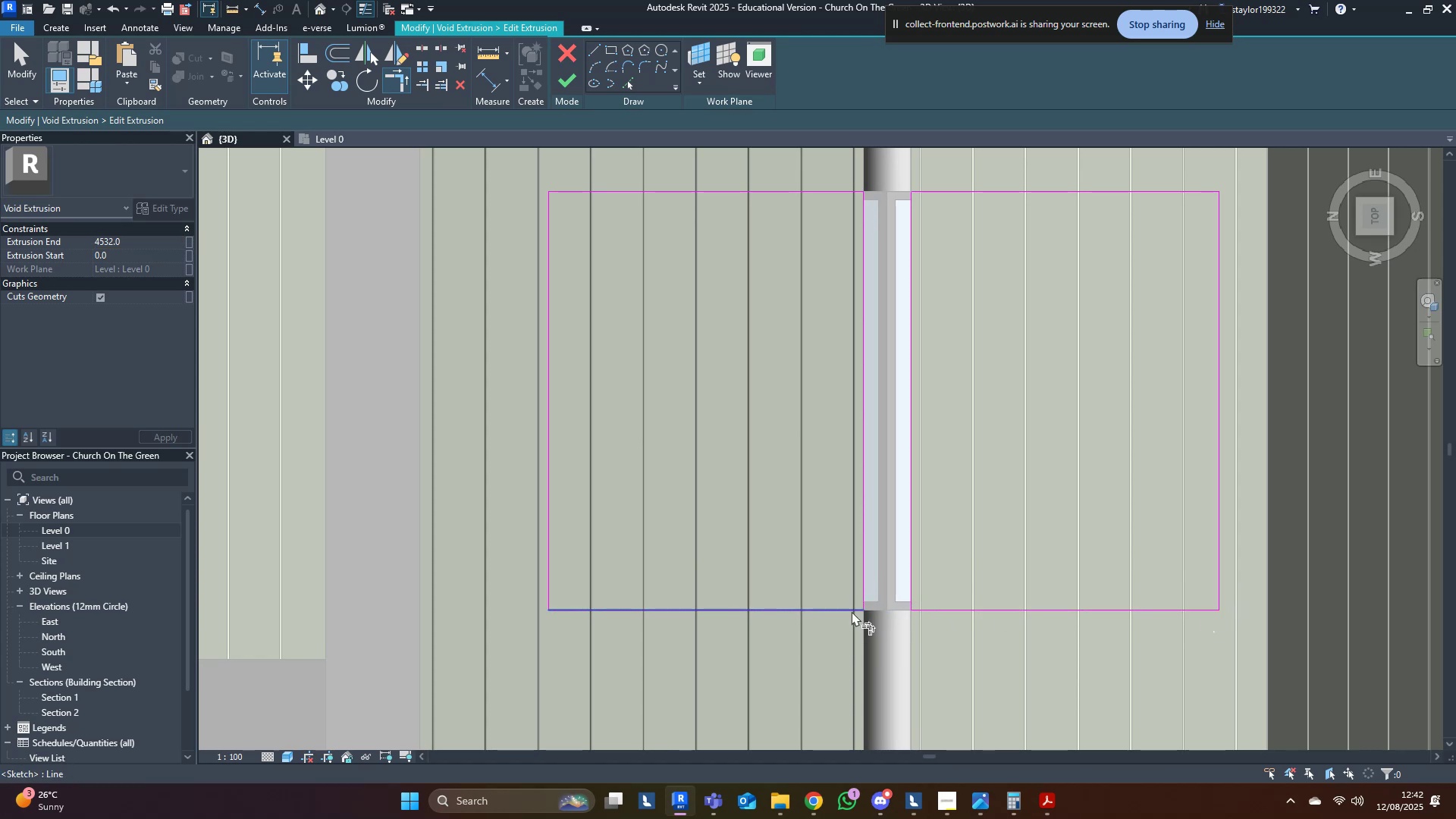 
type(md)
 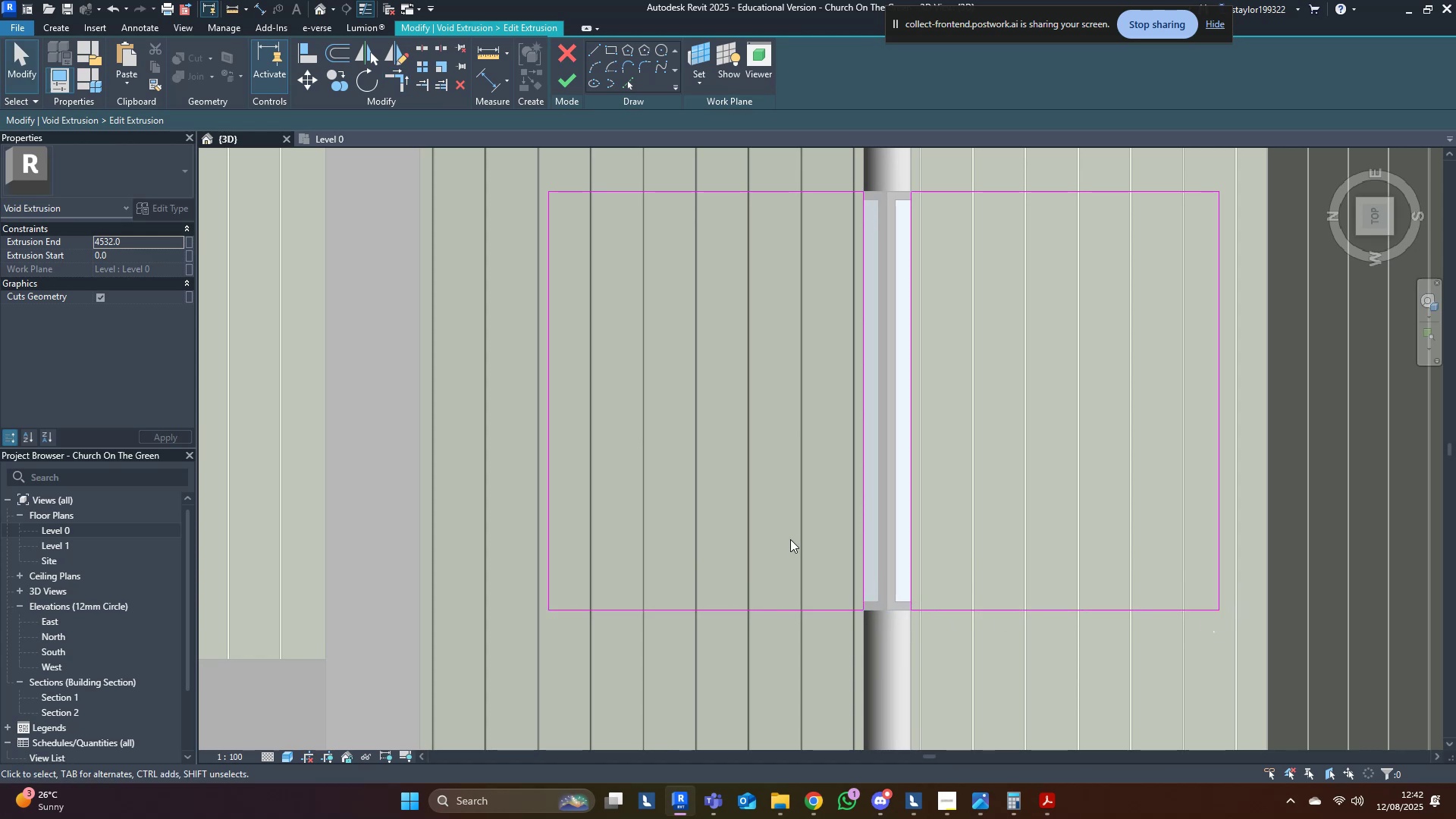 
left_click([790, 532])
 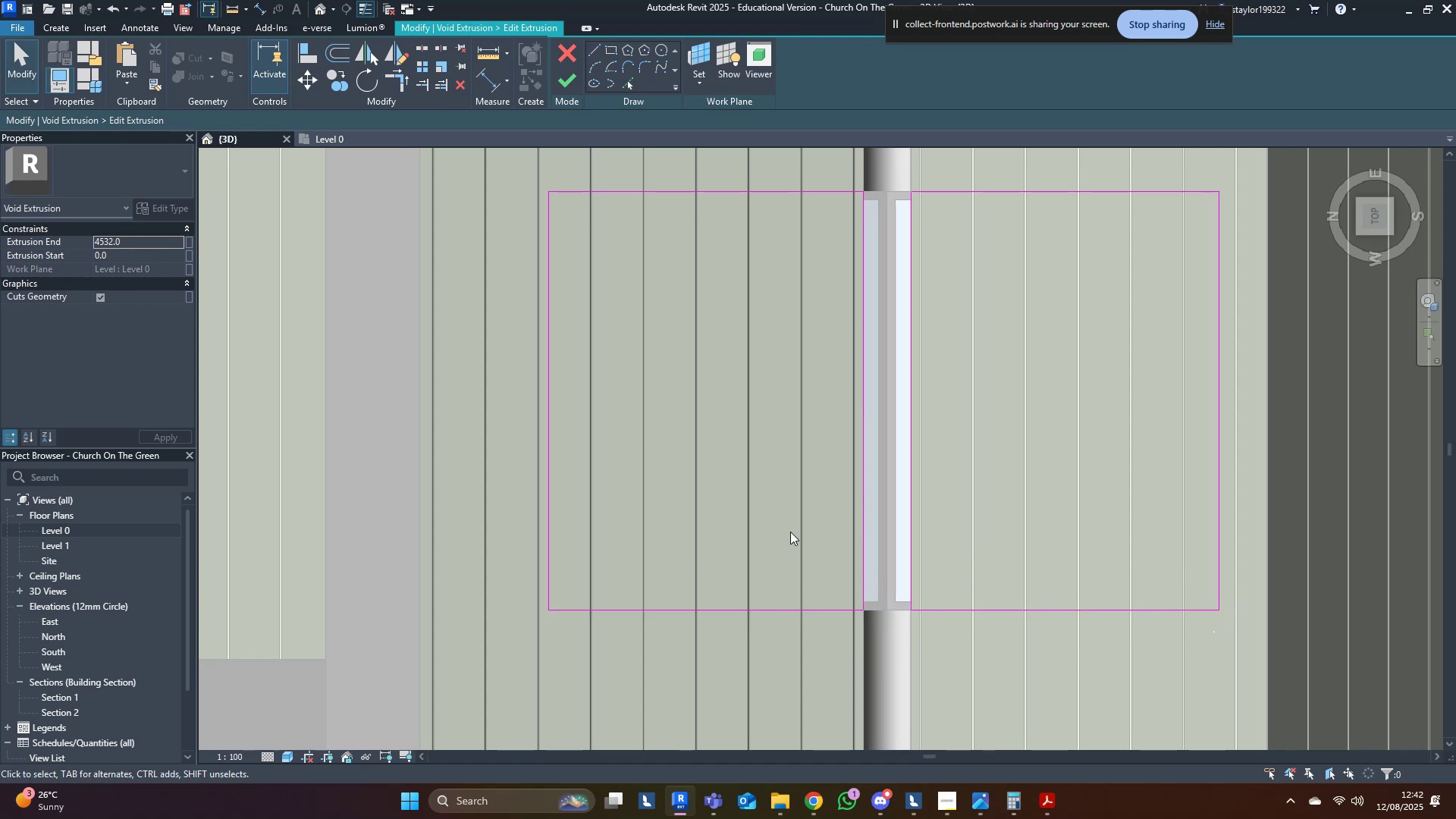 
type(sd)
 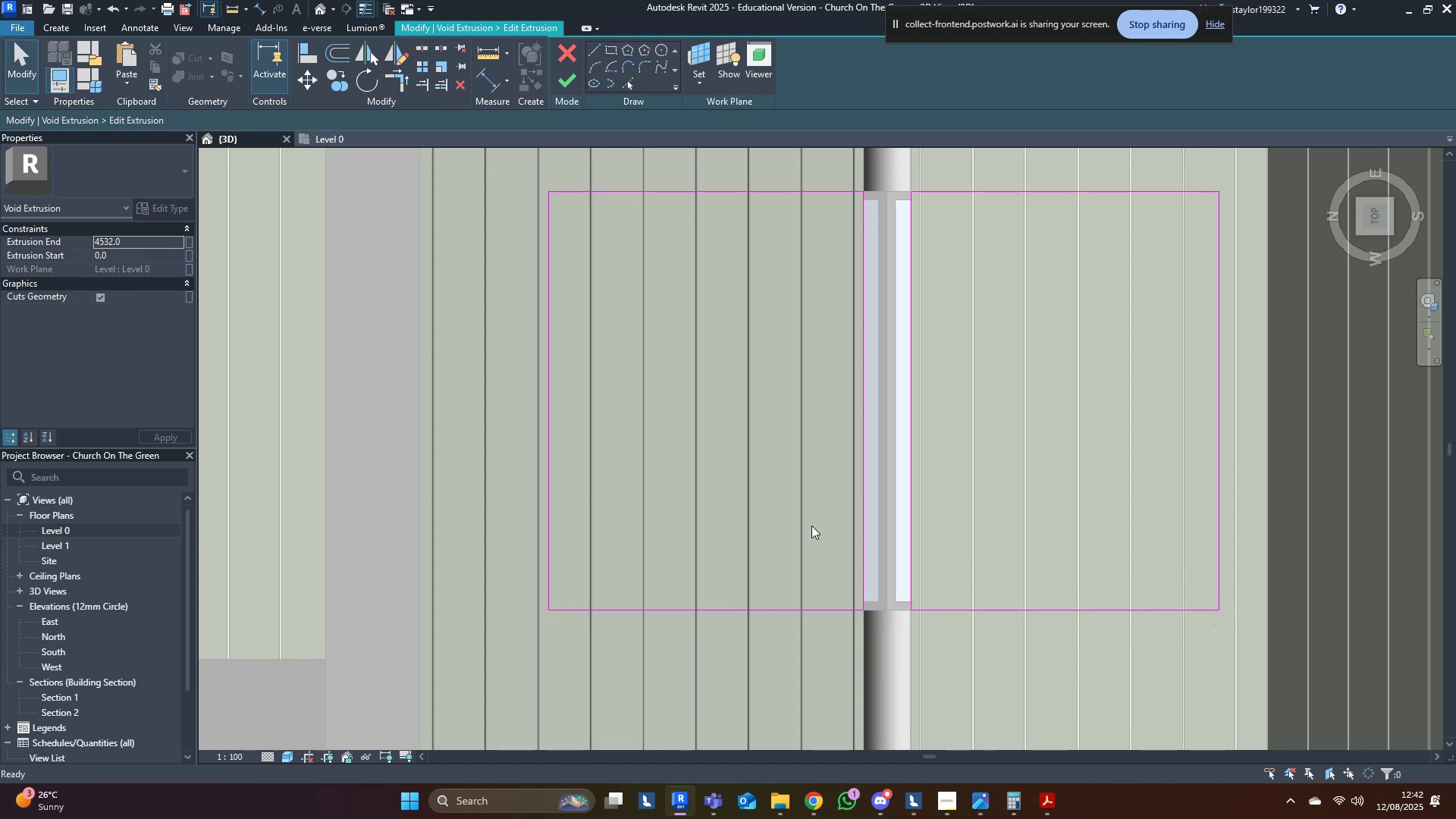 
scroll: coordinate [609, 387], scroll_direction: down, amount: 9.0
 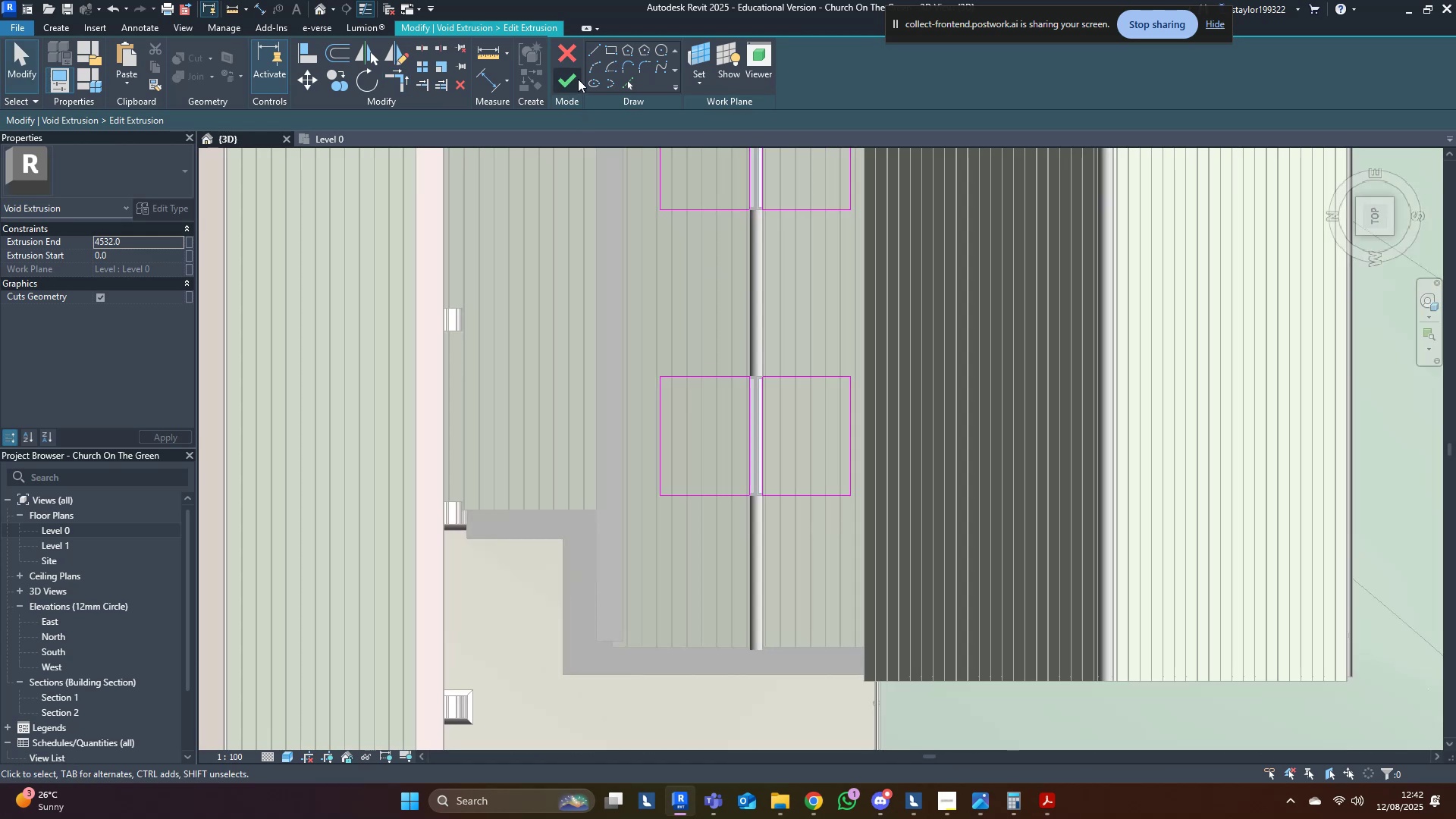 
left_click([576, 84])
 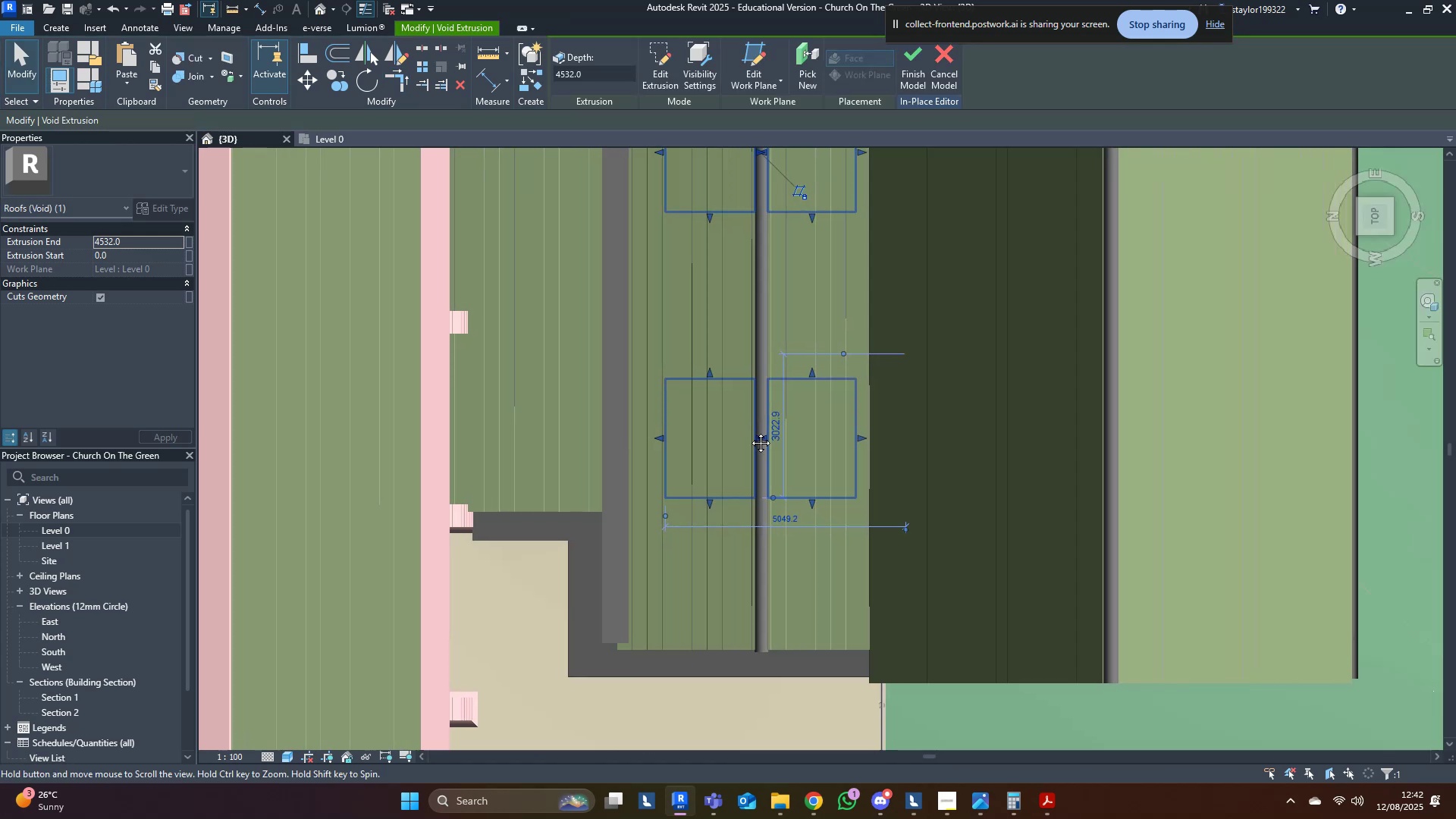 
key(Escape)
type(wf)
 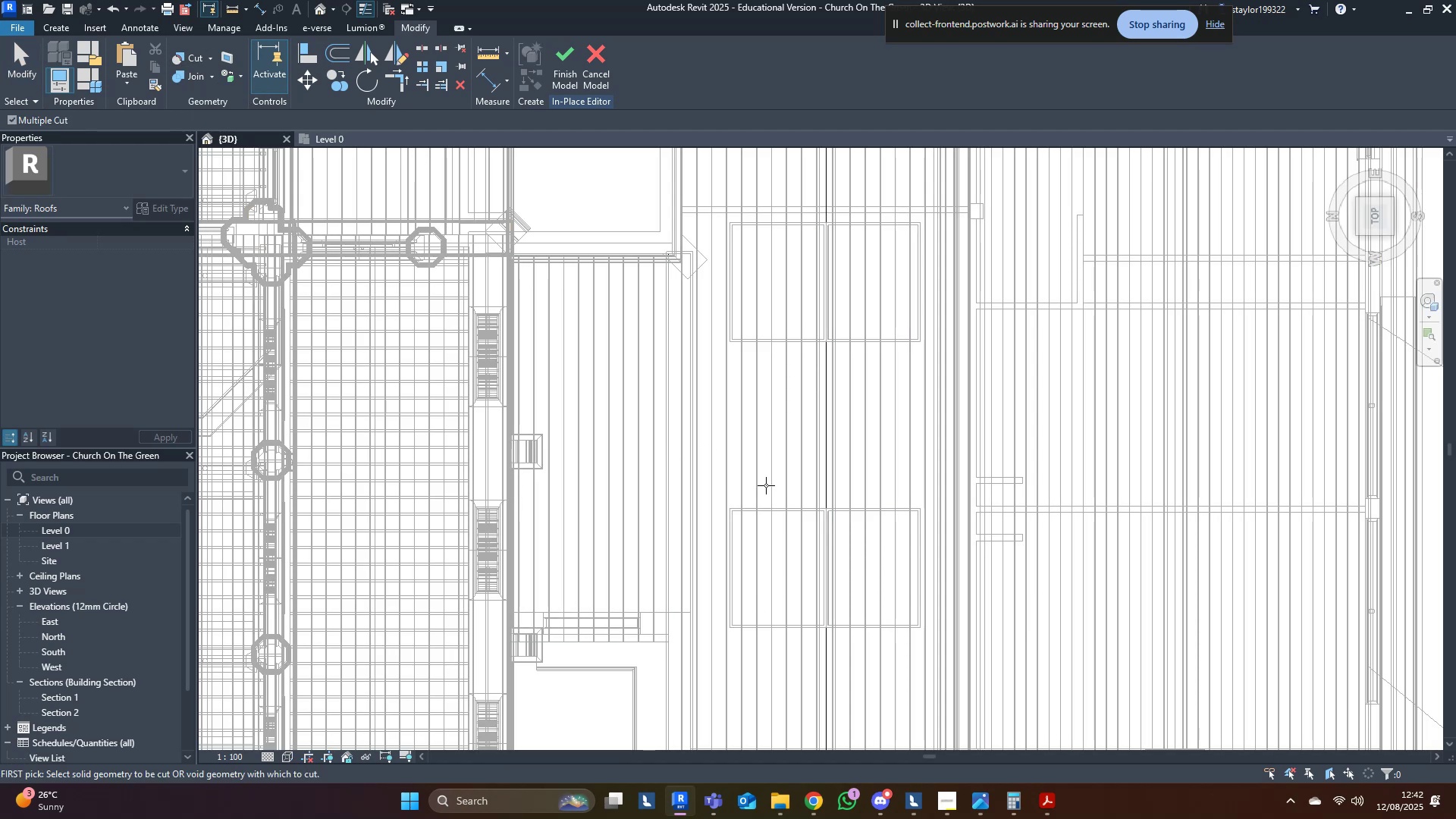 
left_click([764, 506])
 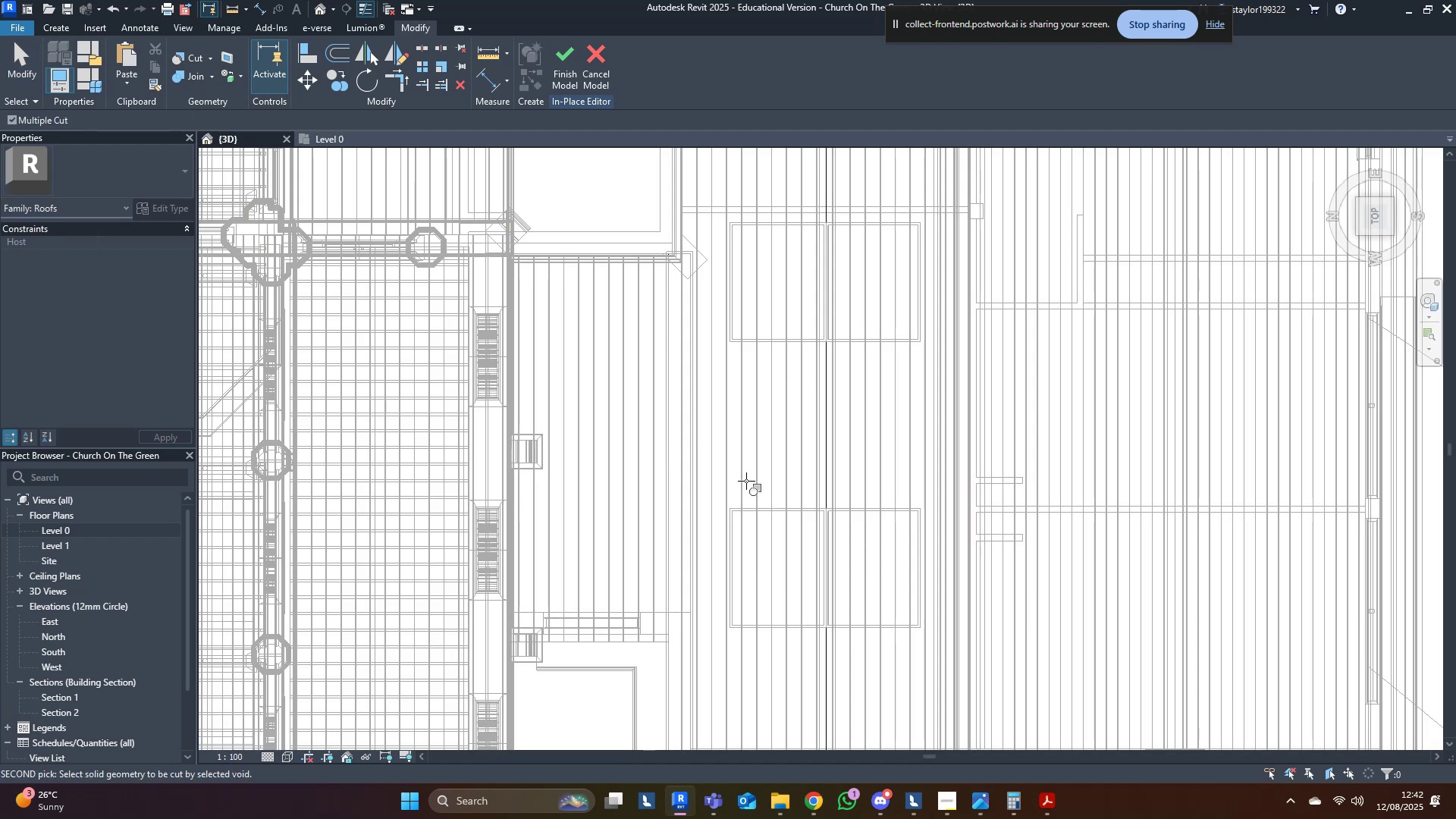 
type(sd)
 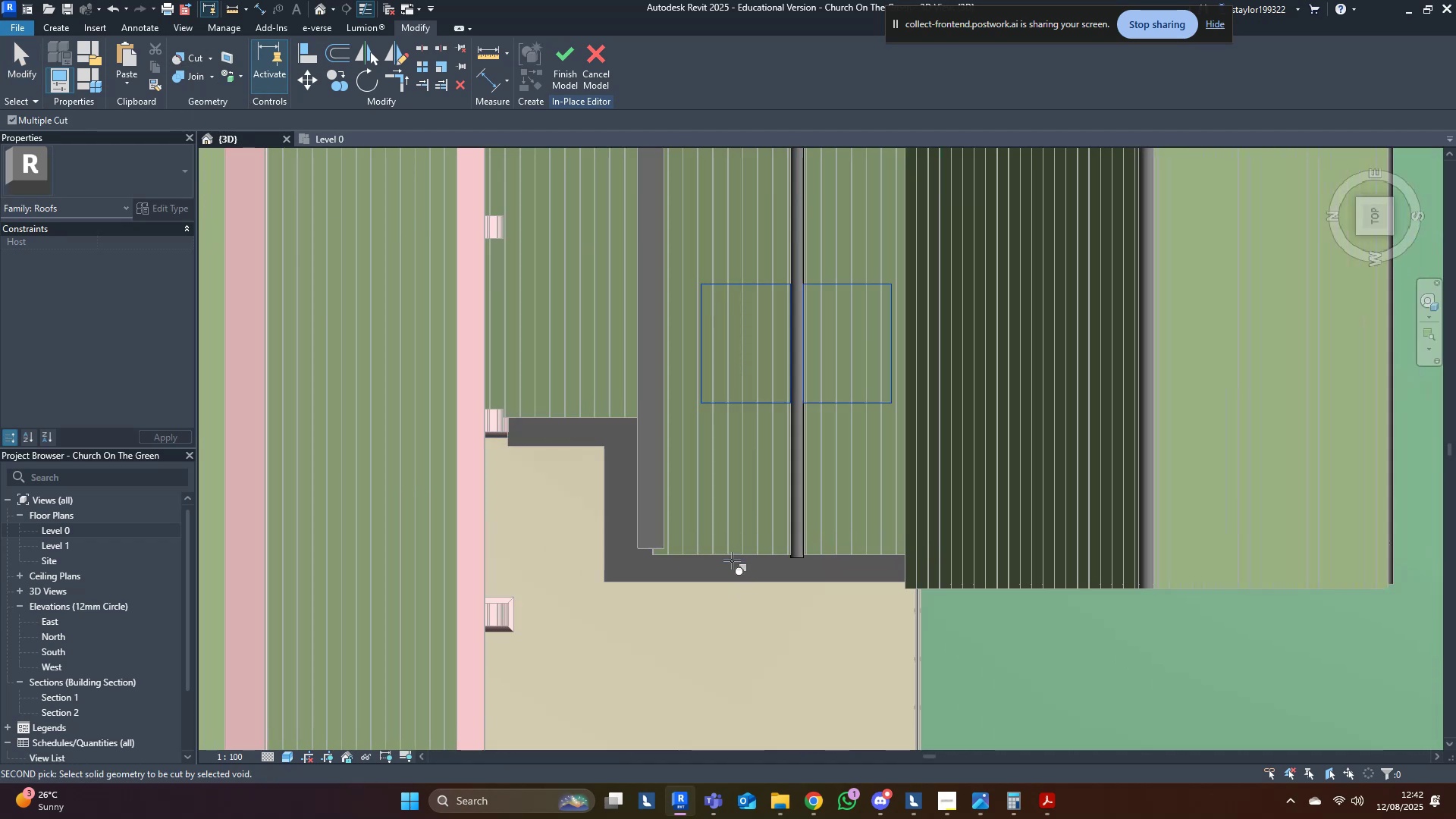 
key(Escape)
 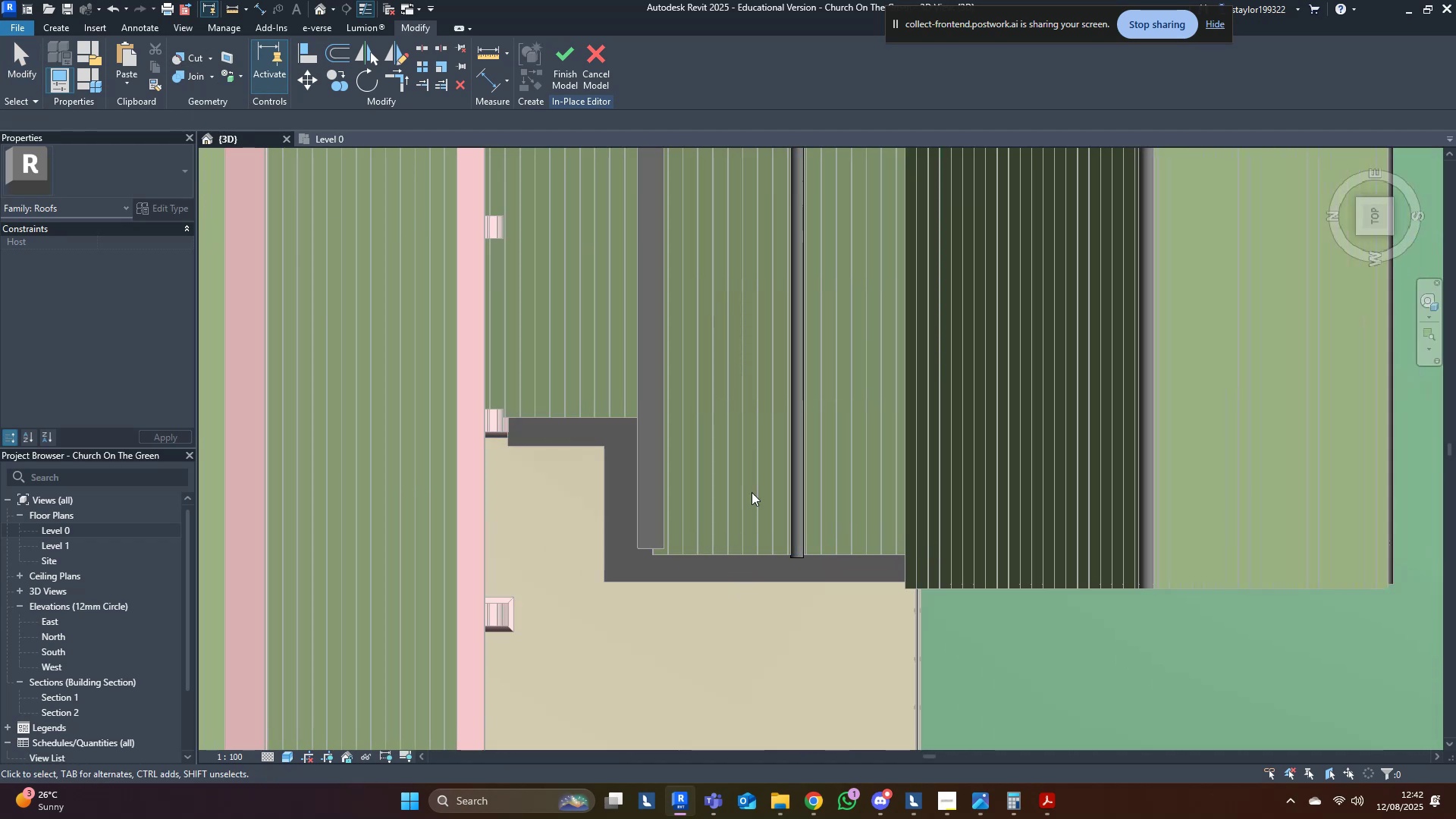 
key(Escape)
 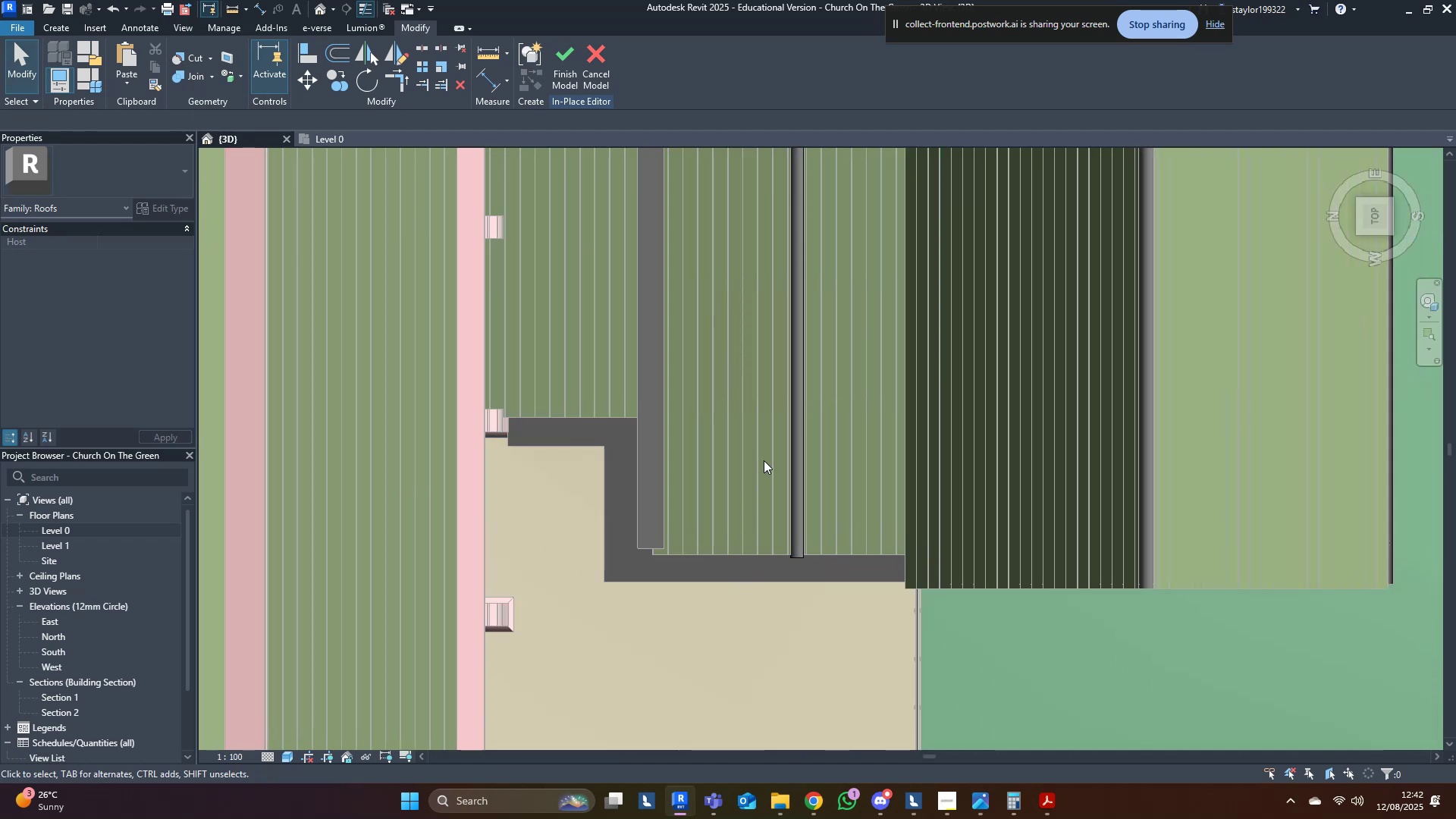 
key(Escape)
 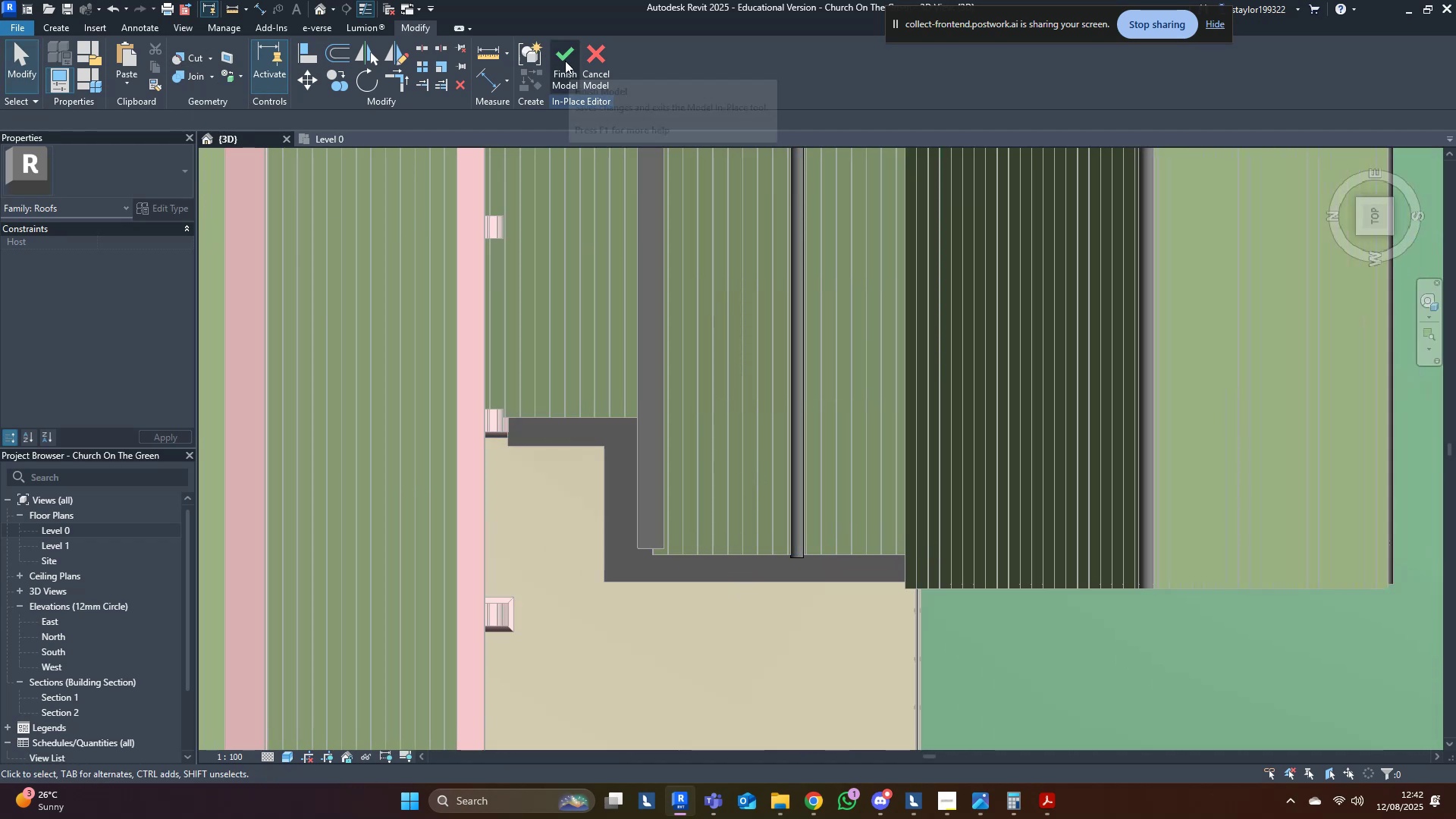 
middle_click([673, 359])
 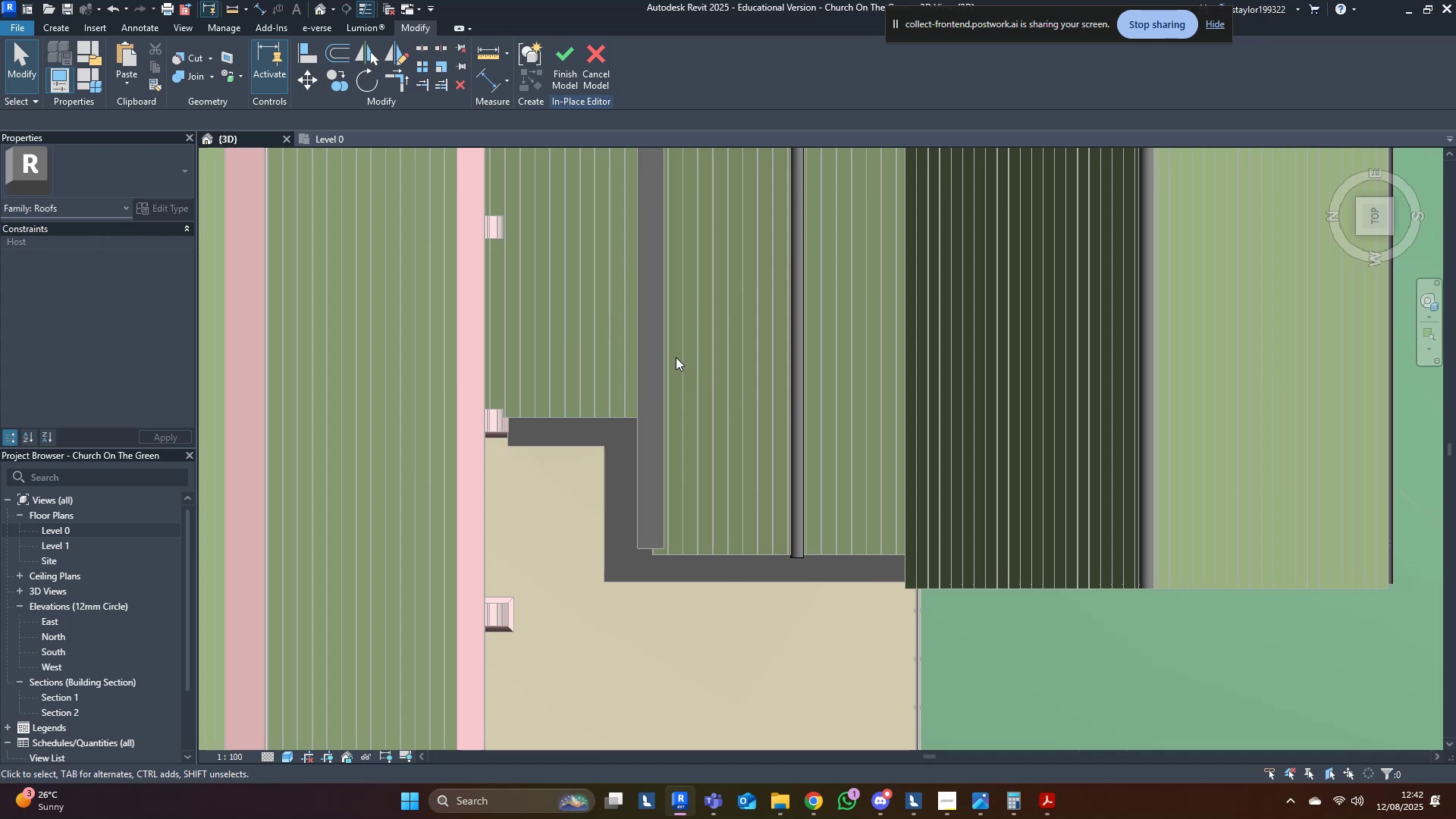 
key(Escape)
type(wf)
 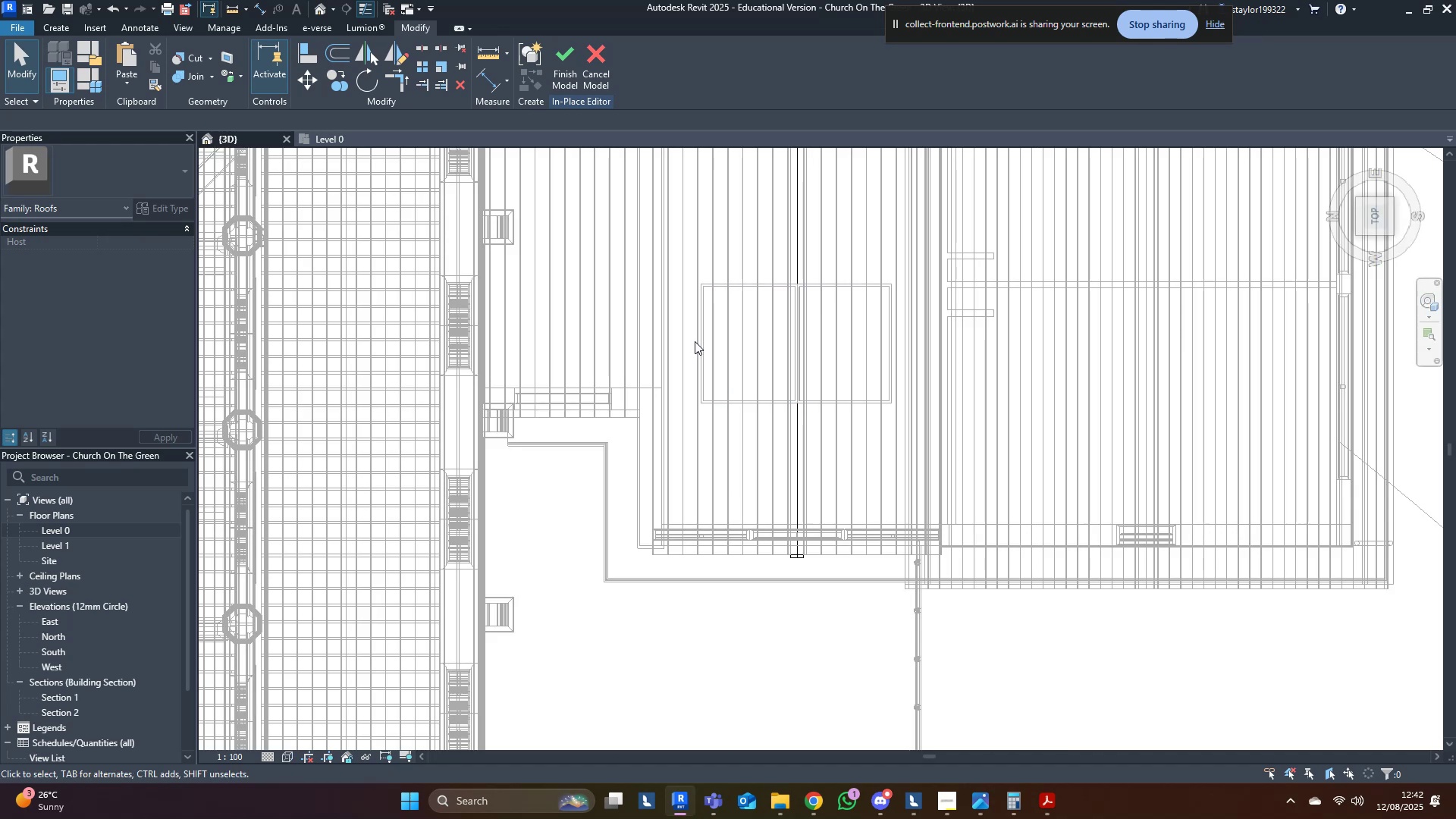 
left_click([706, 341])
 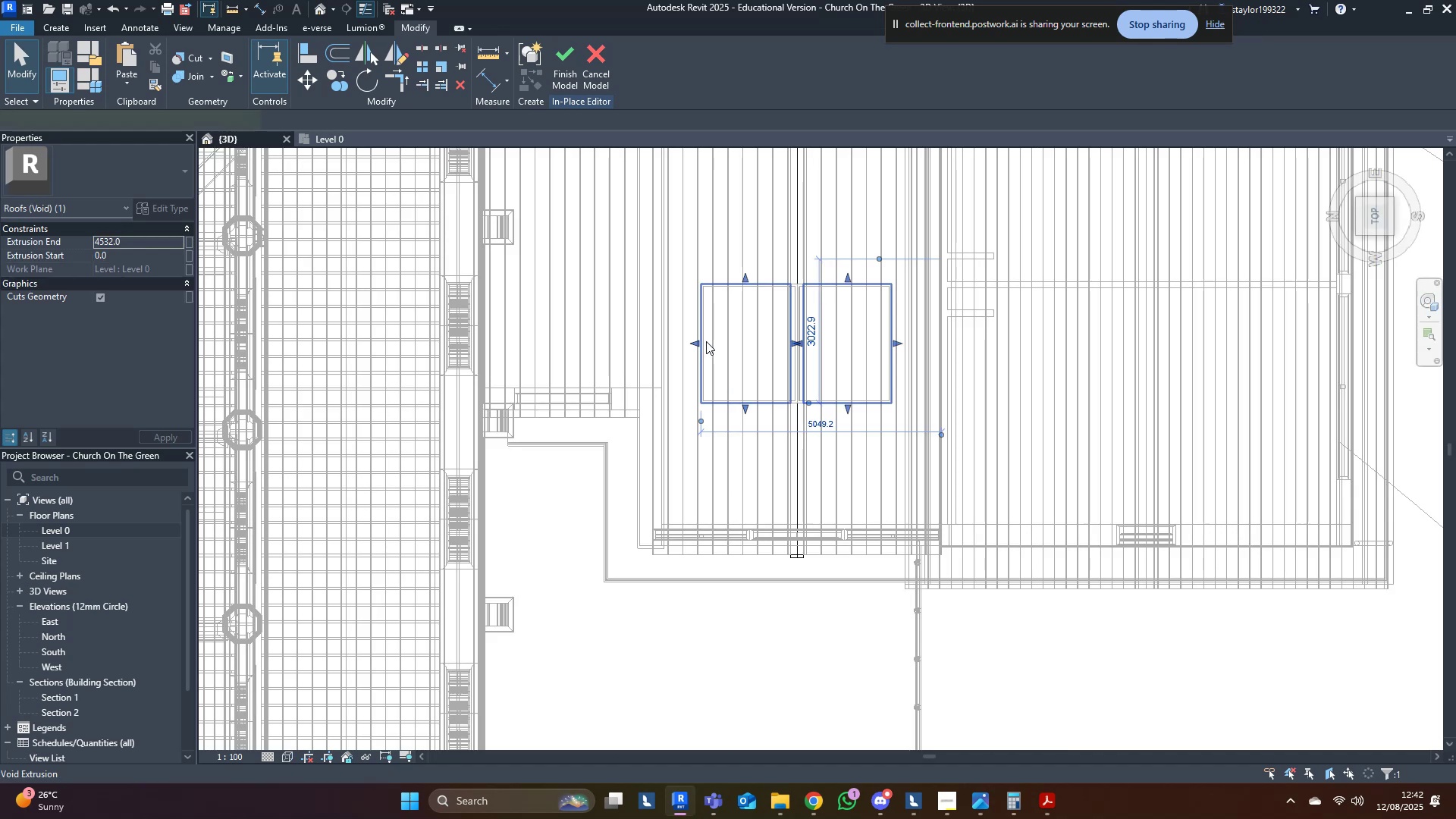 
type(sd)
 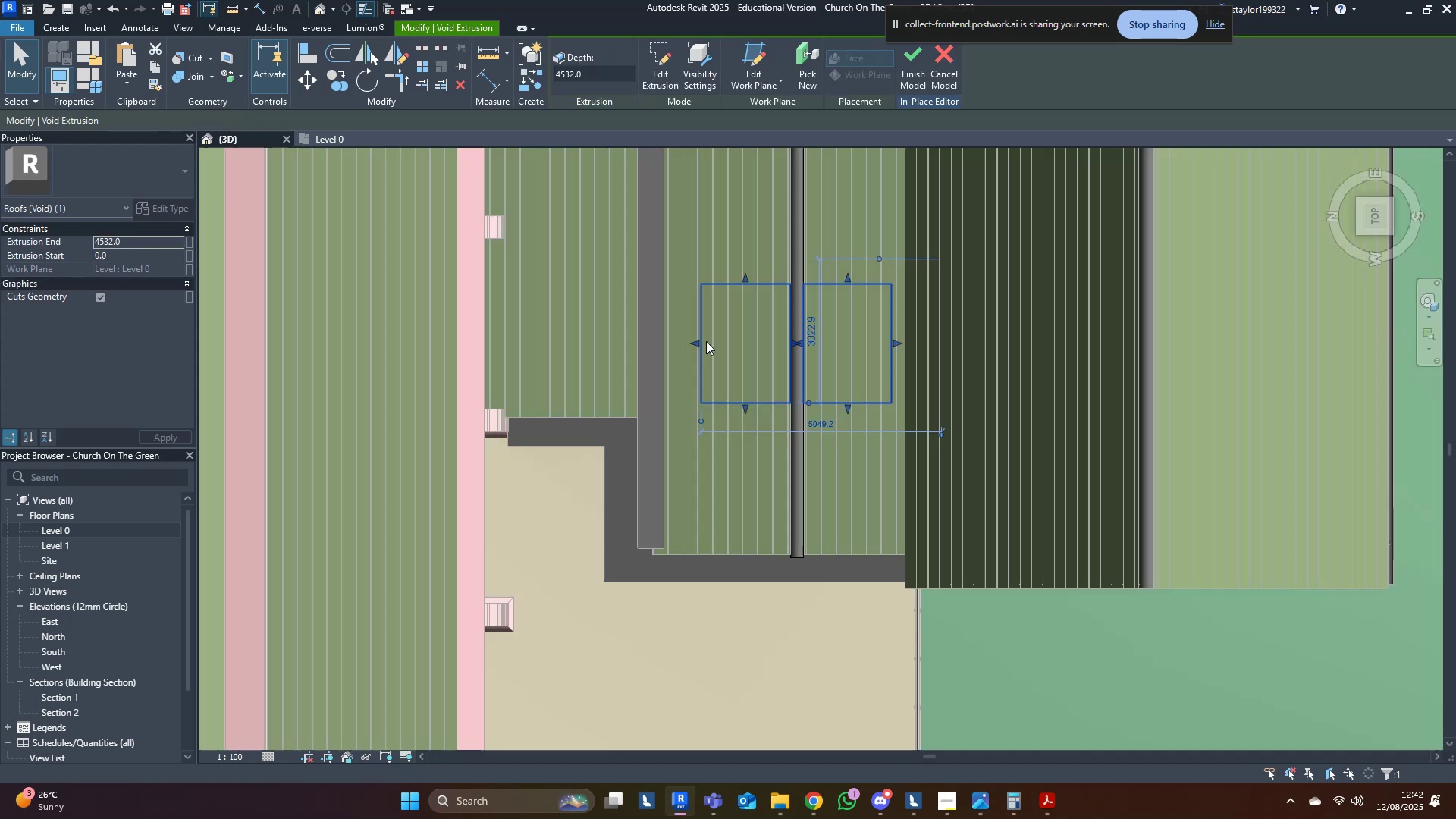 
key(Control+C)
 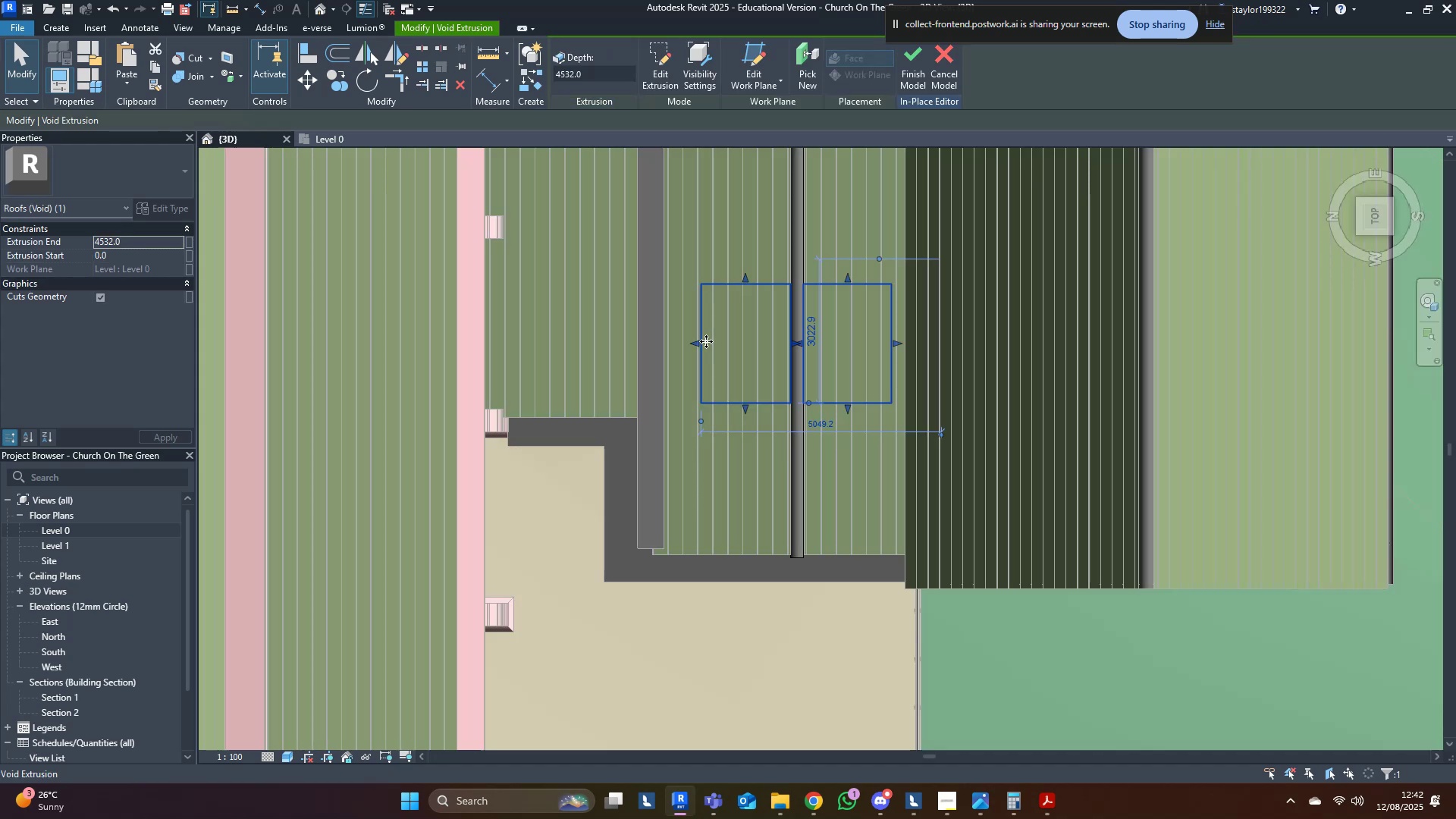 
key(Control+C)
 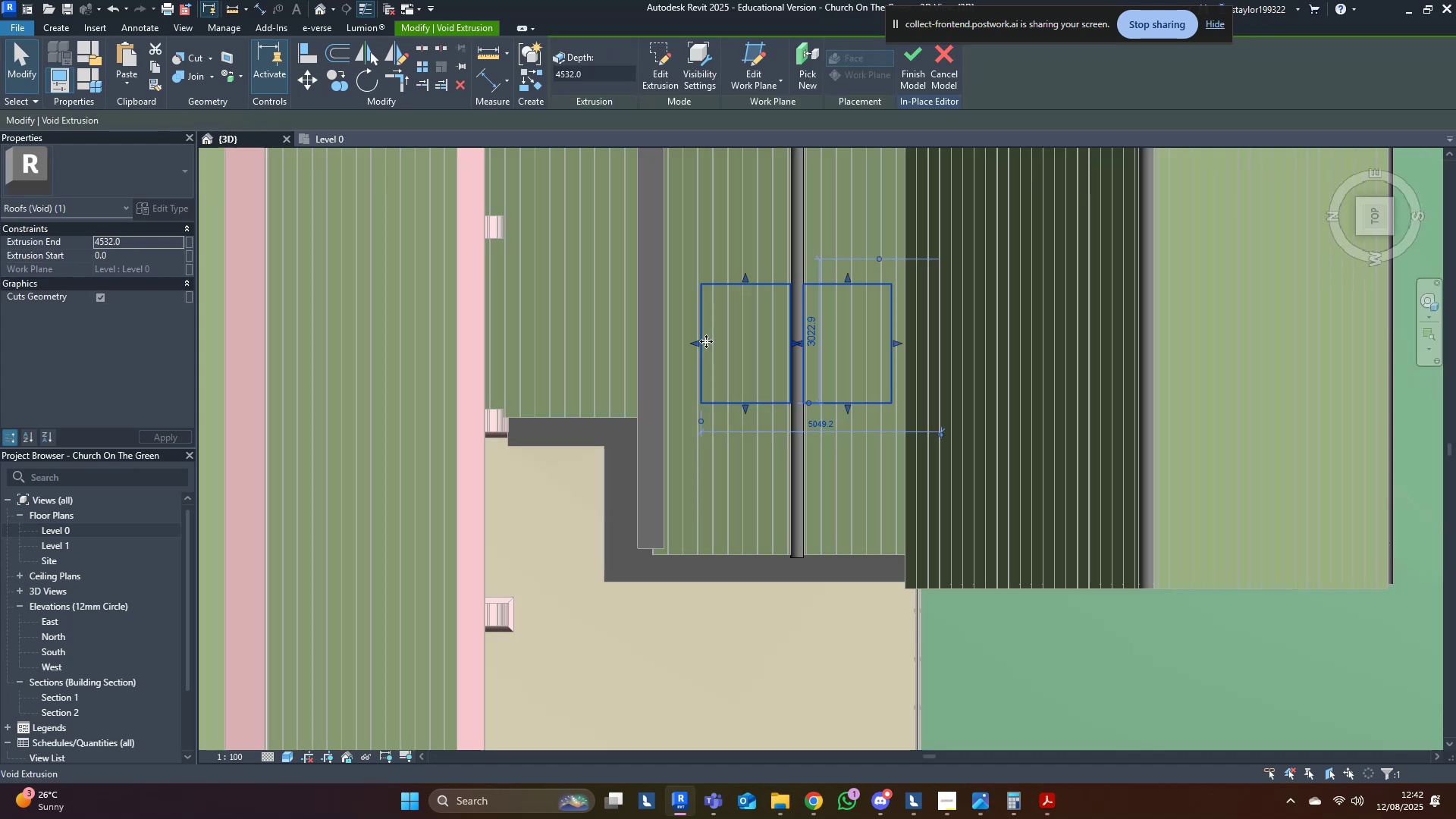 
key(Control+C)
 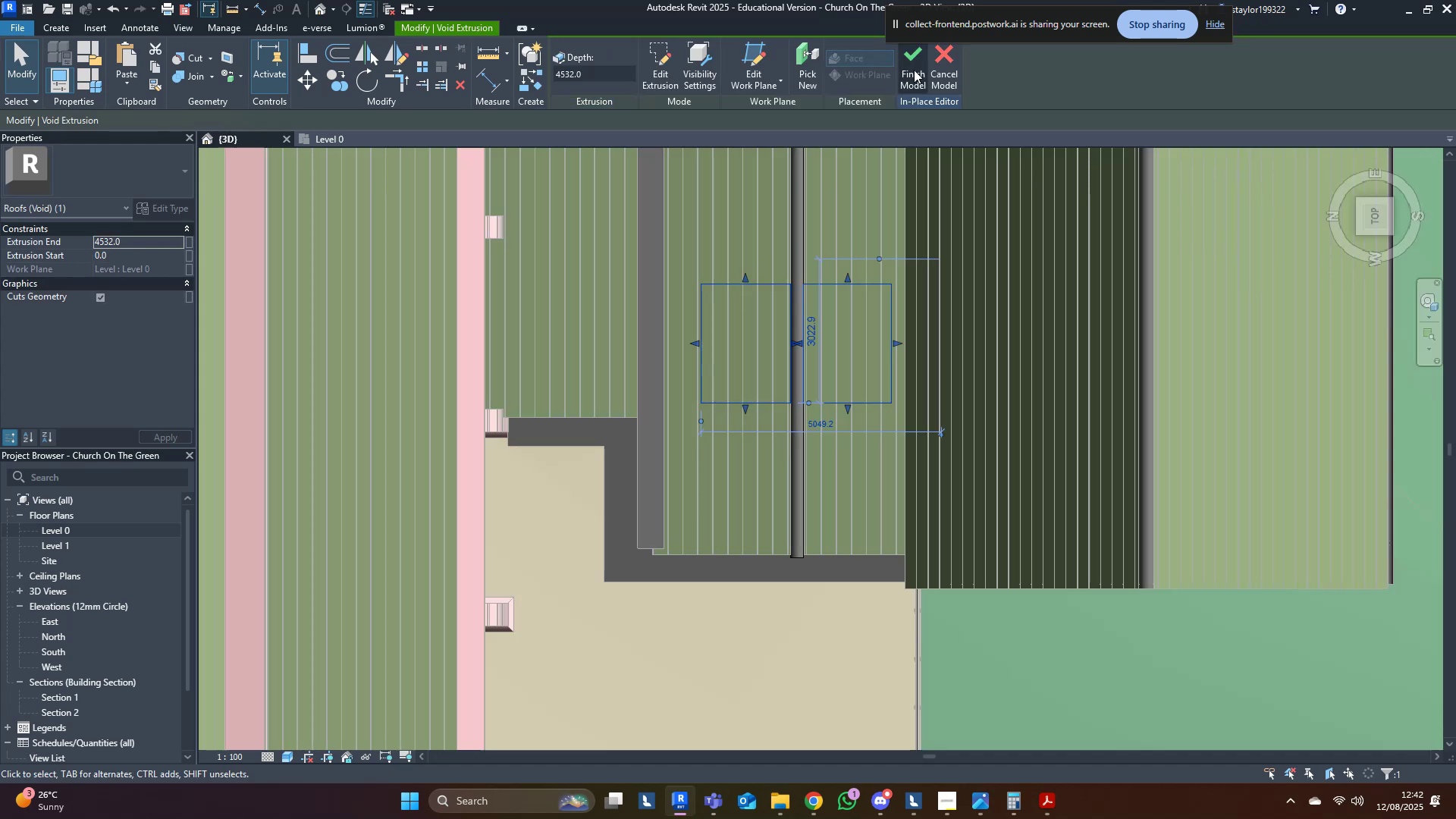 
left_click([915, 67])
 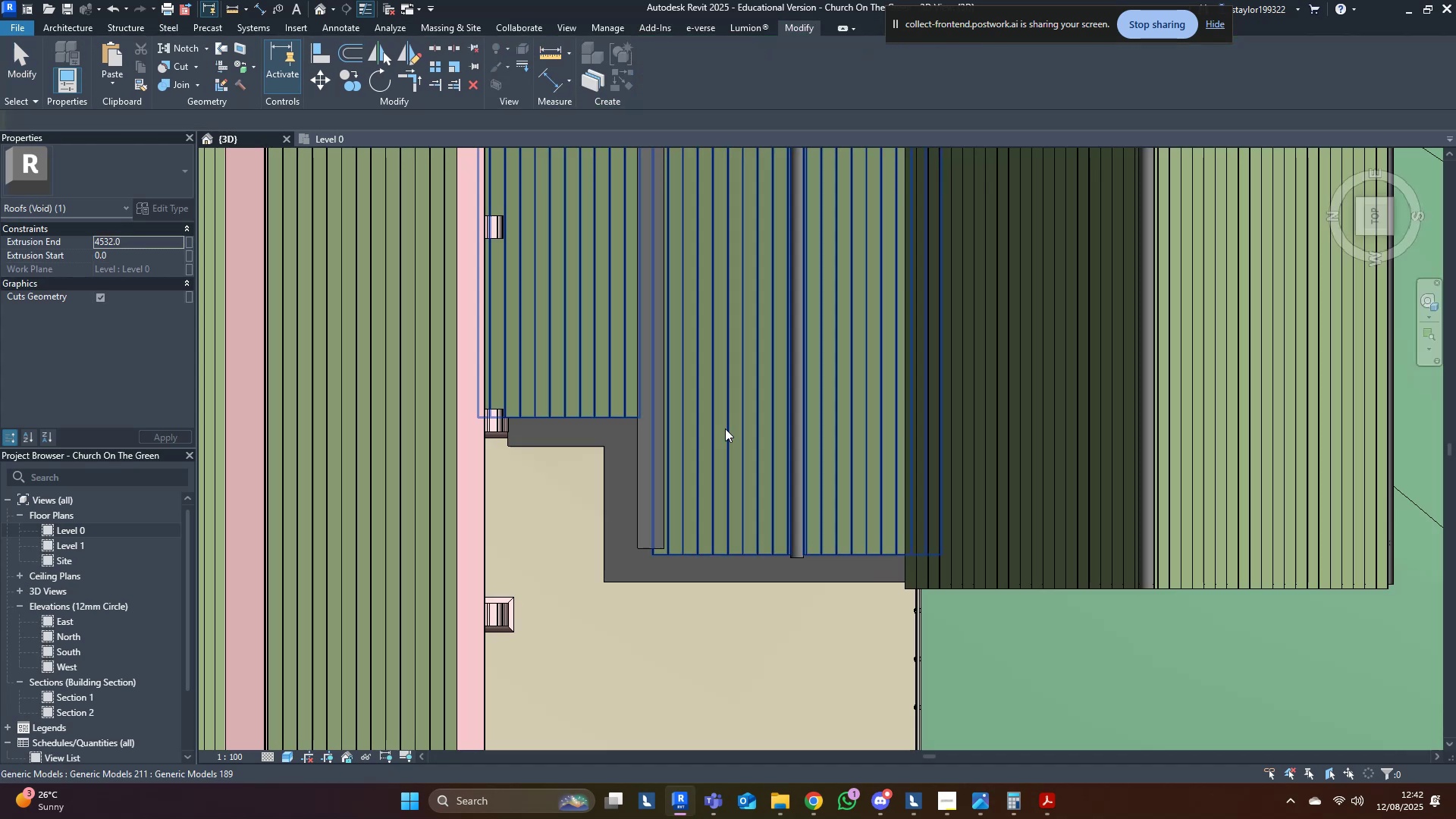 
left_click([754, 511])
 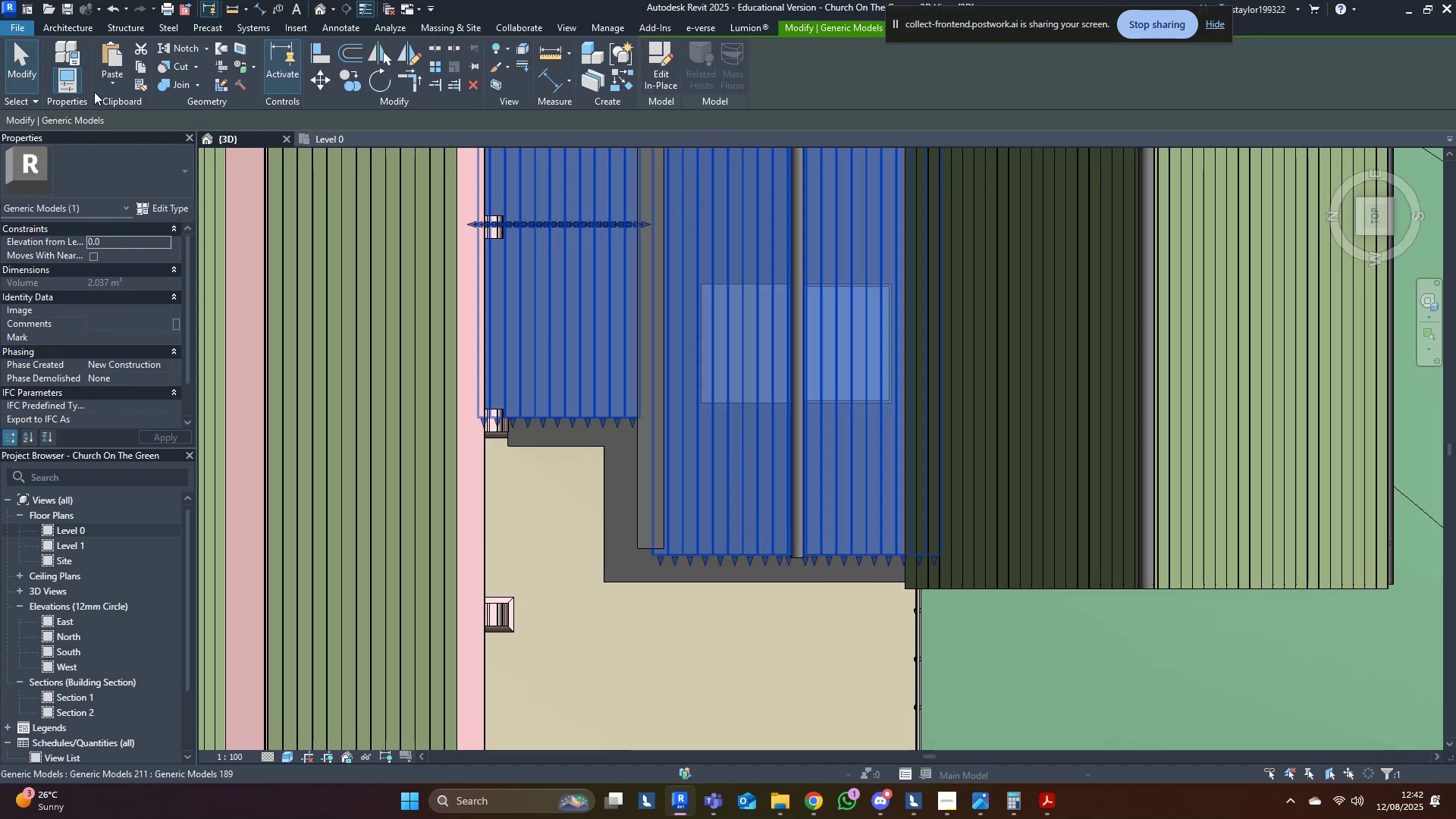 
left_click([649, 77])
 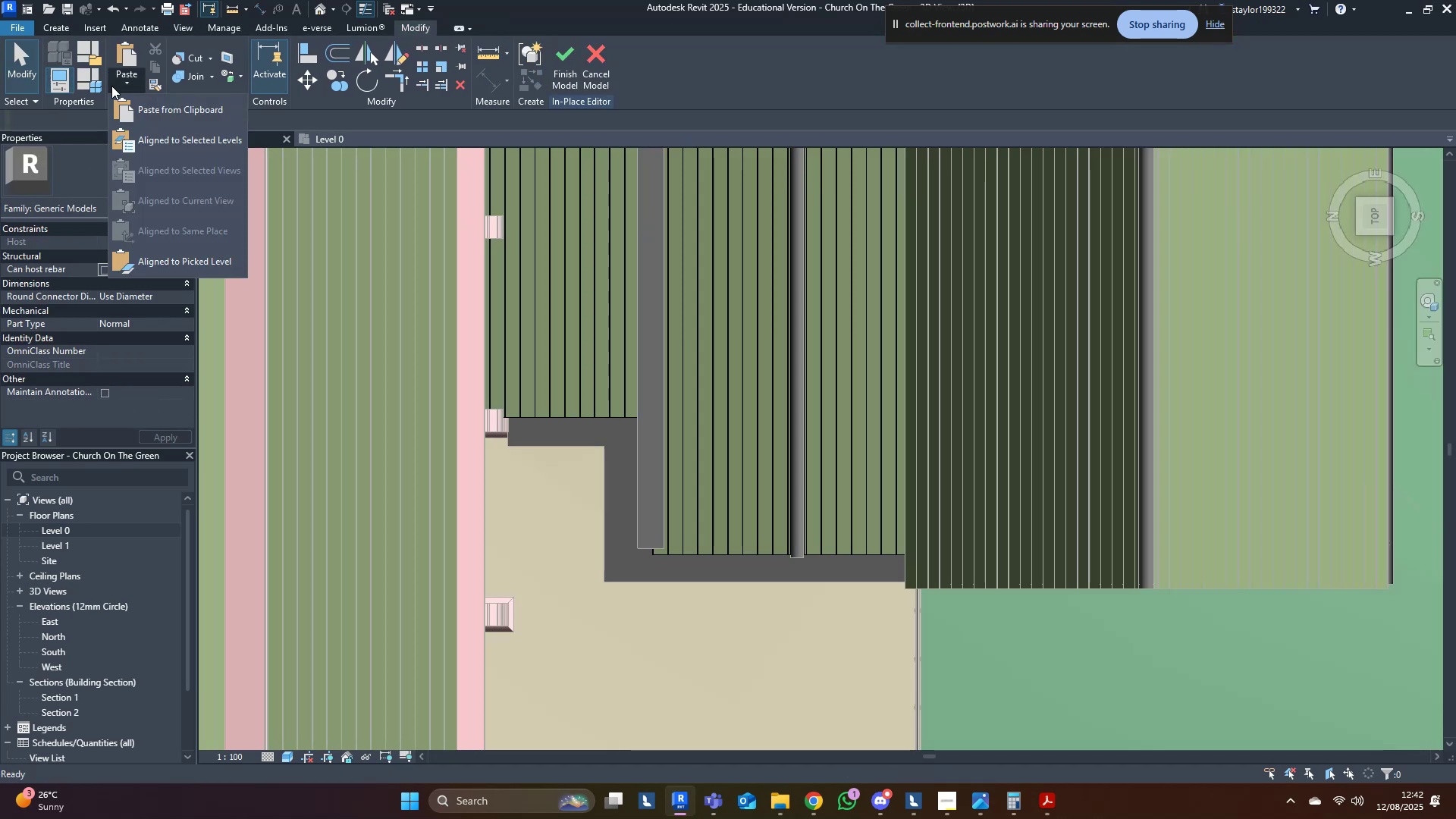 
left_click([150, 140])
 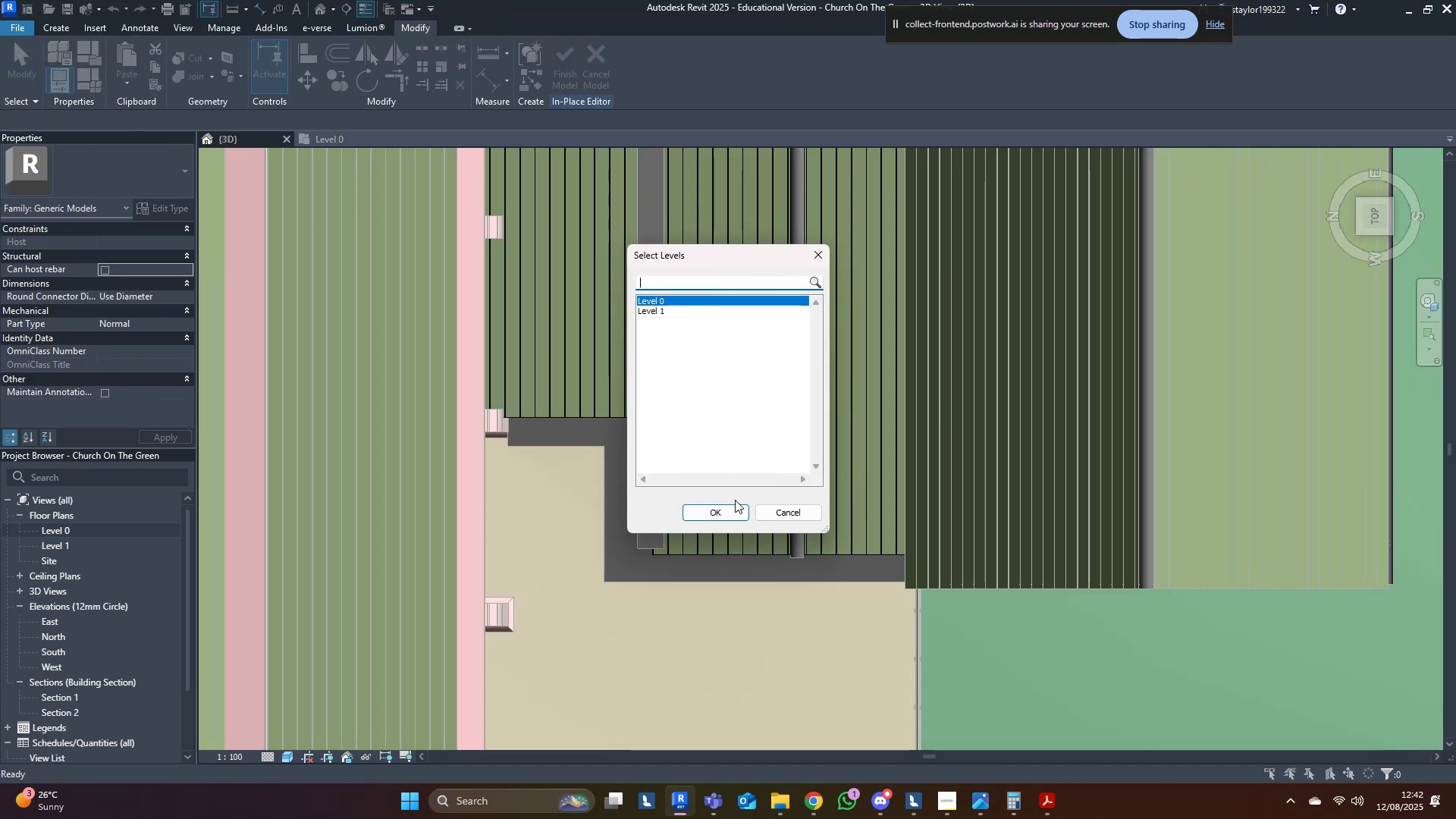 
left_click([724, 516])
 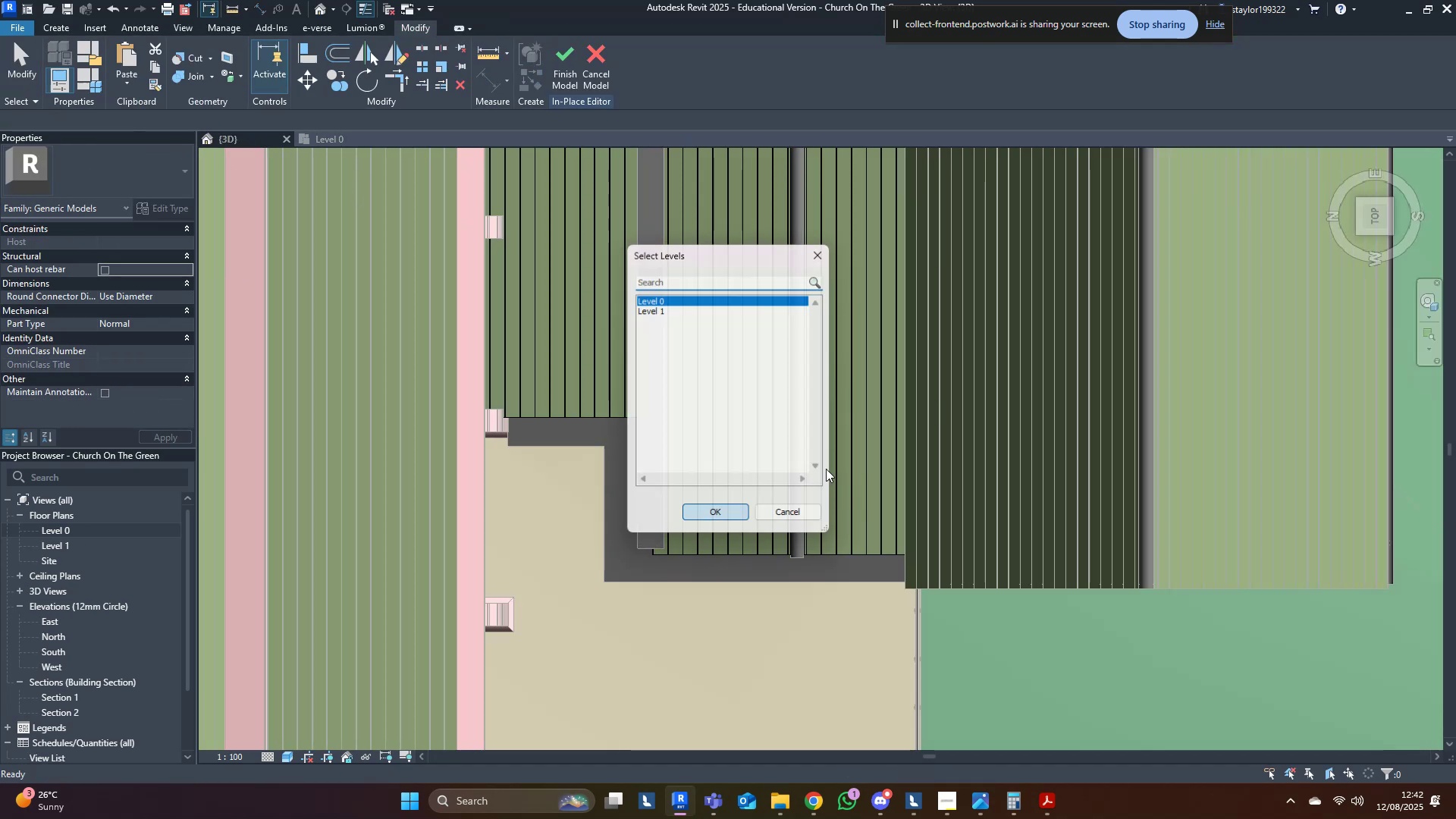 
middle_click([868, 465])
 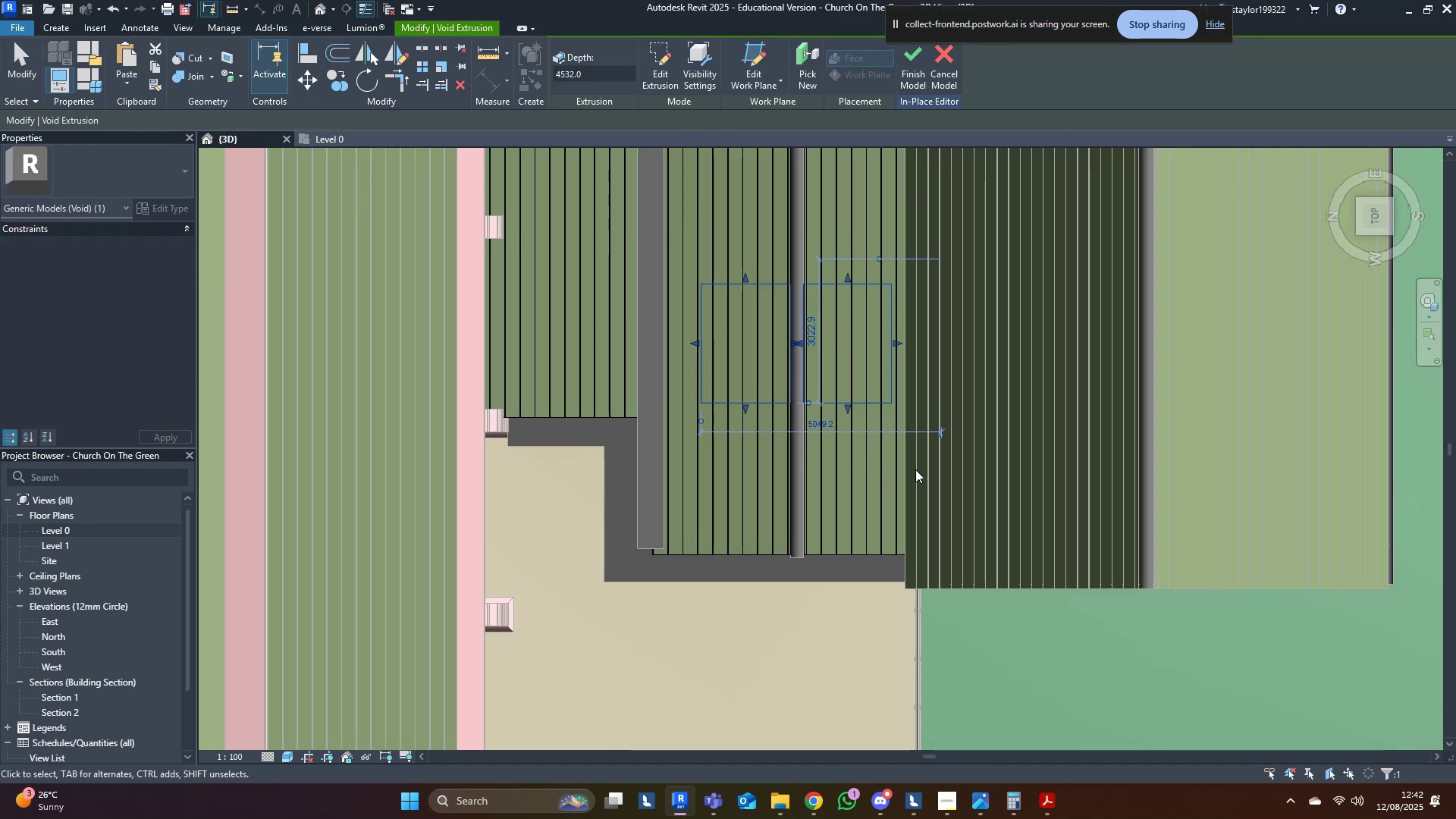 
hold_key(key=ShiftLeft, duration=0.49)
 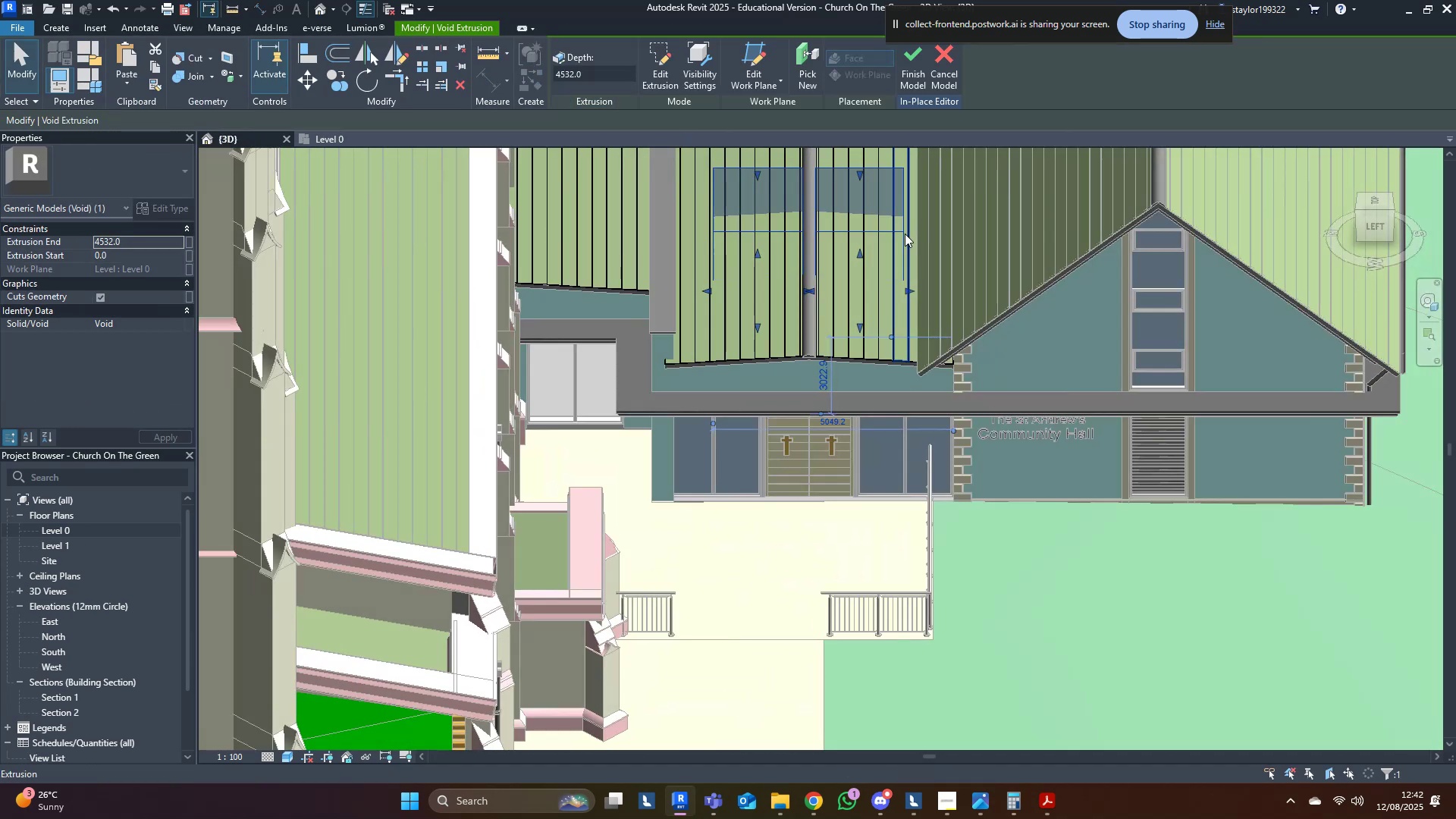 
scroll: coordinate [774, 454], scroll_direction: up, amount: 1.0
 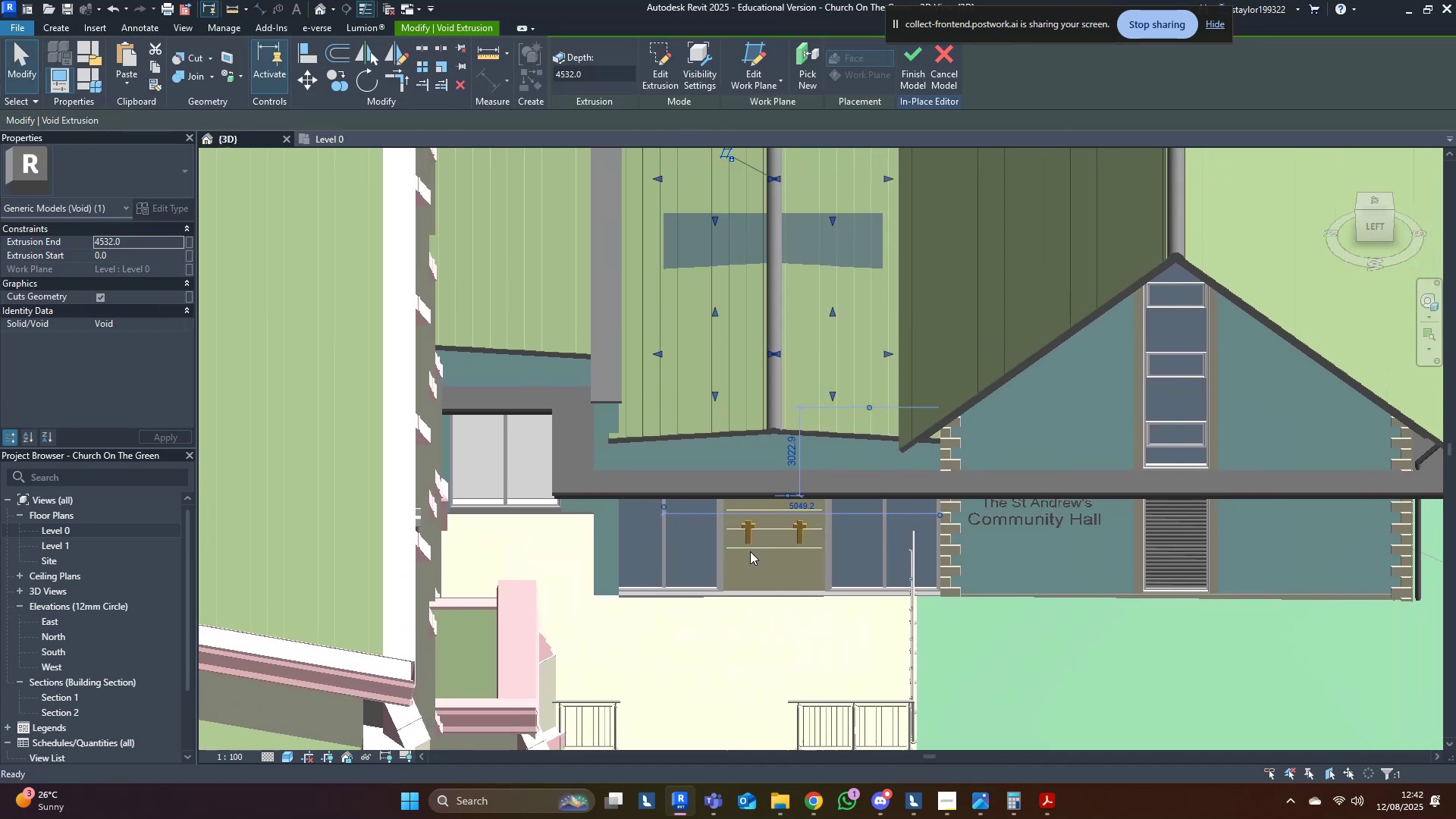 
left_click([990, 651])
 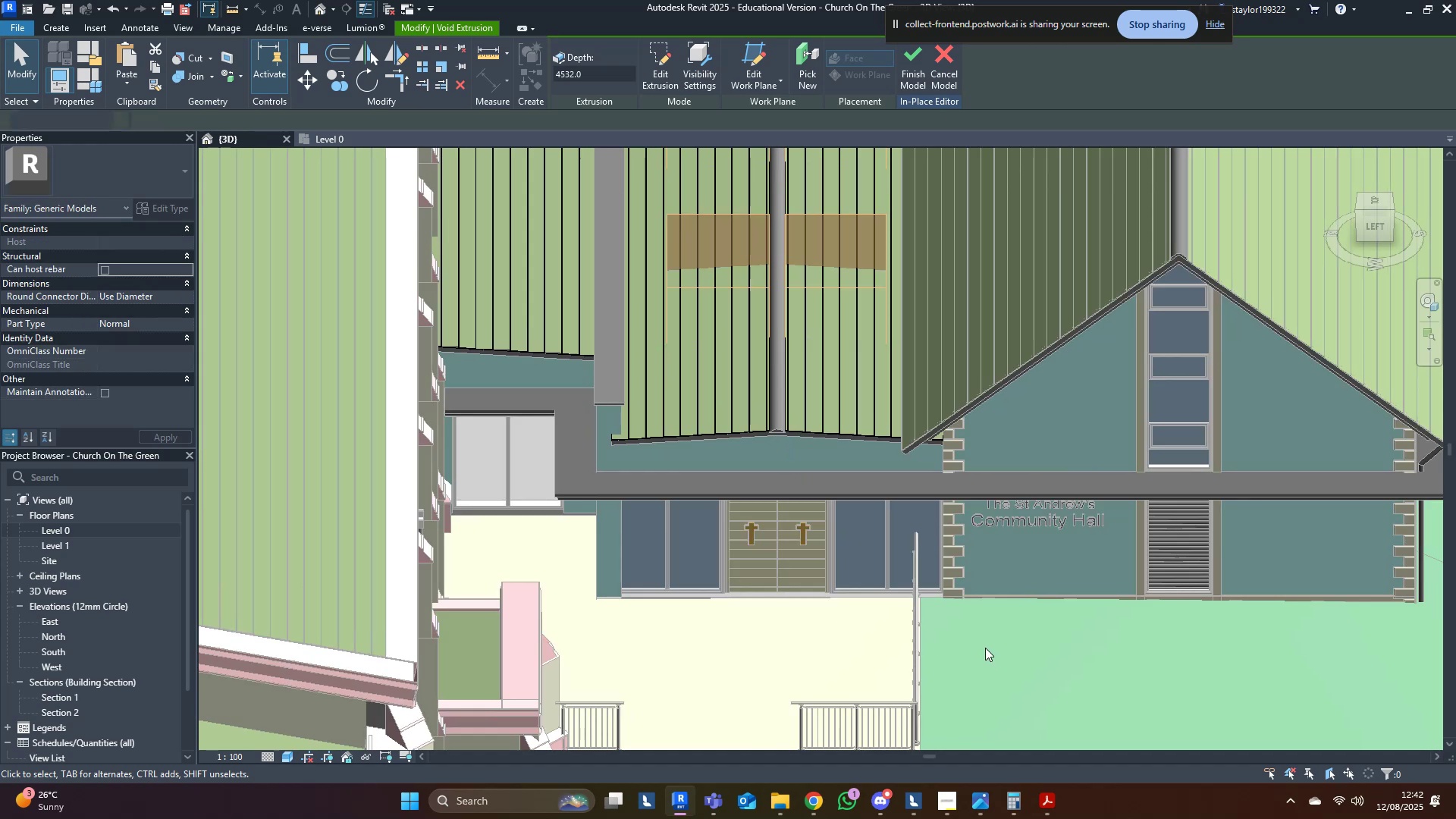 
scroll: coordinate [986, 638], scroll_direction: down, amount: 3.0
 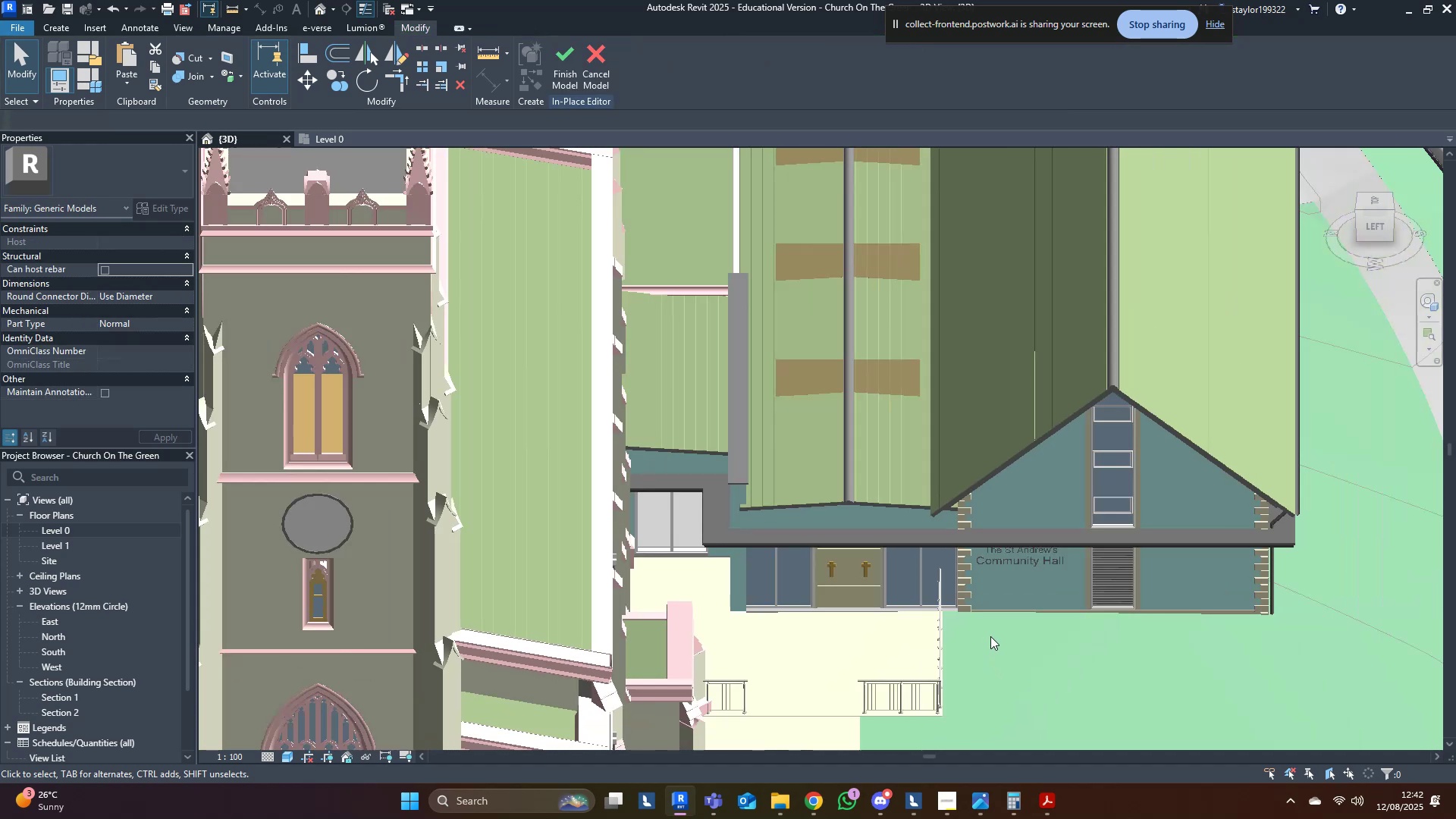 
key(Shift+ShiftLeft)
 